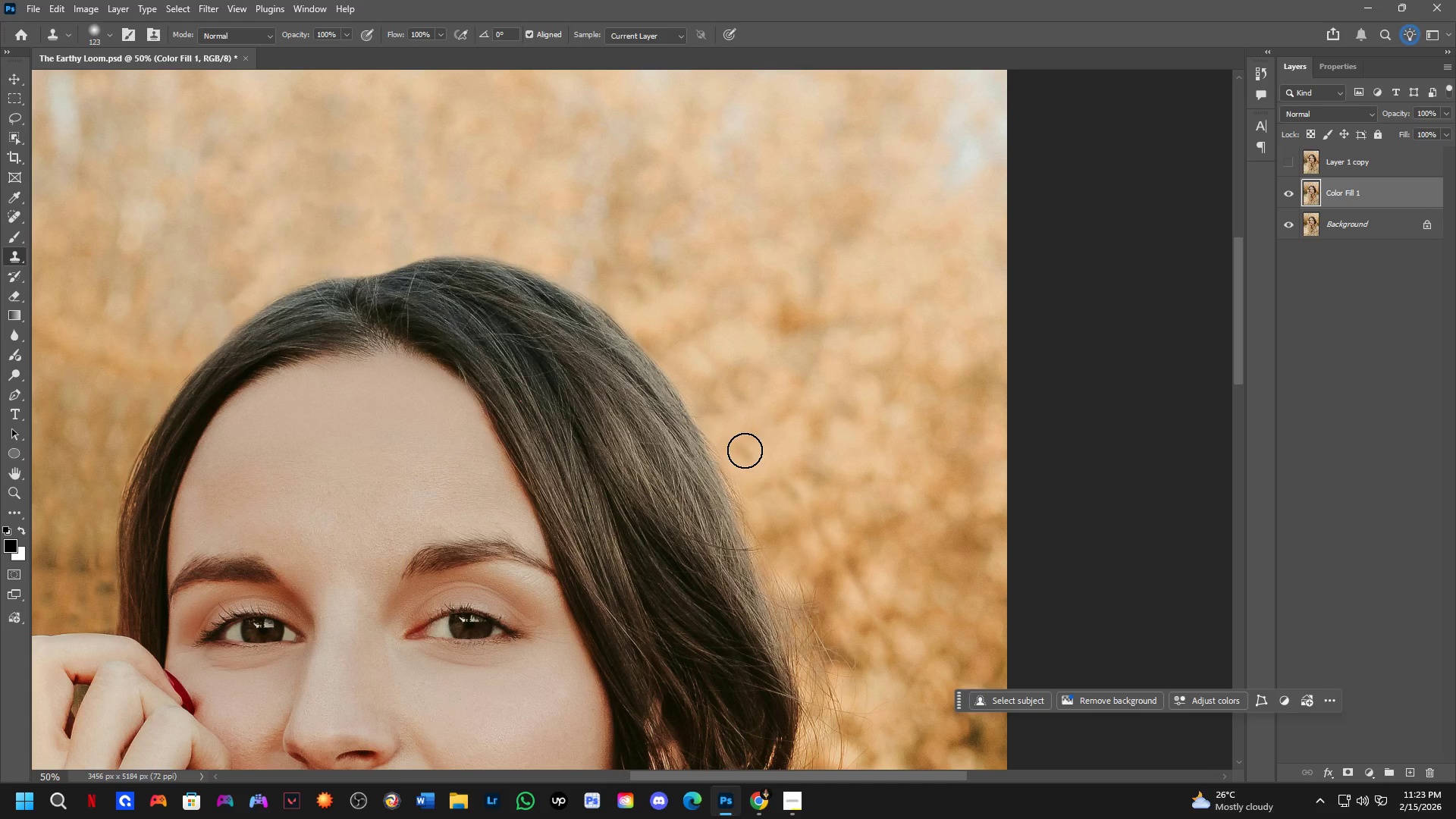 
left_click_drag(start_coordinate=[745, 450], to_coordinate=[735, 473])
 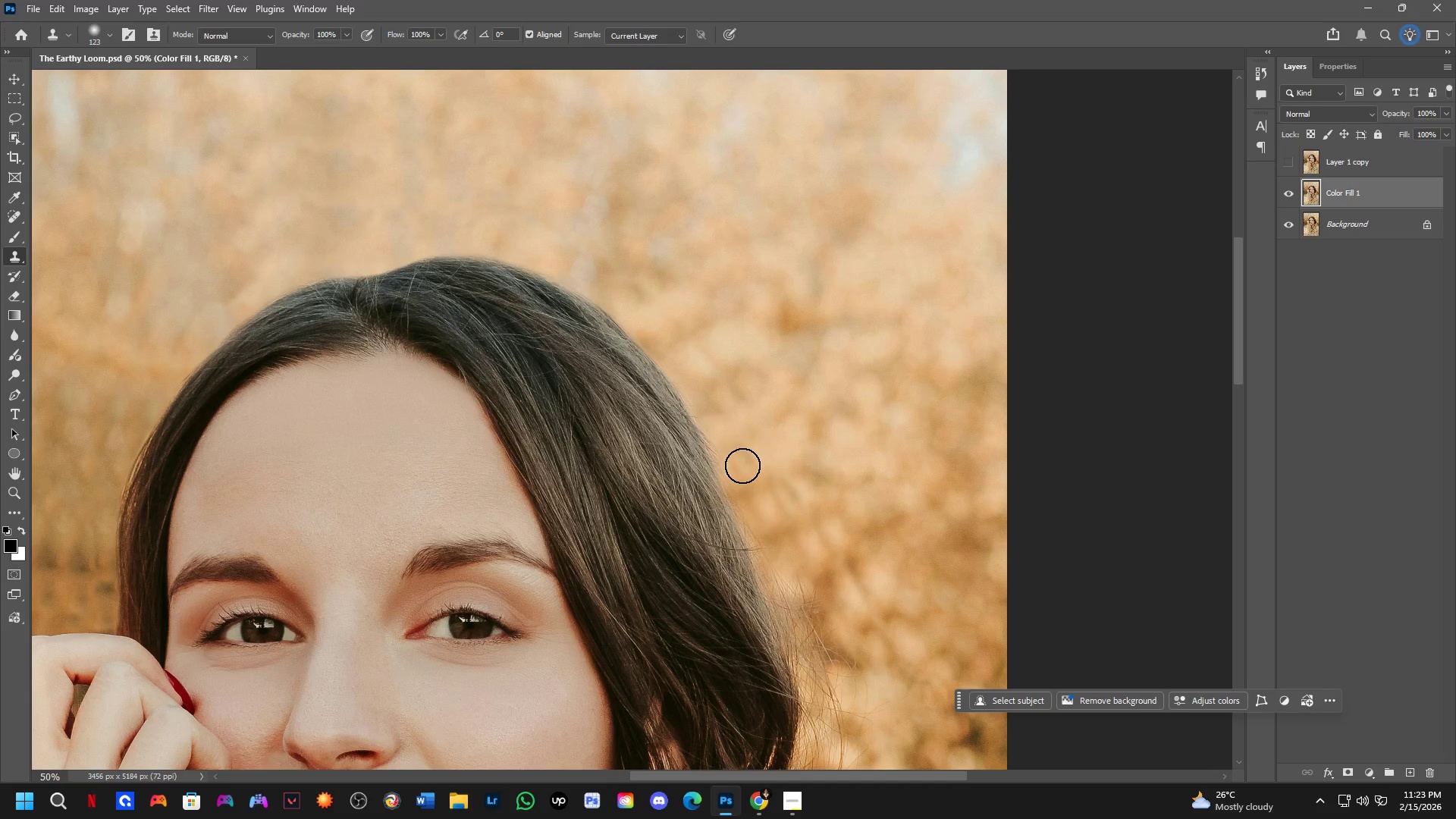 
hold_key(key=AltLeft, duration=0.52)
left_click([772, 437])
 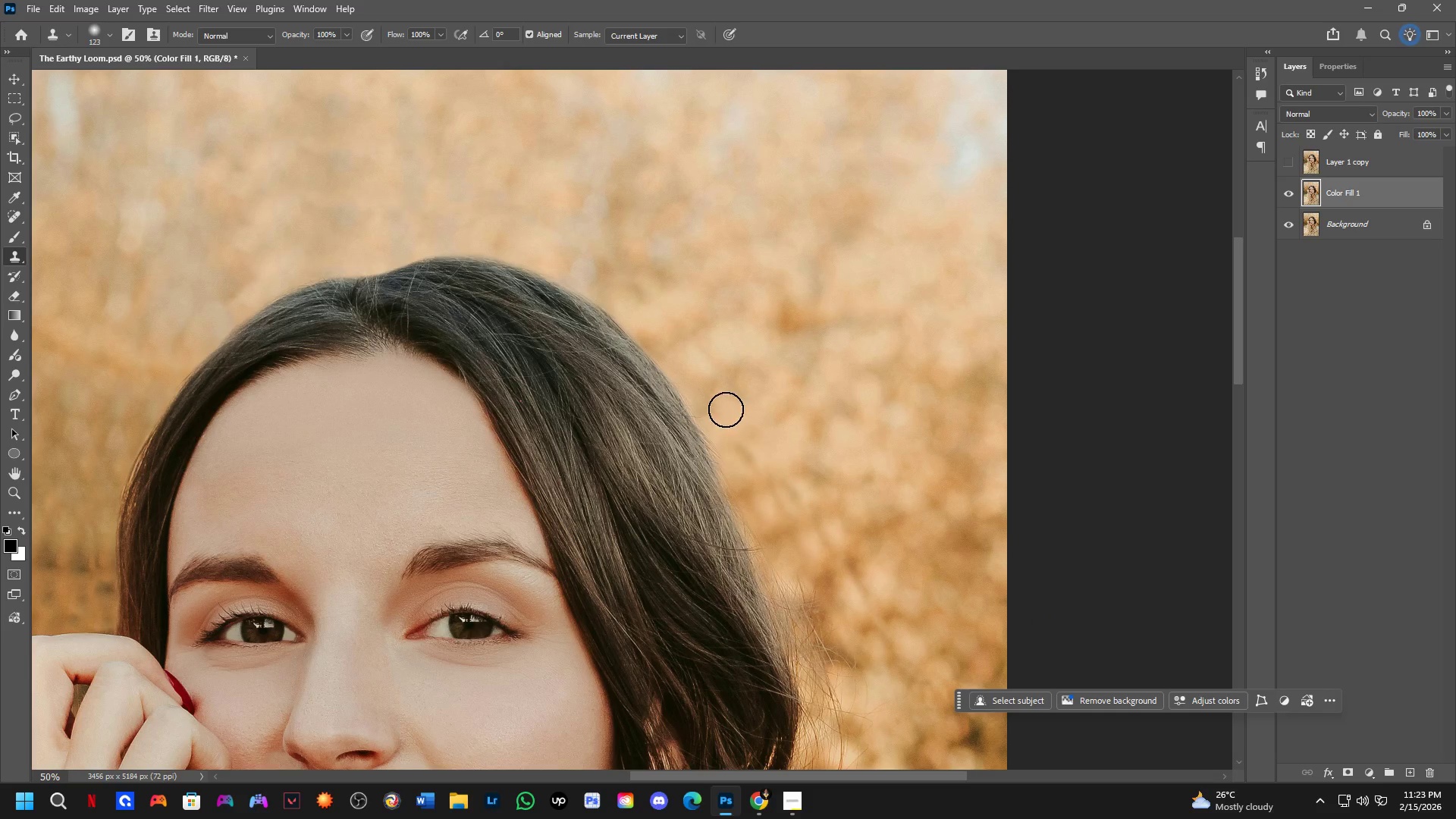 
left_click_drag(start_coordinate=[724, 415], to_coordinate=[704, 407])
 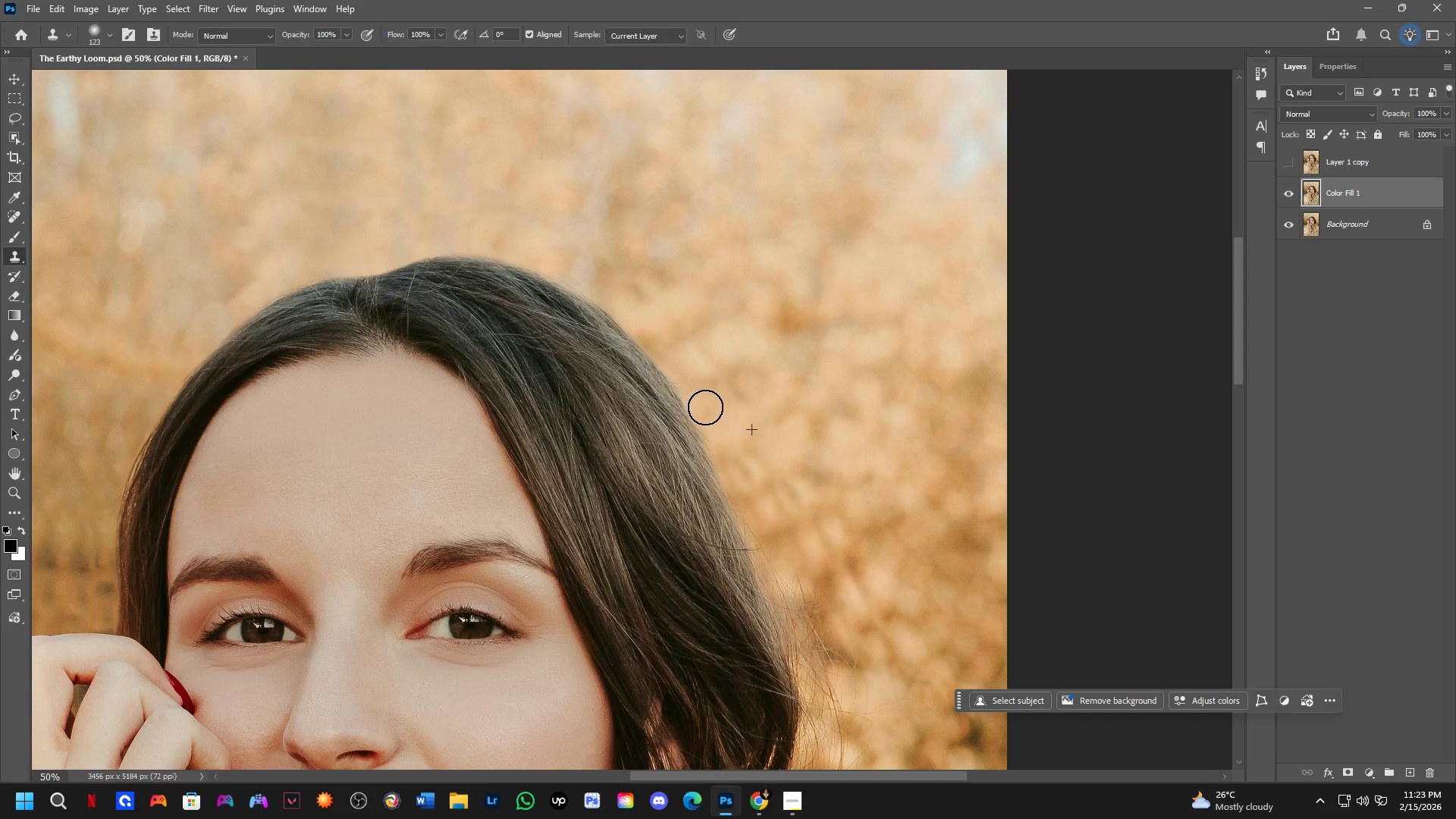 
hold_key(key=AltLeft, duration=0.34)
 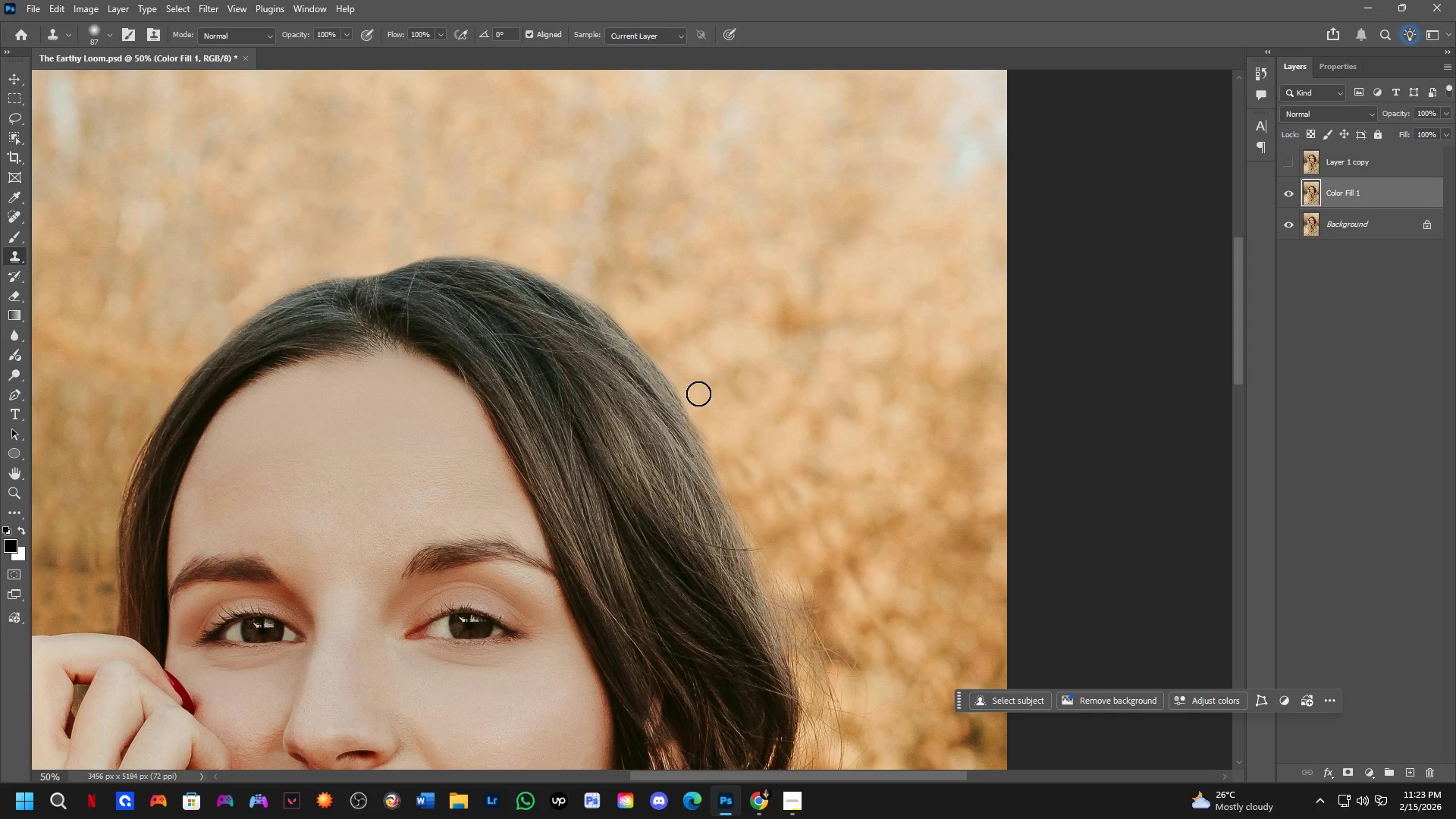 
left_click_drag(start_coordinate=[698, 394], to_coordinate=[750, 479])
 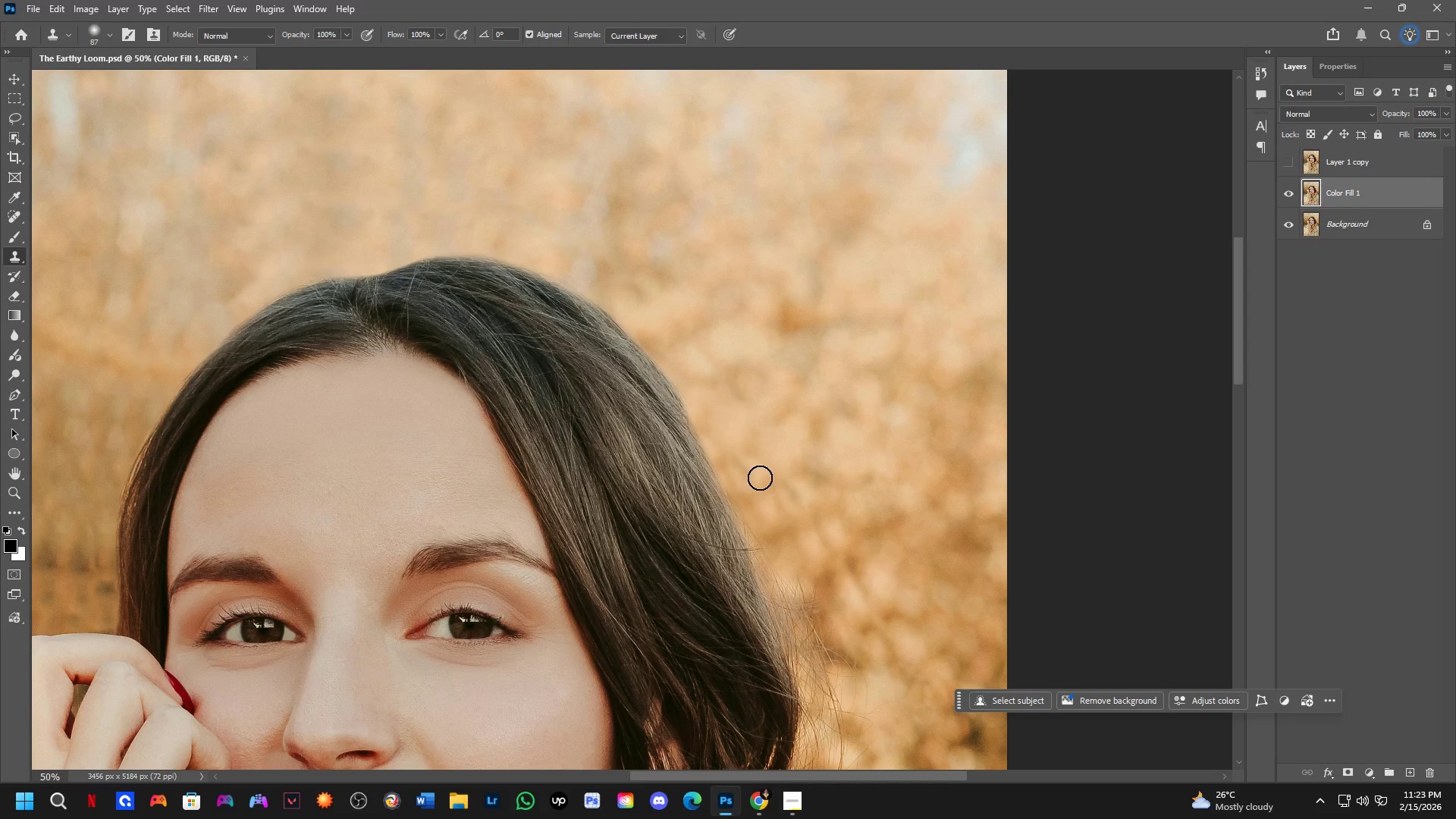 
key(Shift+ShiftLeft)
 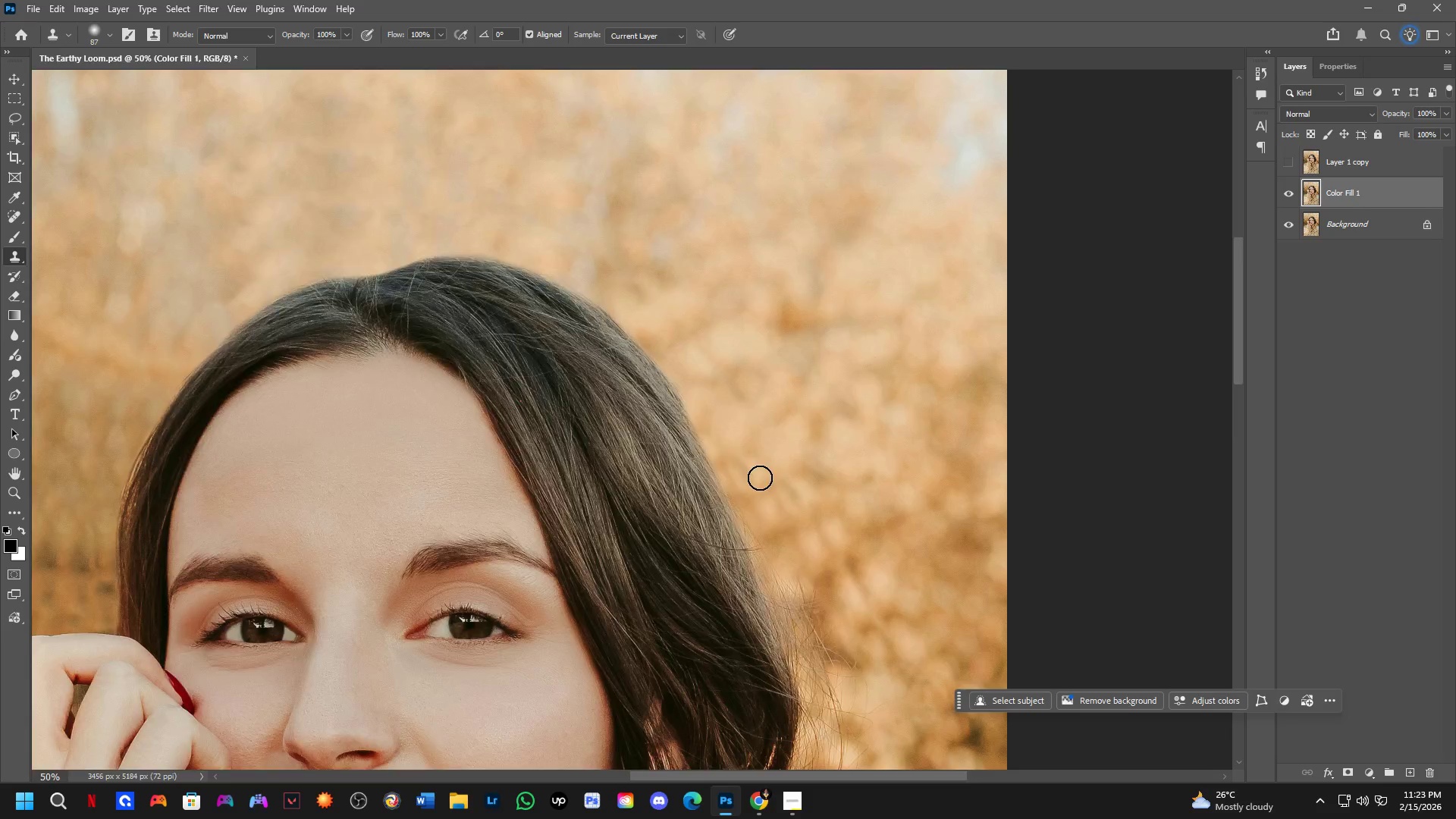 
scroll: coordinate [760, 478], scroll_direction: down, amount: 3.0
 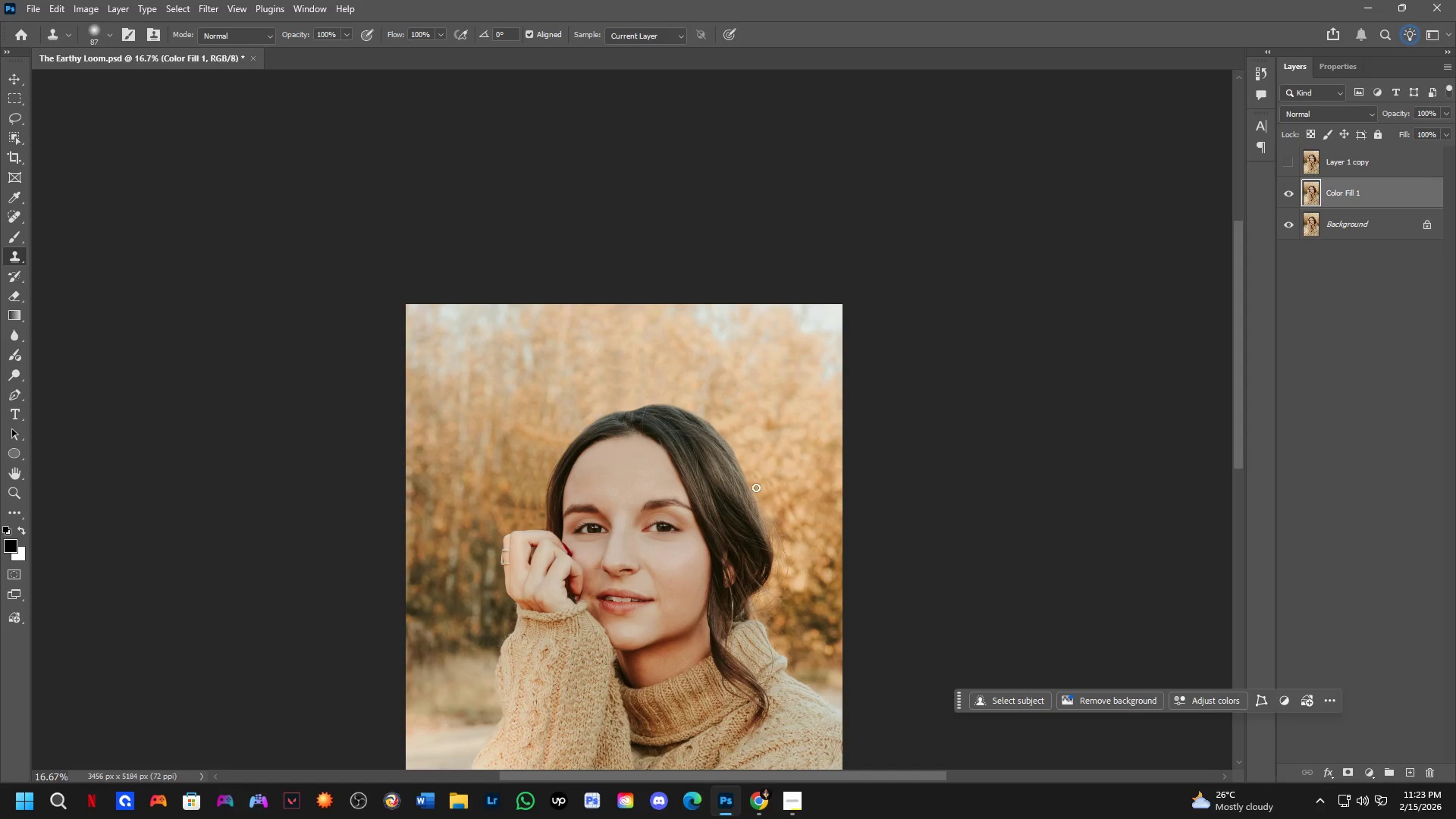 
key(Shift+ShiftLeft)
 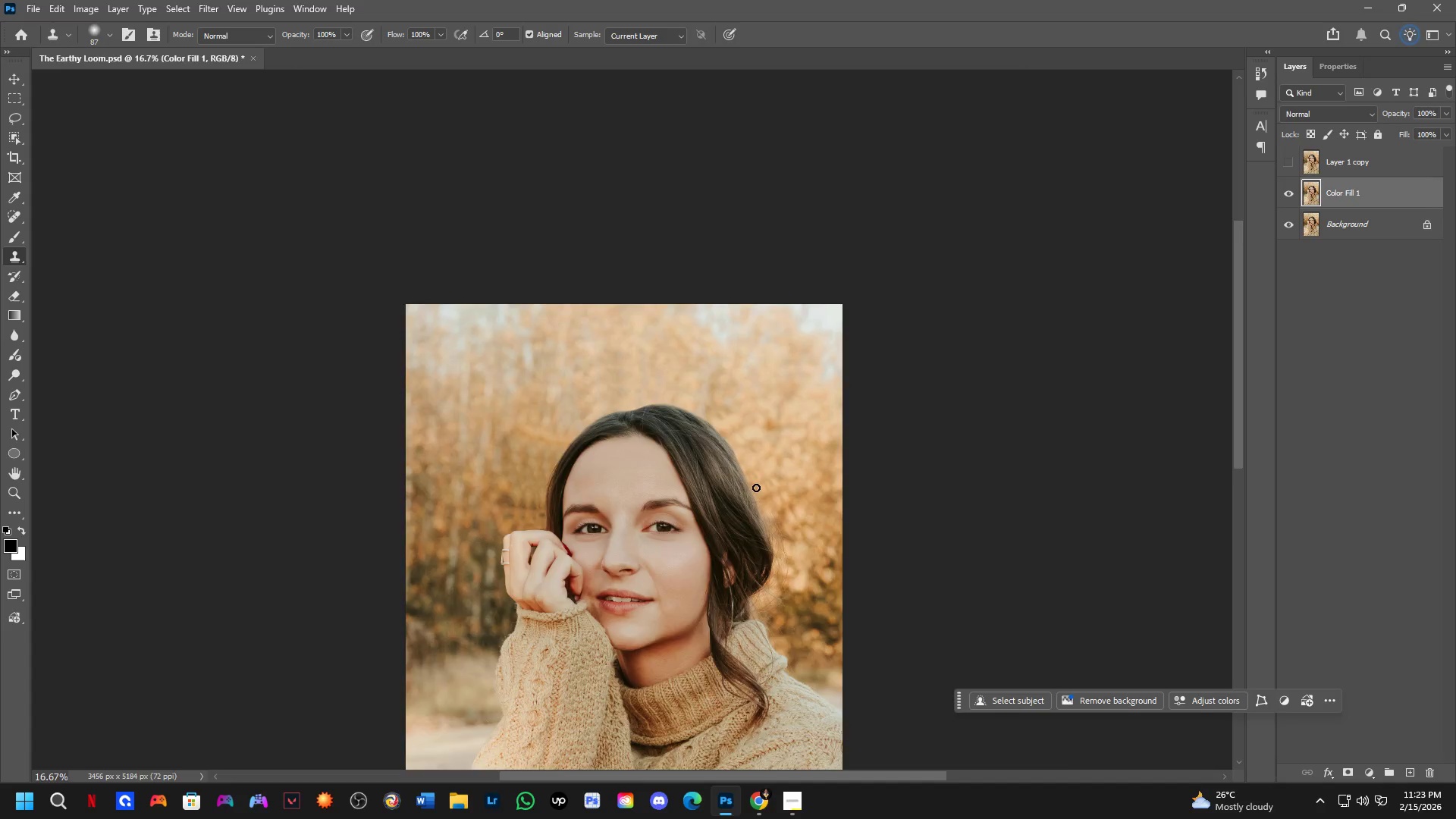 
hold_key(key=AltLeft, duration=0.91)
 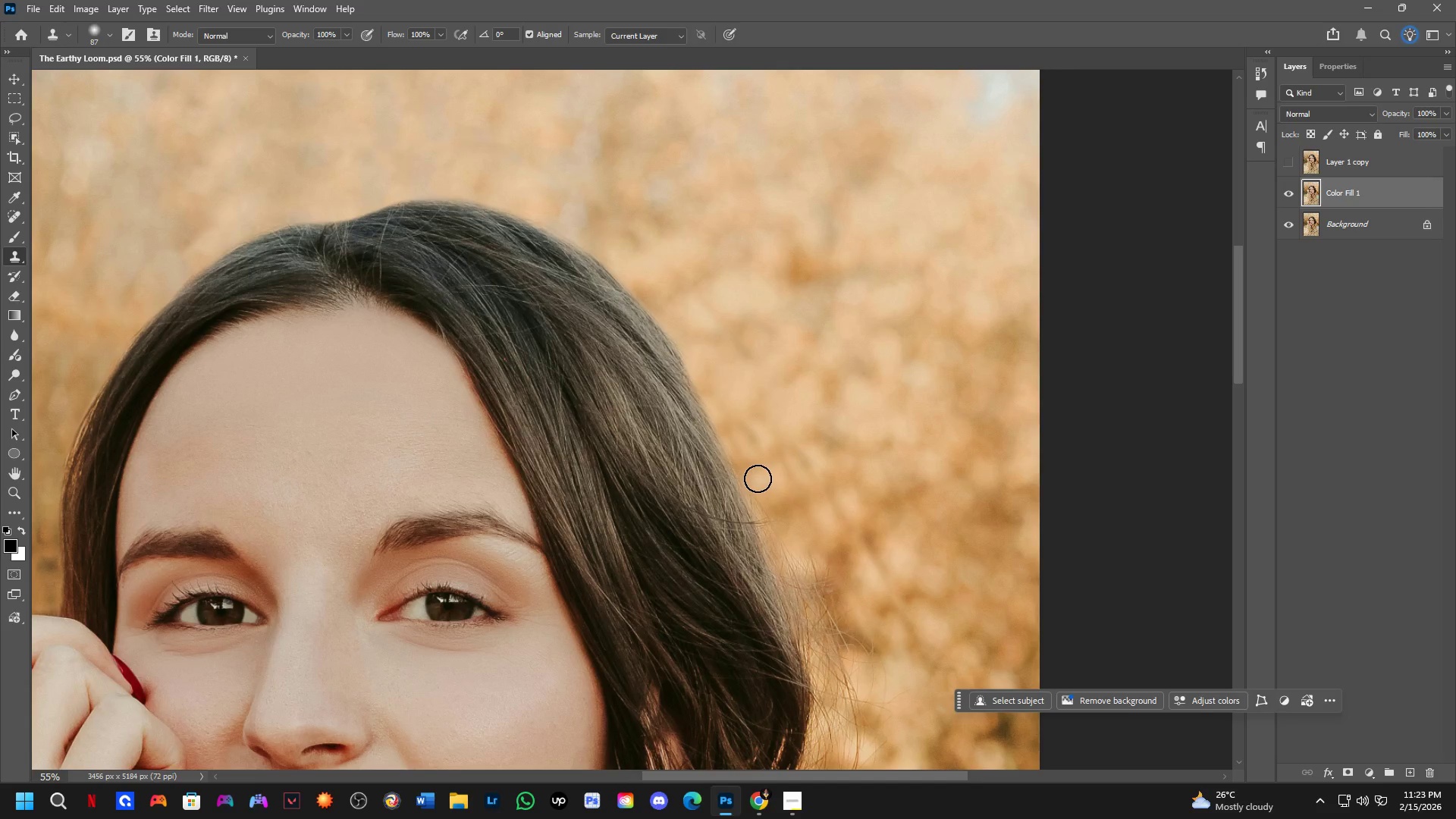 
scroll: coordinate [758, 502], scroll_direction: up, amount: 4.0
 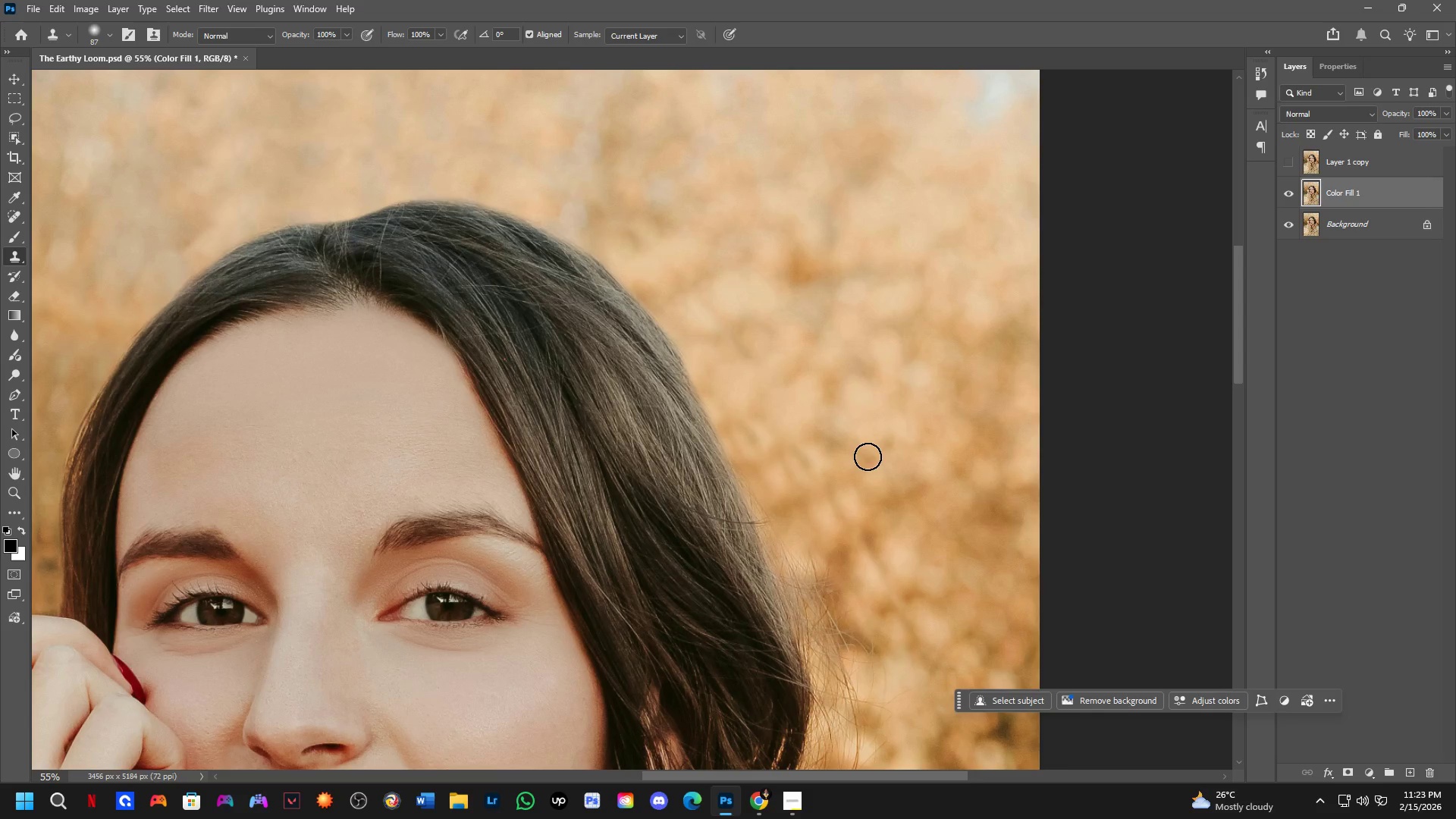 
left_click([839, 416])
 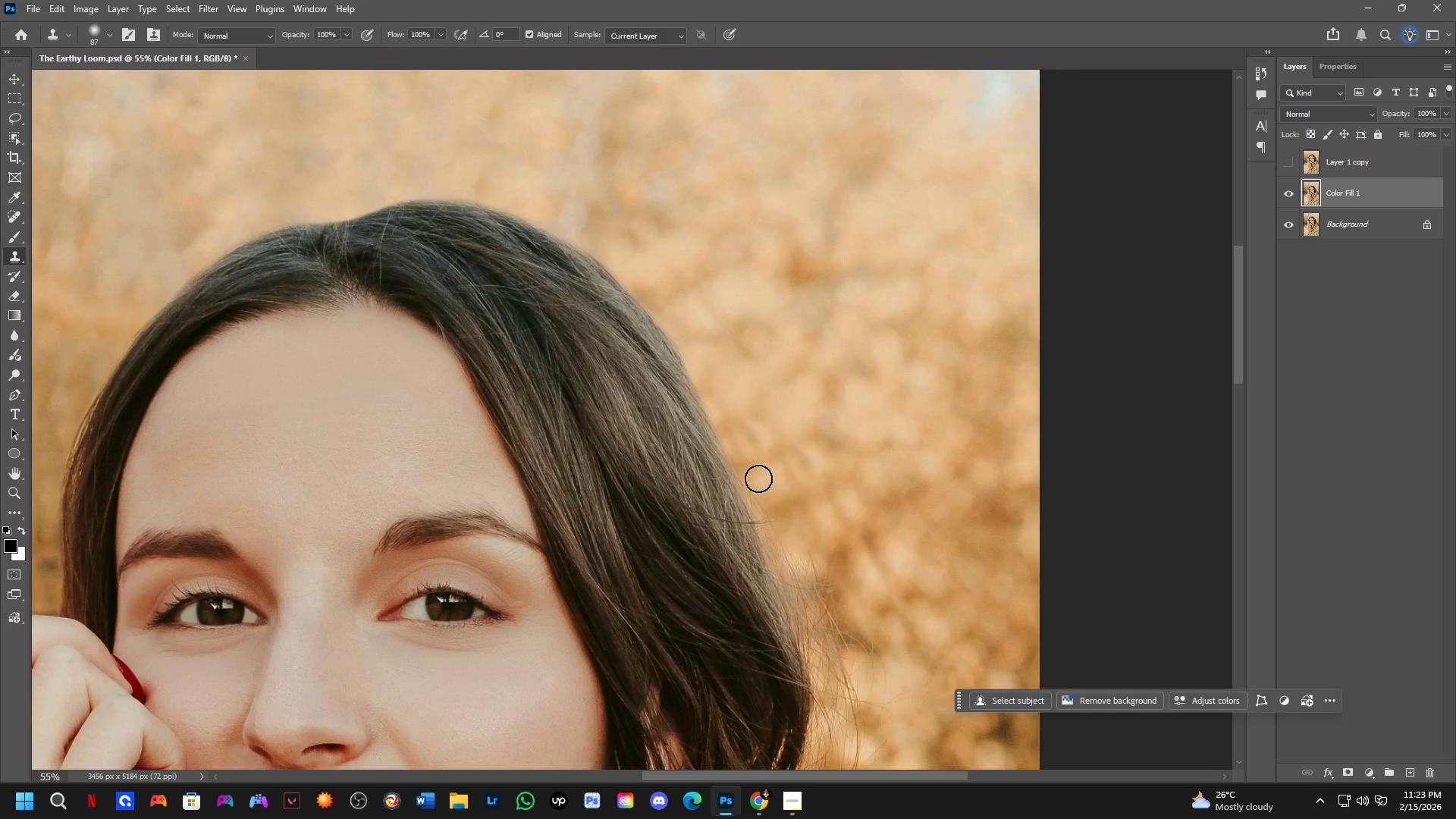 
left_click_drag(start_coordinate=[758, 479], to_coordinate=[843, 591])
 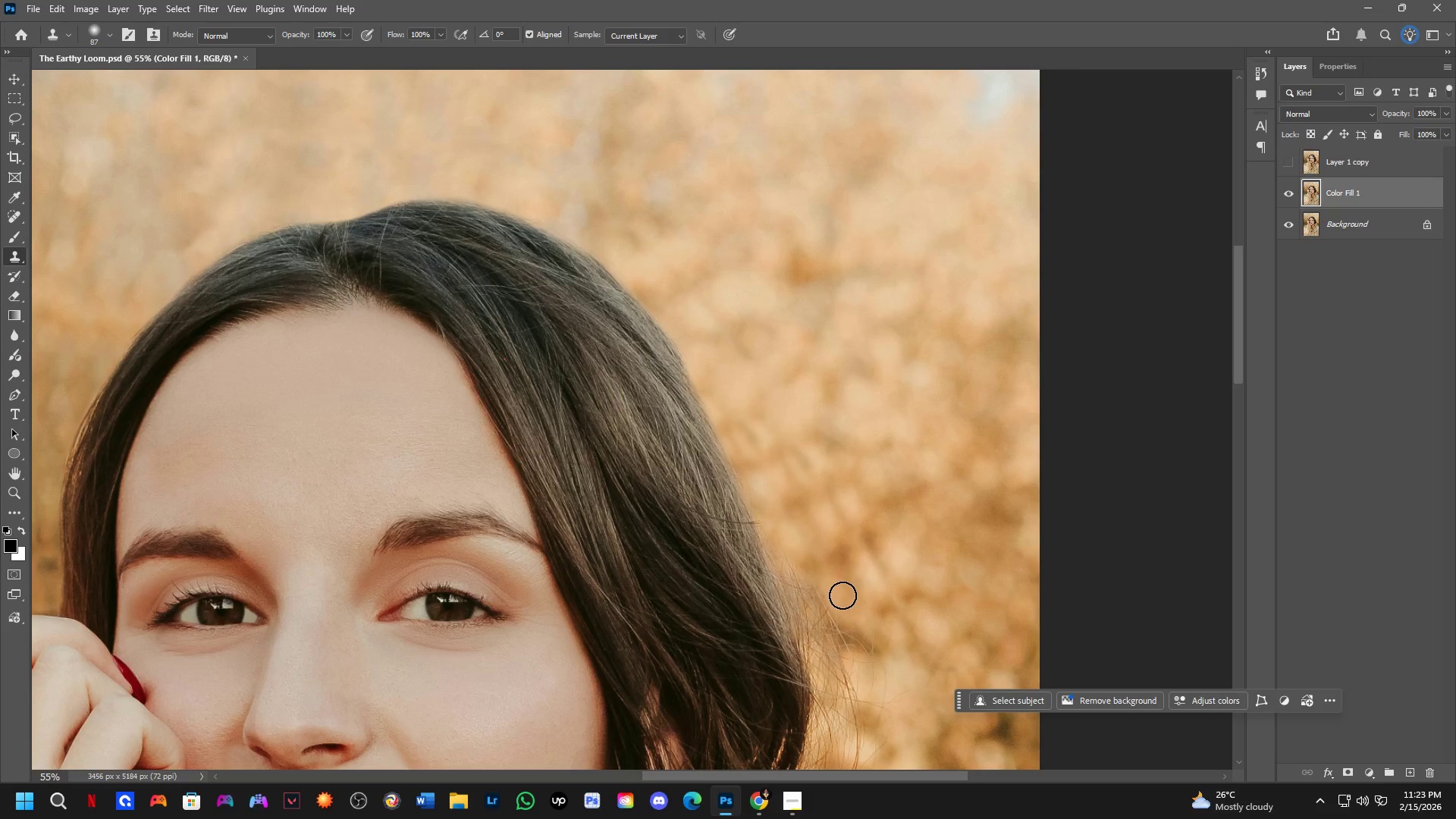 
key(Alt+AltLeft)
 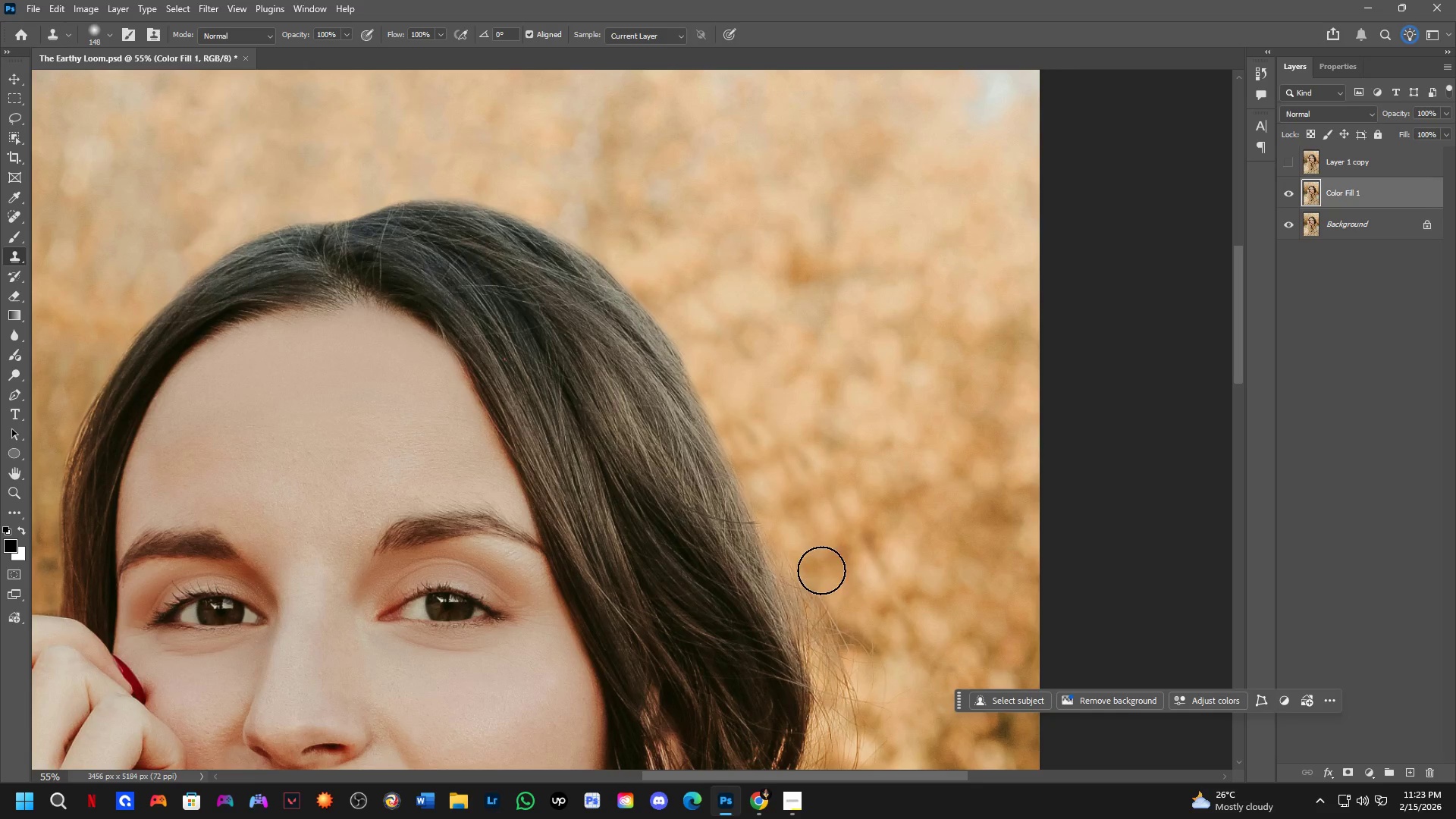 
left_click_drag(start_coordinate=[805, 555], to_coordinate=[857, 639])
 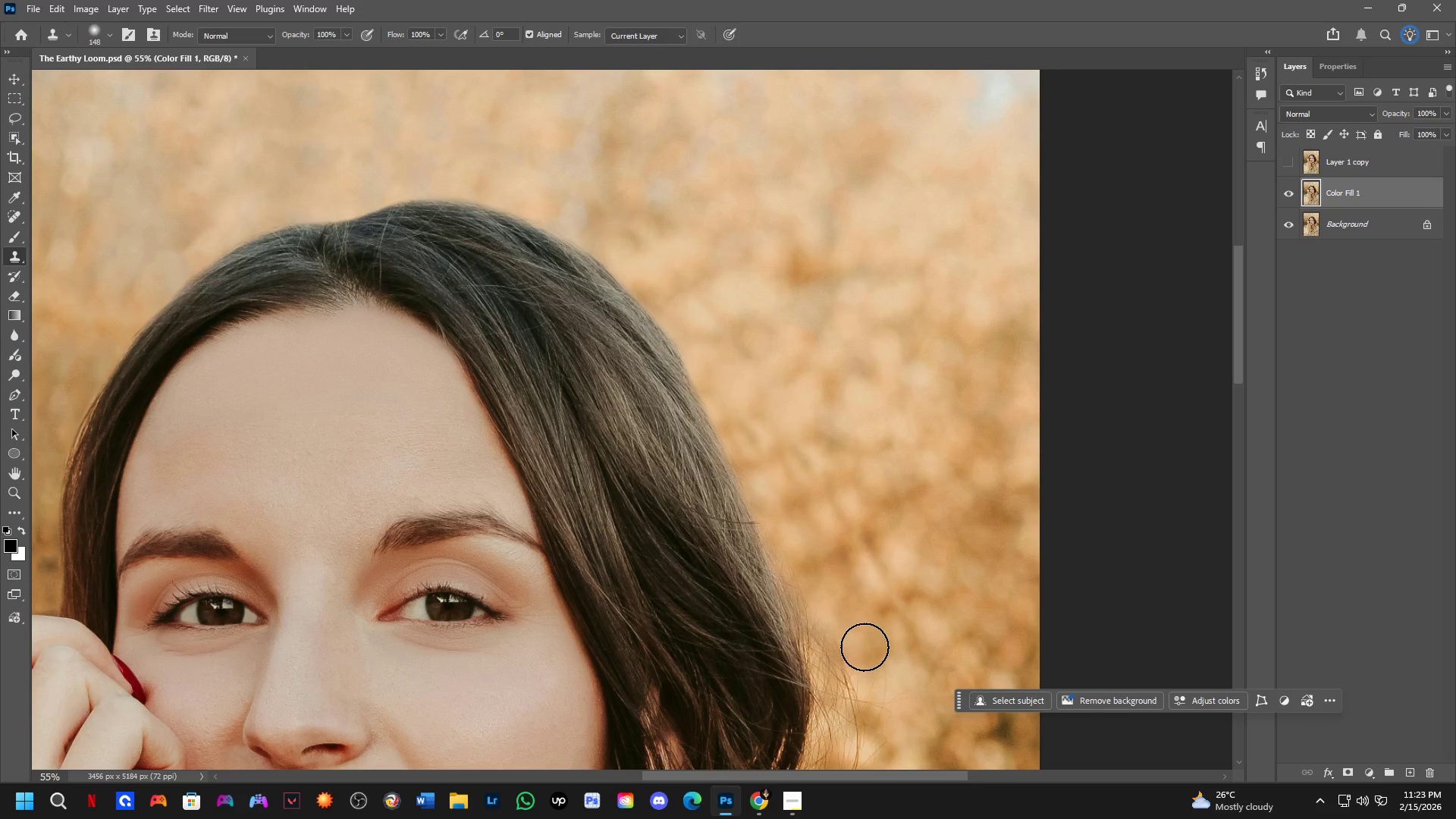 
left_click_drag(start_coordinate=[866, 649], to_coordinate=[732, 393])
 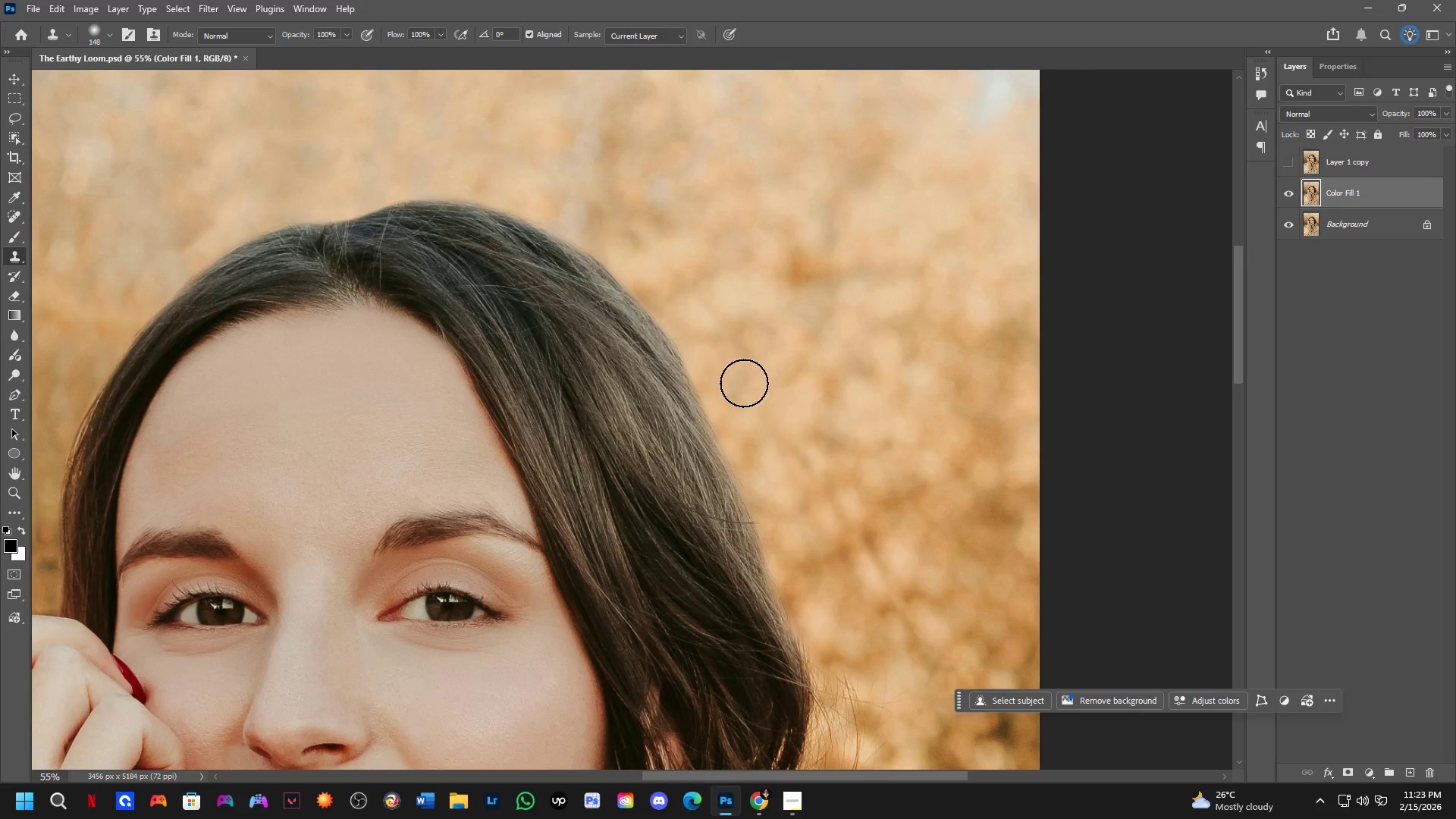 
hold_key(key=Space, duration=0.59)
 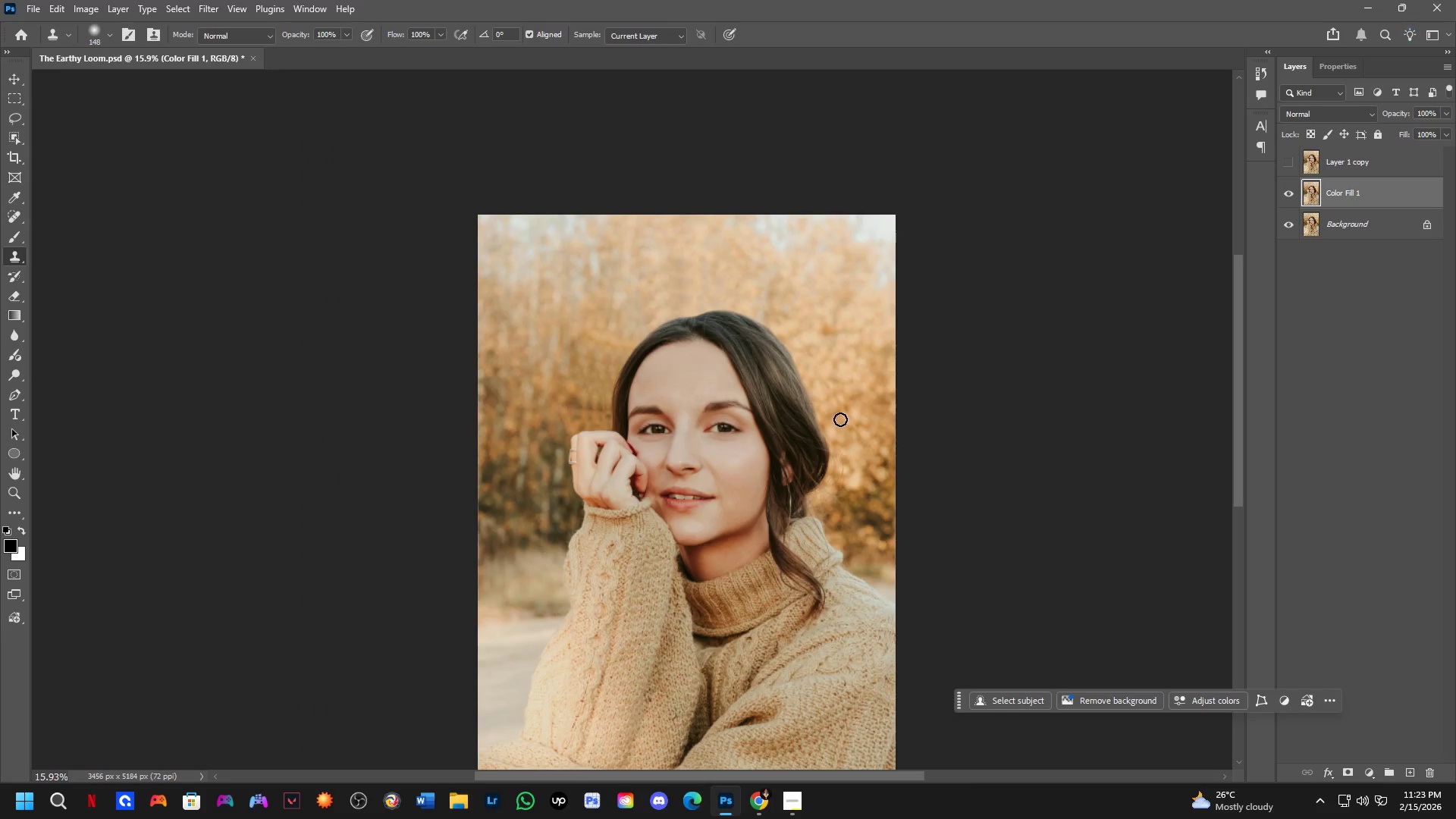 
left_click_drag(start_coordinate=[811, 549], to_coordinate=[838, 465])
 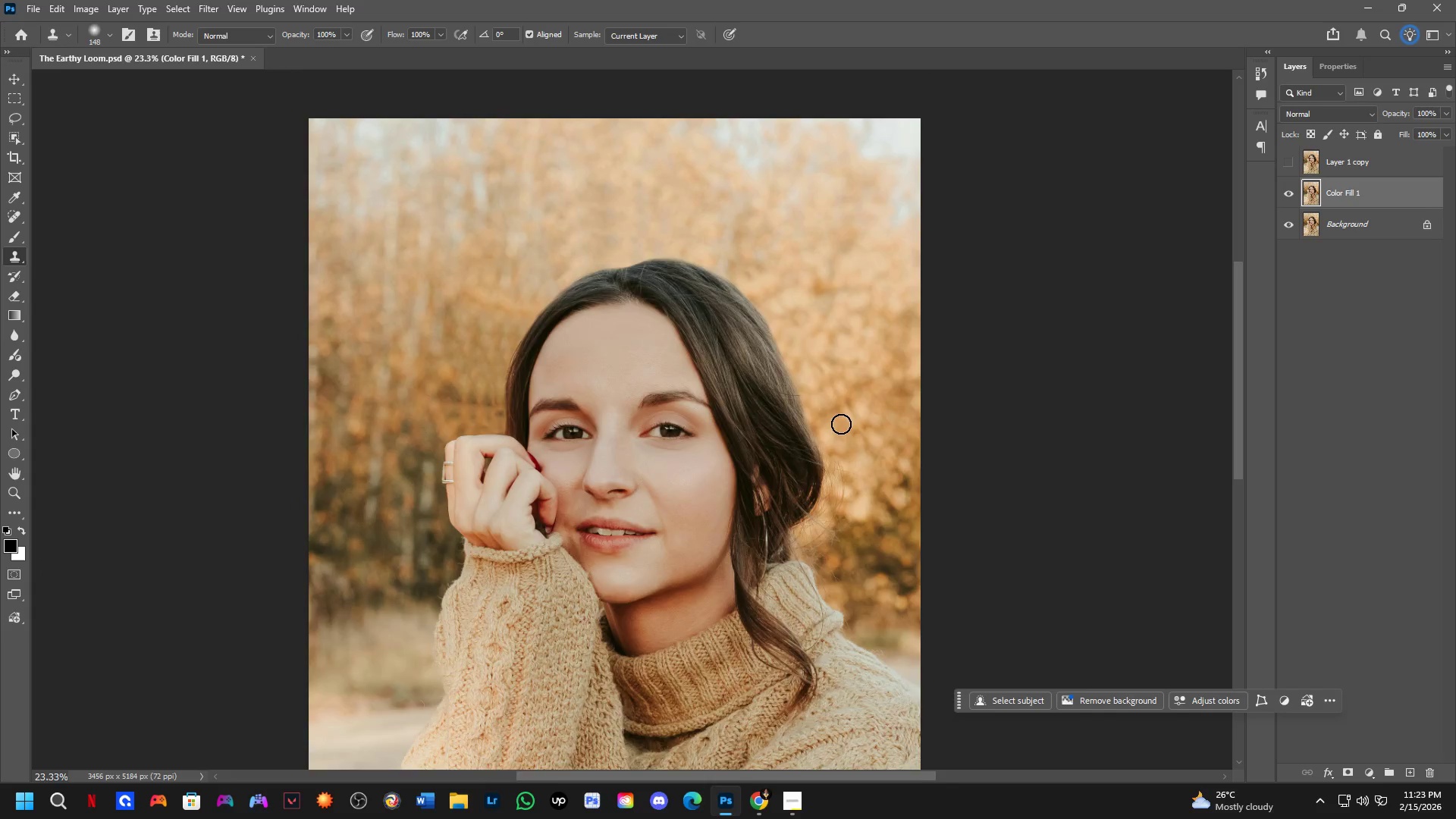 
scroll: coordinate [805, 482], scroll_direction: down, amount: 9.0
 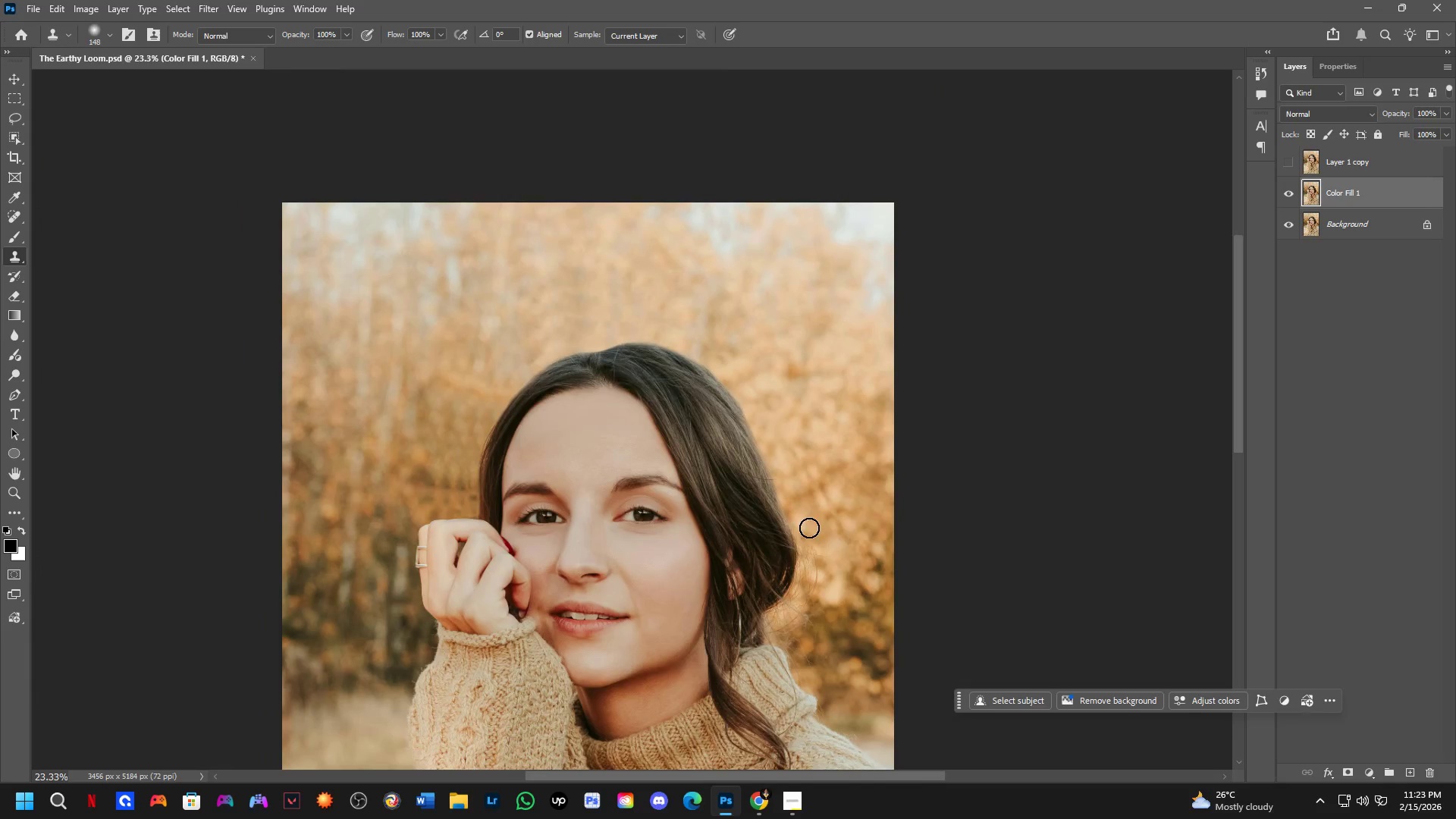 
hold_key(key=ShiftLeft, duration=0.55)
 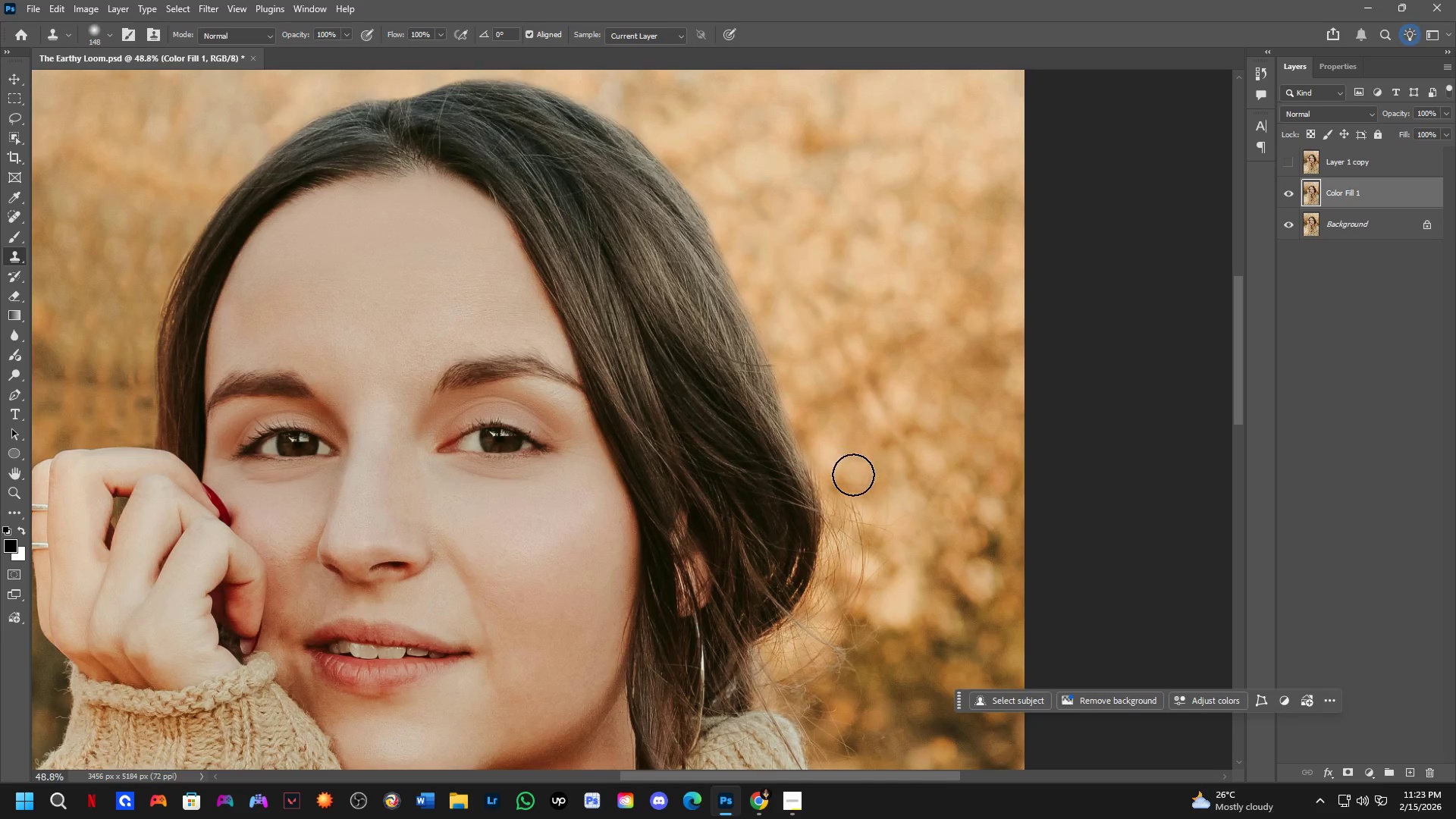 
scroll: coordinate [841, 420], scroll_direction: down, amount: 4.0
 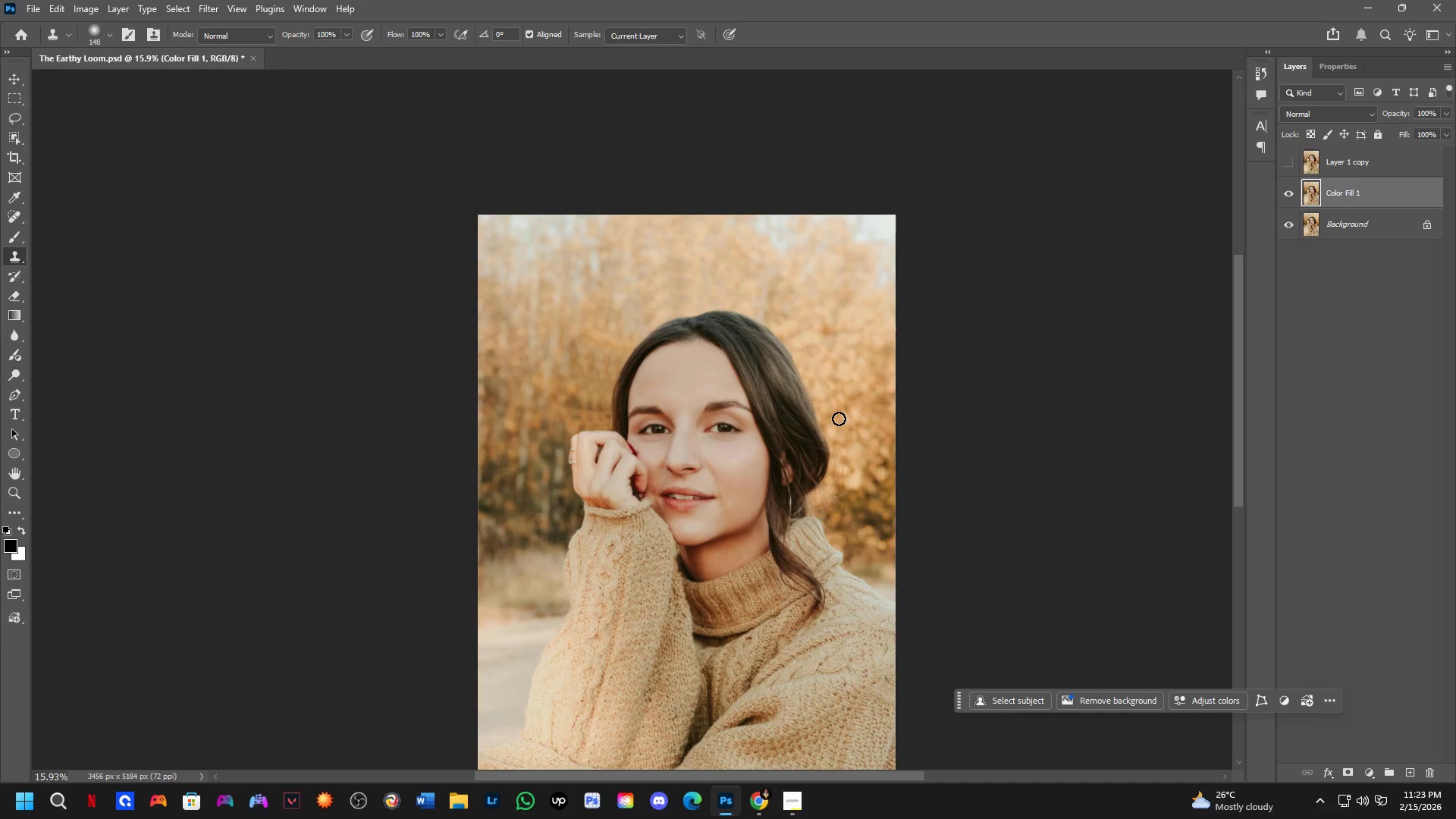 
hold_key(key=AltLeft, duration=0.38)
left_click([950, 489])
 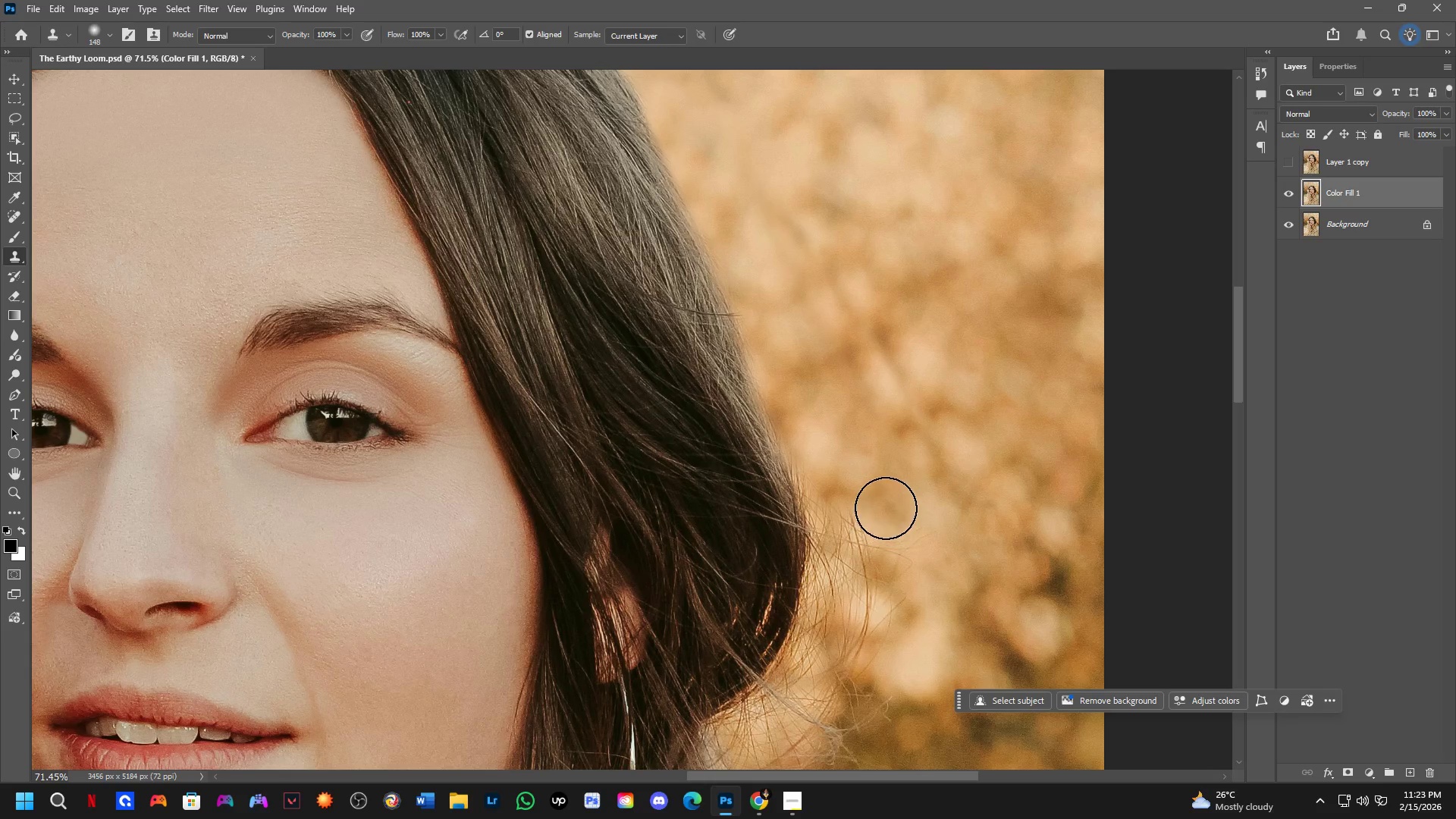 
scroll: coordinate [853, 475], scroll_direction: up, amount: 11.0
 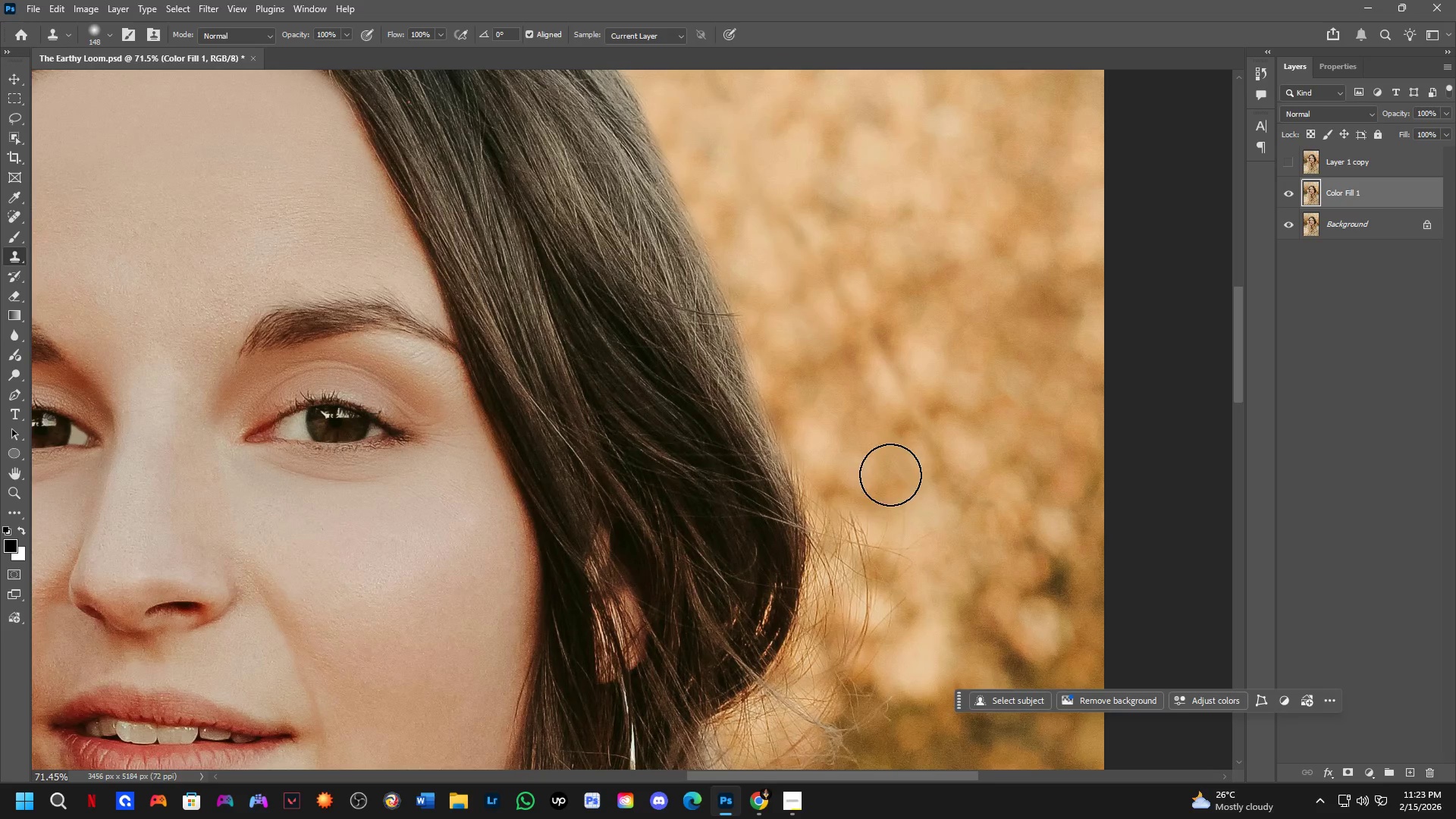 
left_click_drag(start_coordinate=[885, 507], to_coordinate=[904, 620])
 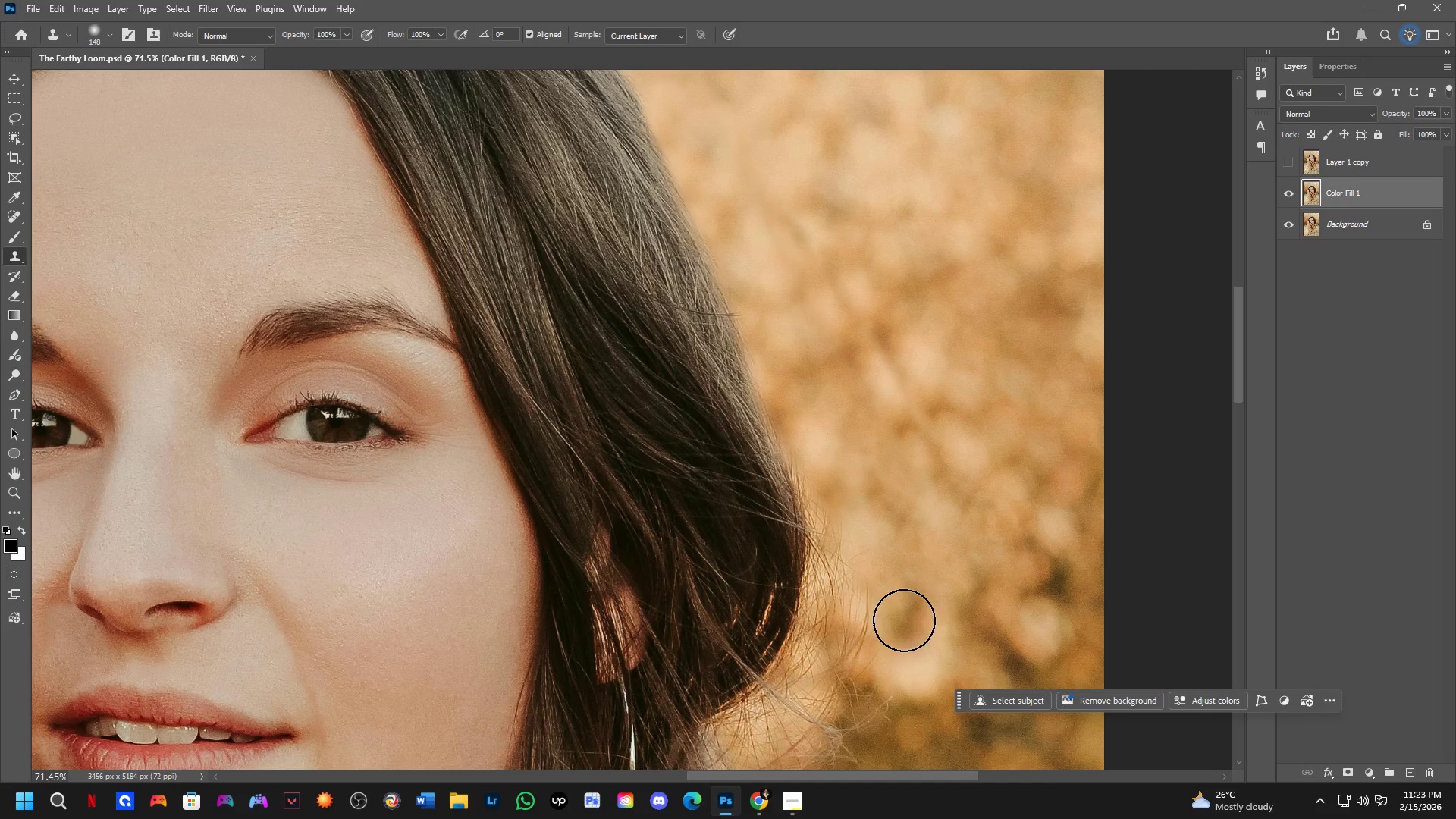 
left_click_drag(start_coordinate=[904, 620], to_coordinate=[852, 512])
 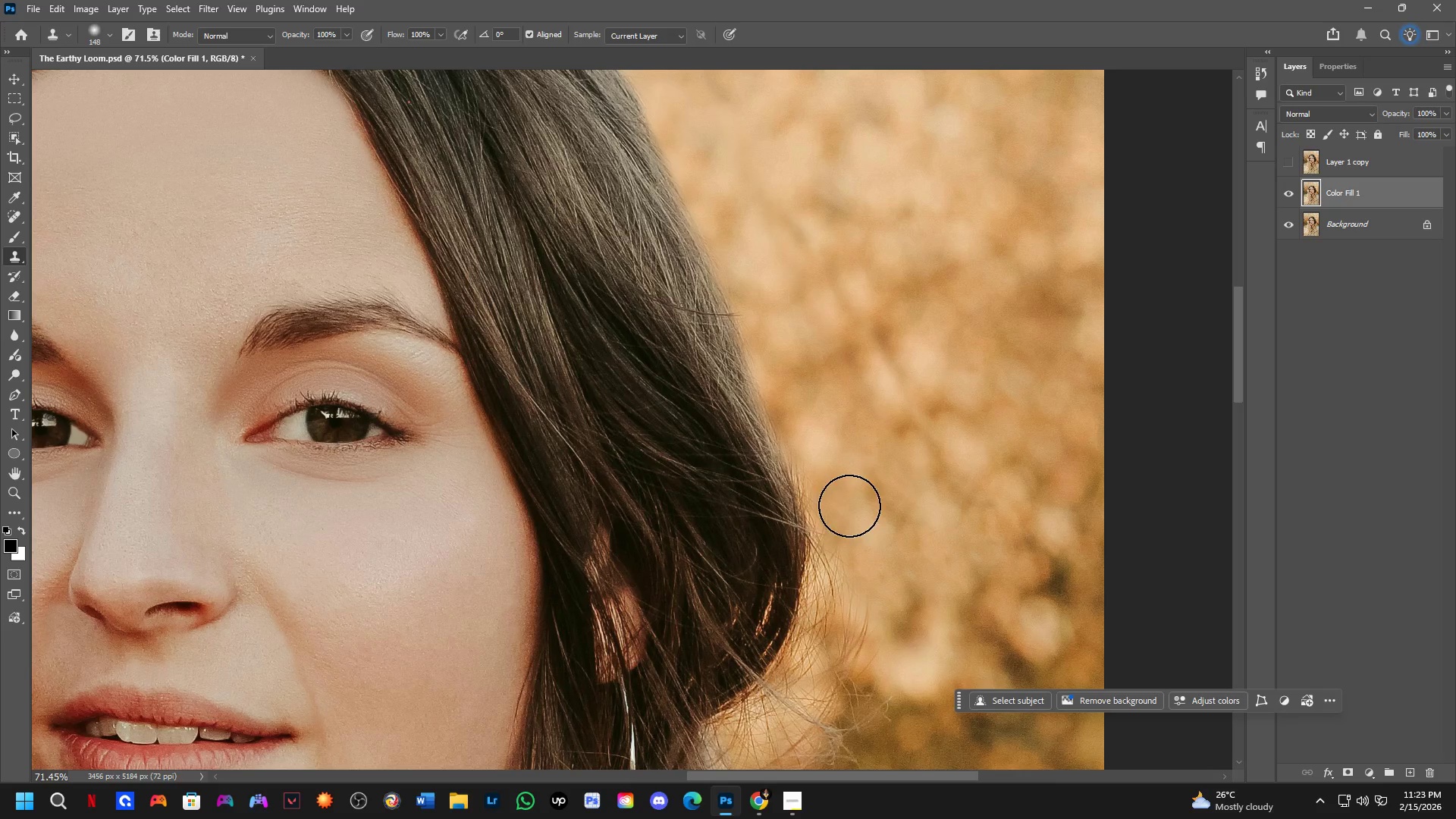 
hold_key(key=AltLeft, duration=0.38)
 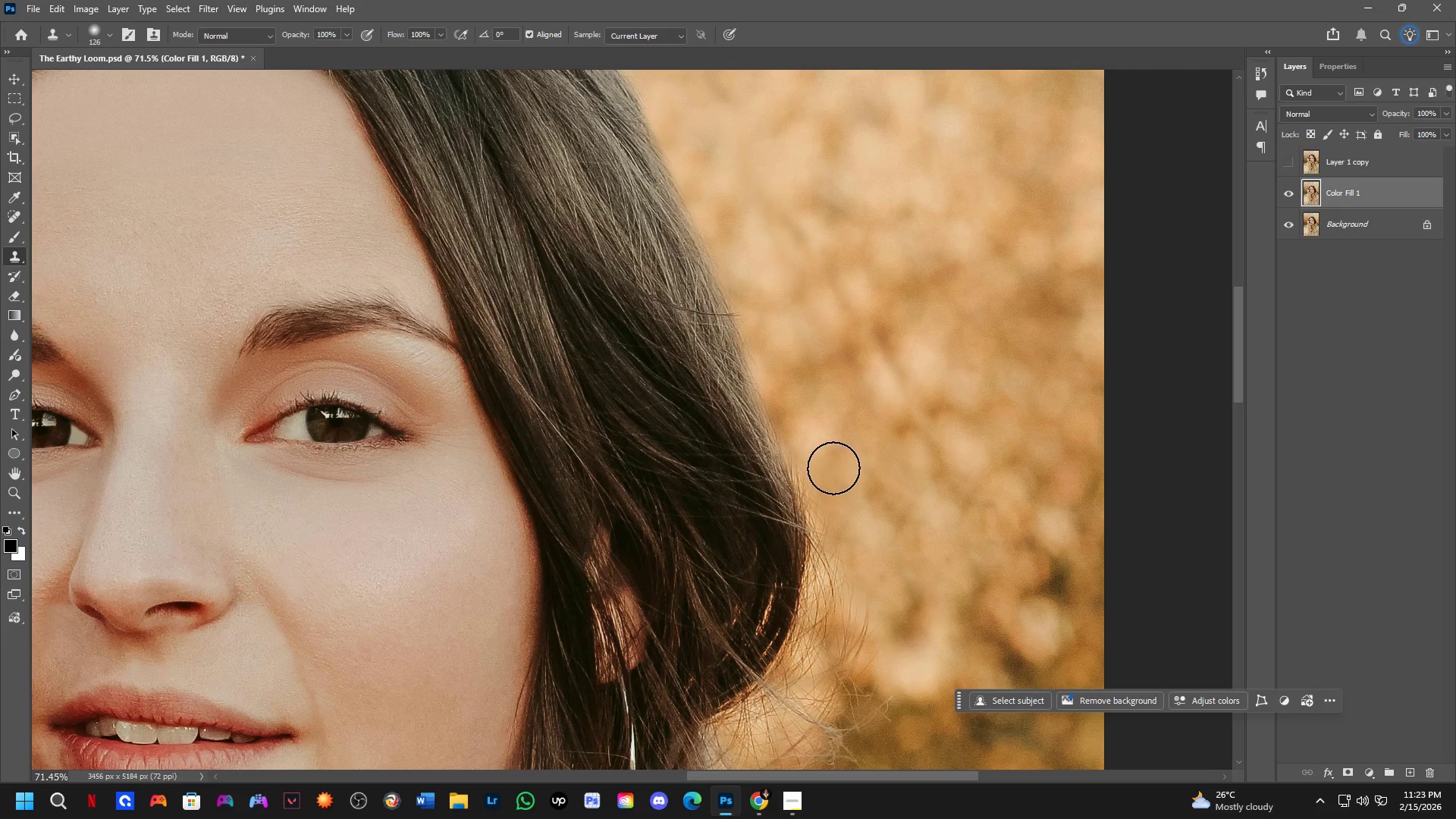 
hold_key(key=AltLeft, duration=0.34)
 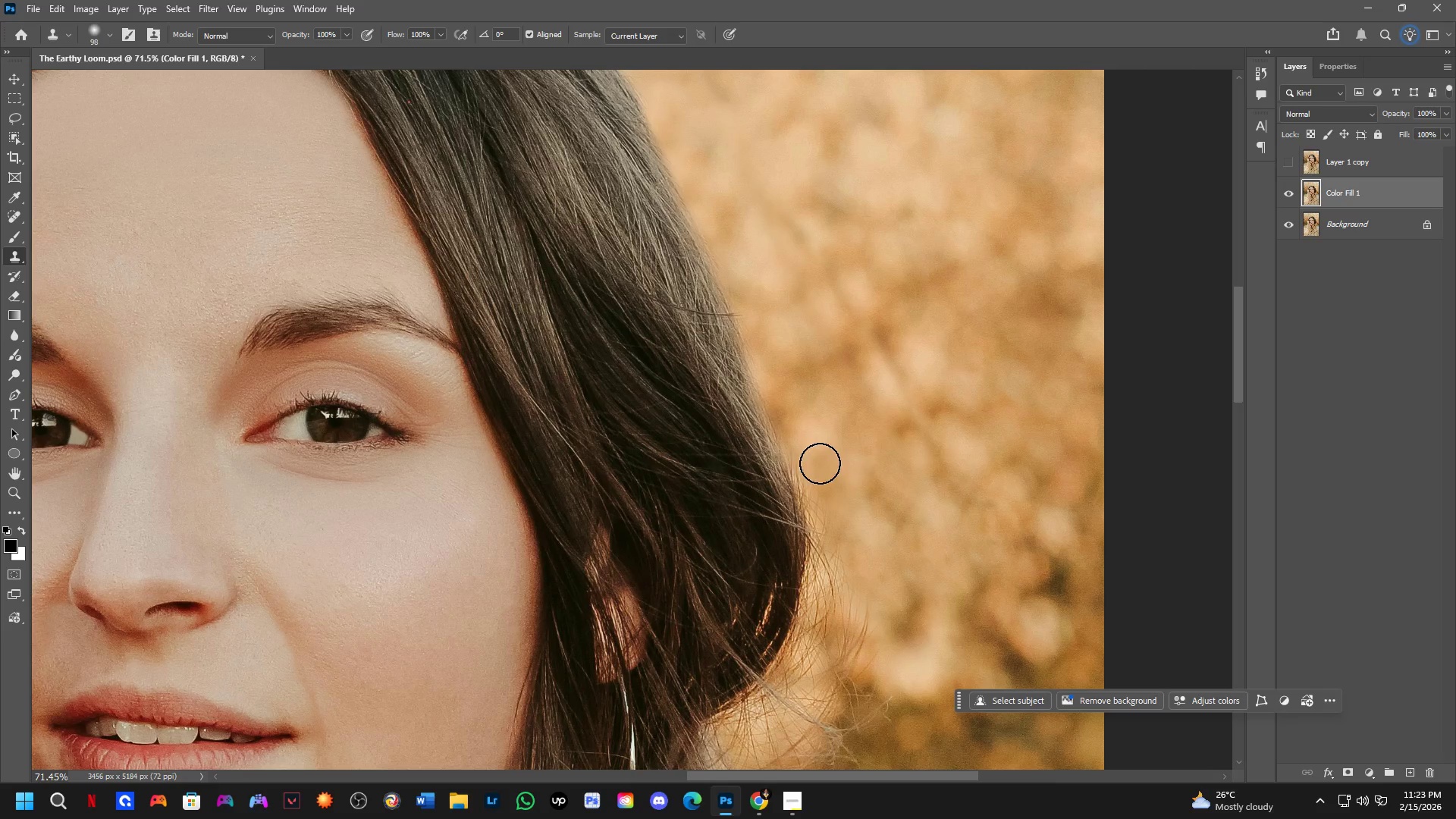 
hold_key(key=AltLeft, duration=0.36)
 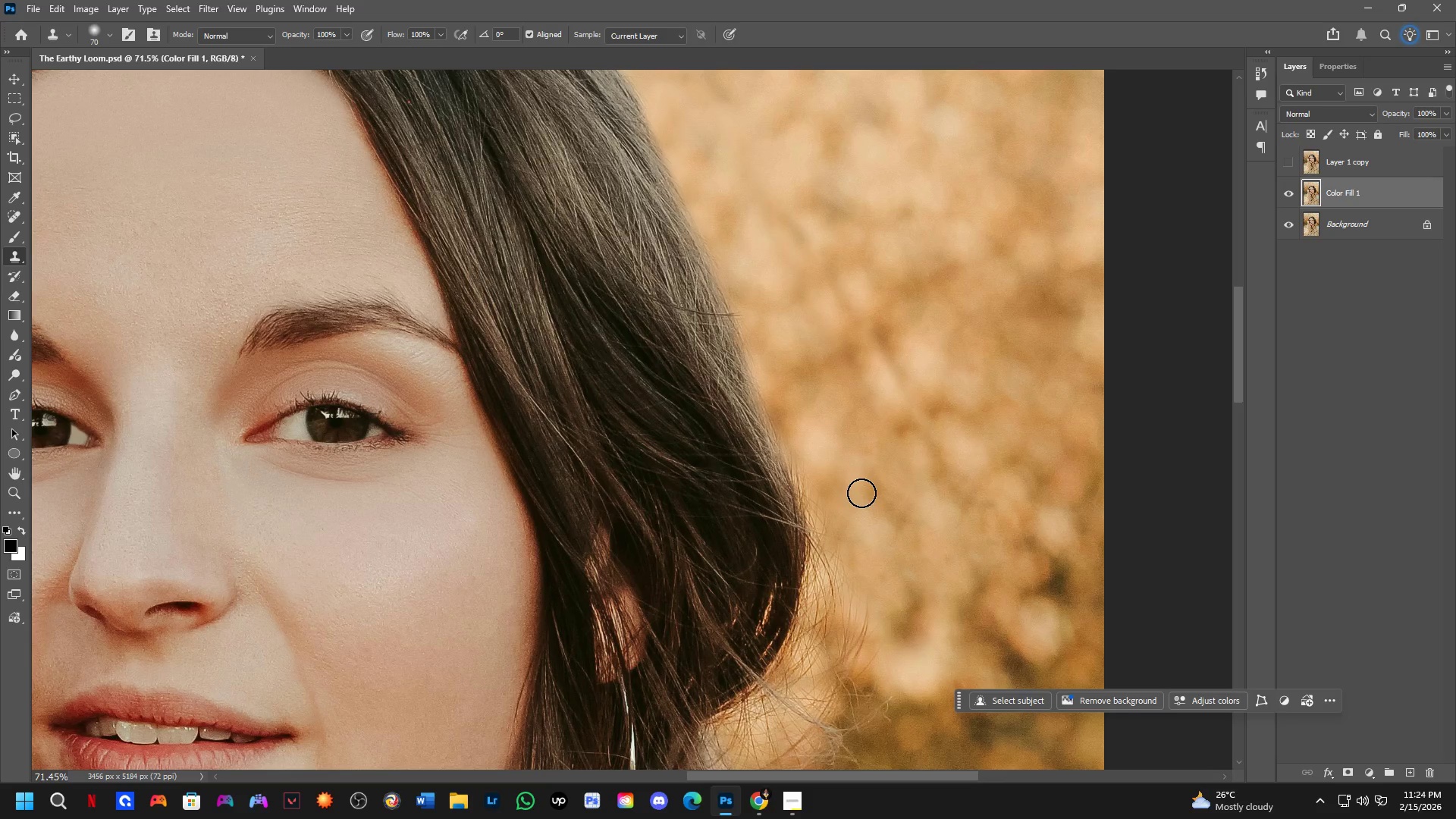 
wait(46.25)
 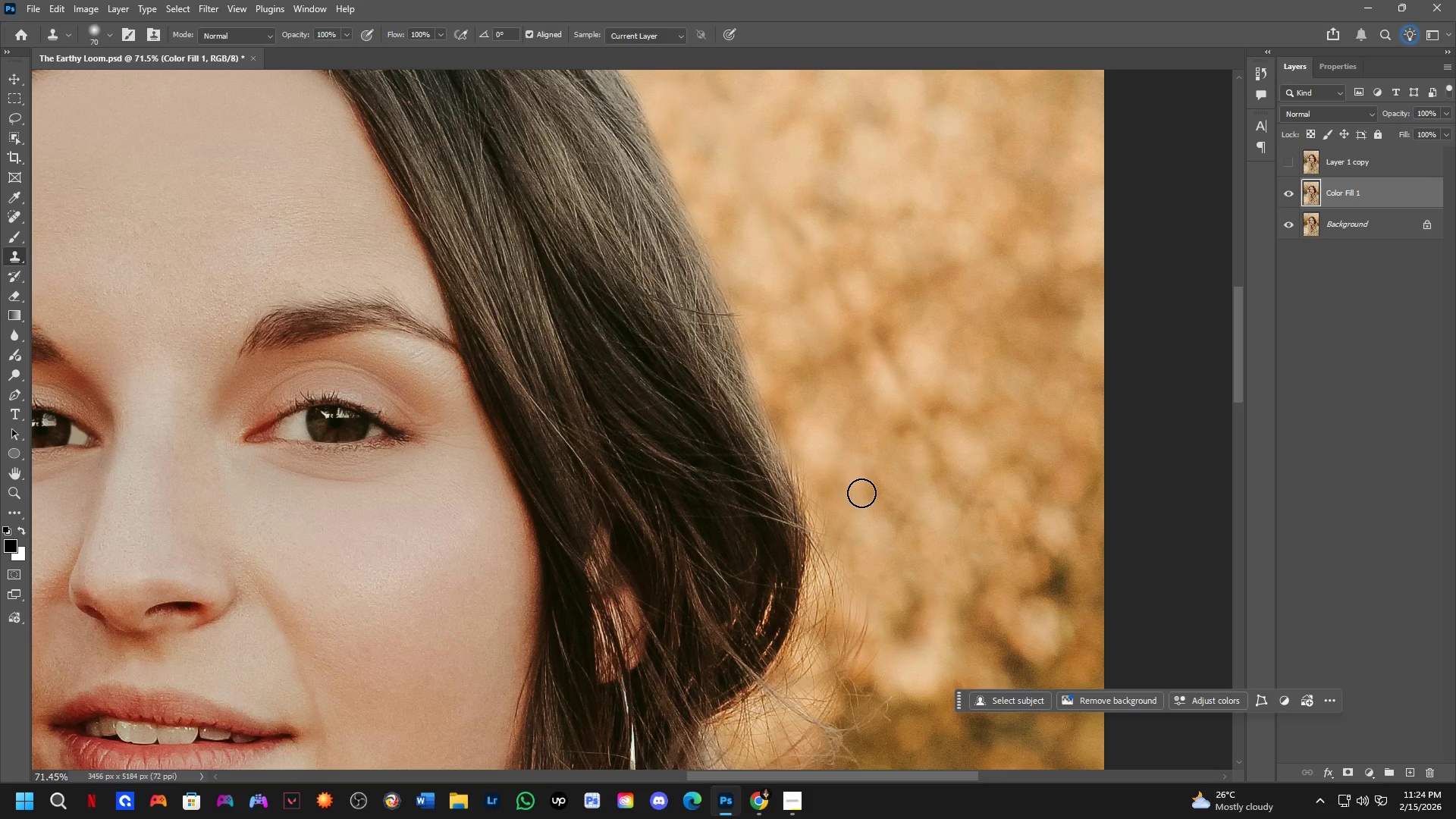 
scroll: coordinate [869, 450], scroll_direction: down, amount: 6.0
 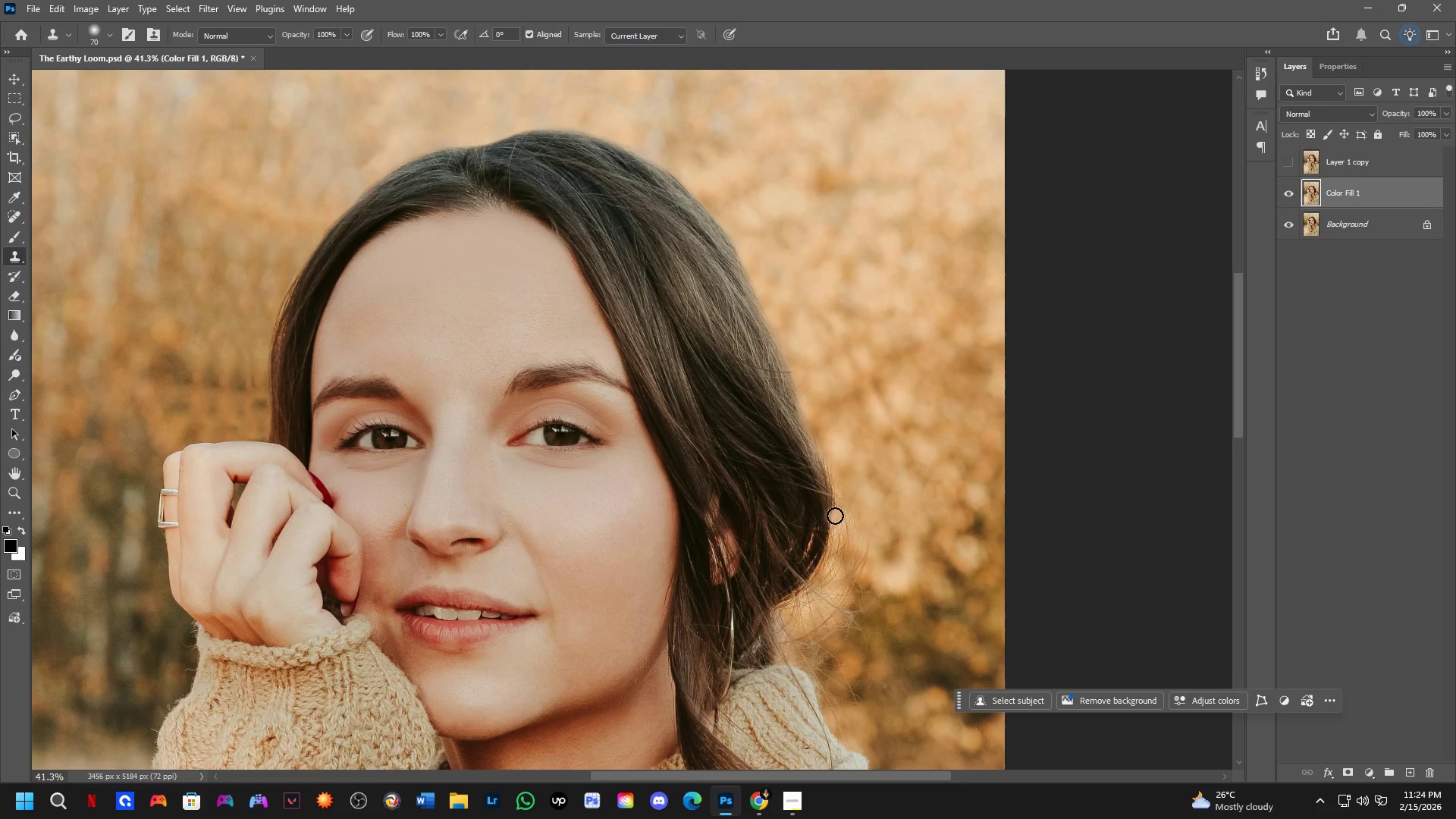 
hold_key(key=AltLeft, duration=0.38)
 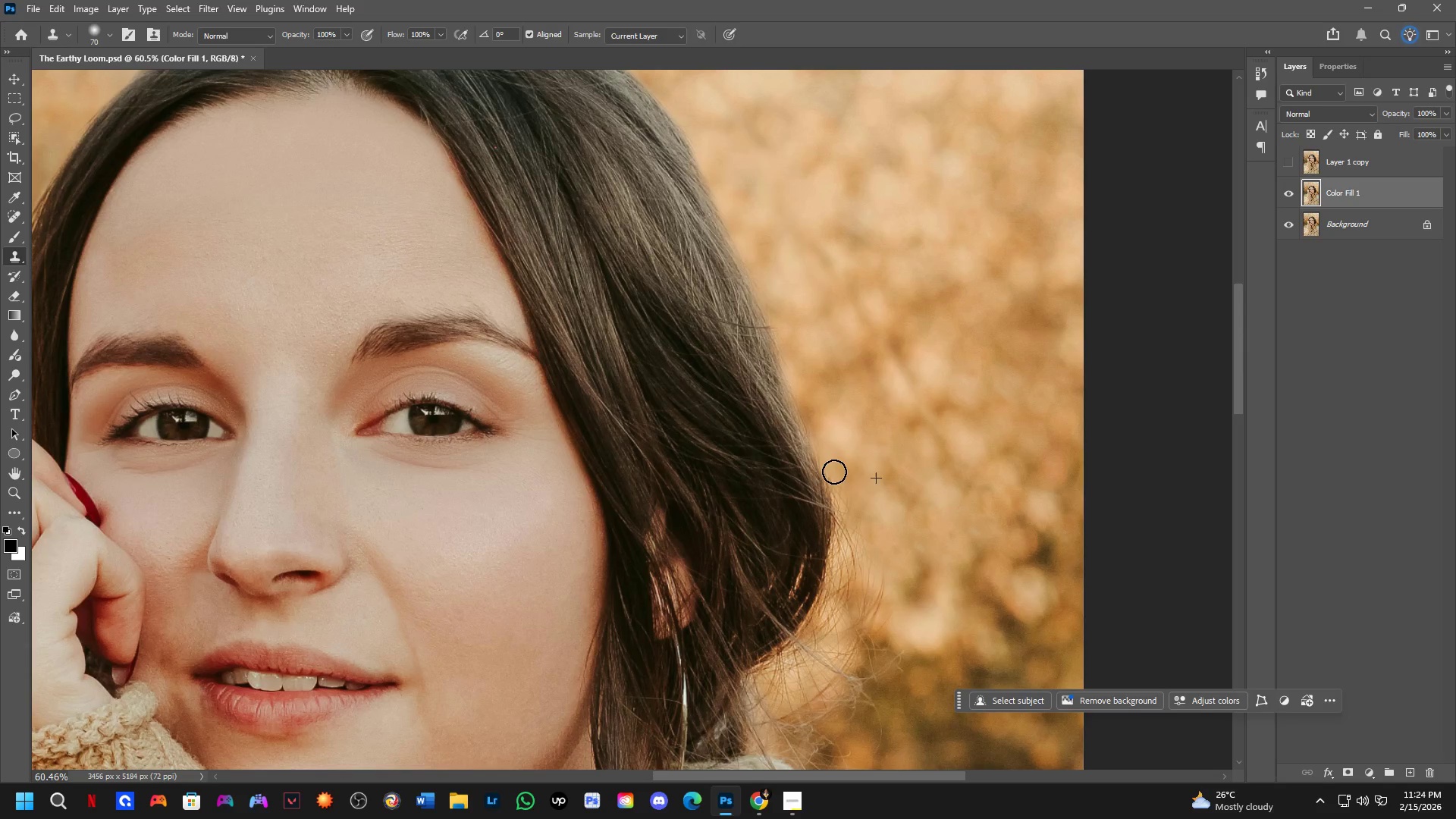 
scroll: coordinate [836, 462], scroll_direction: up, amount: 4.0
 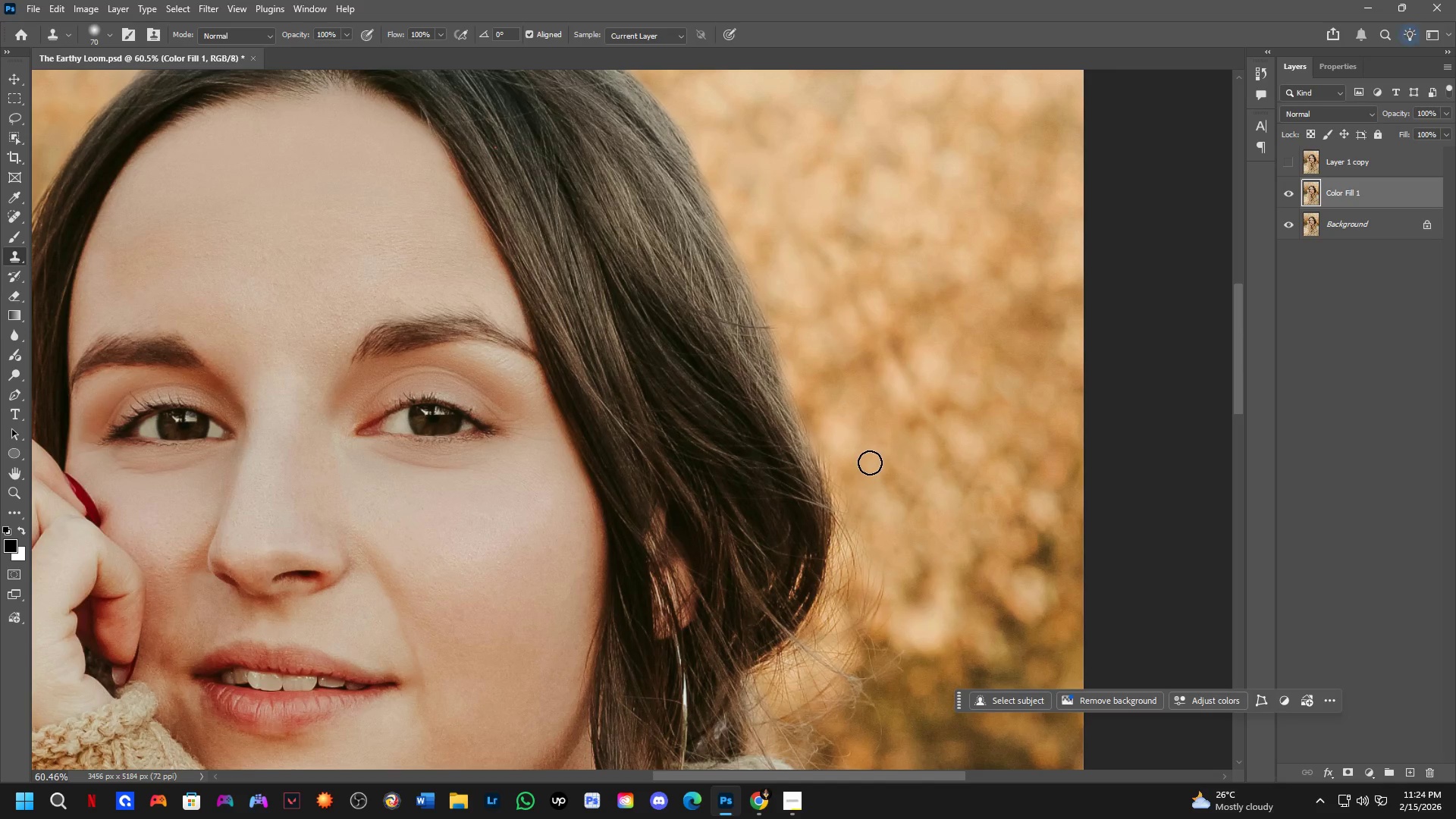 
left_click([870, 463])
 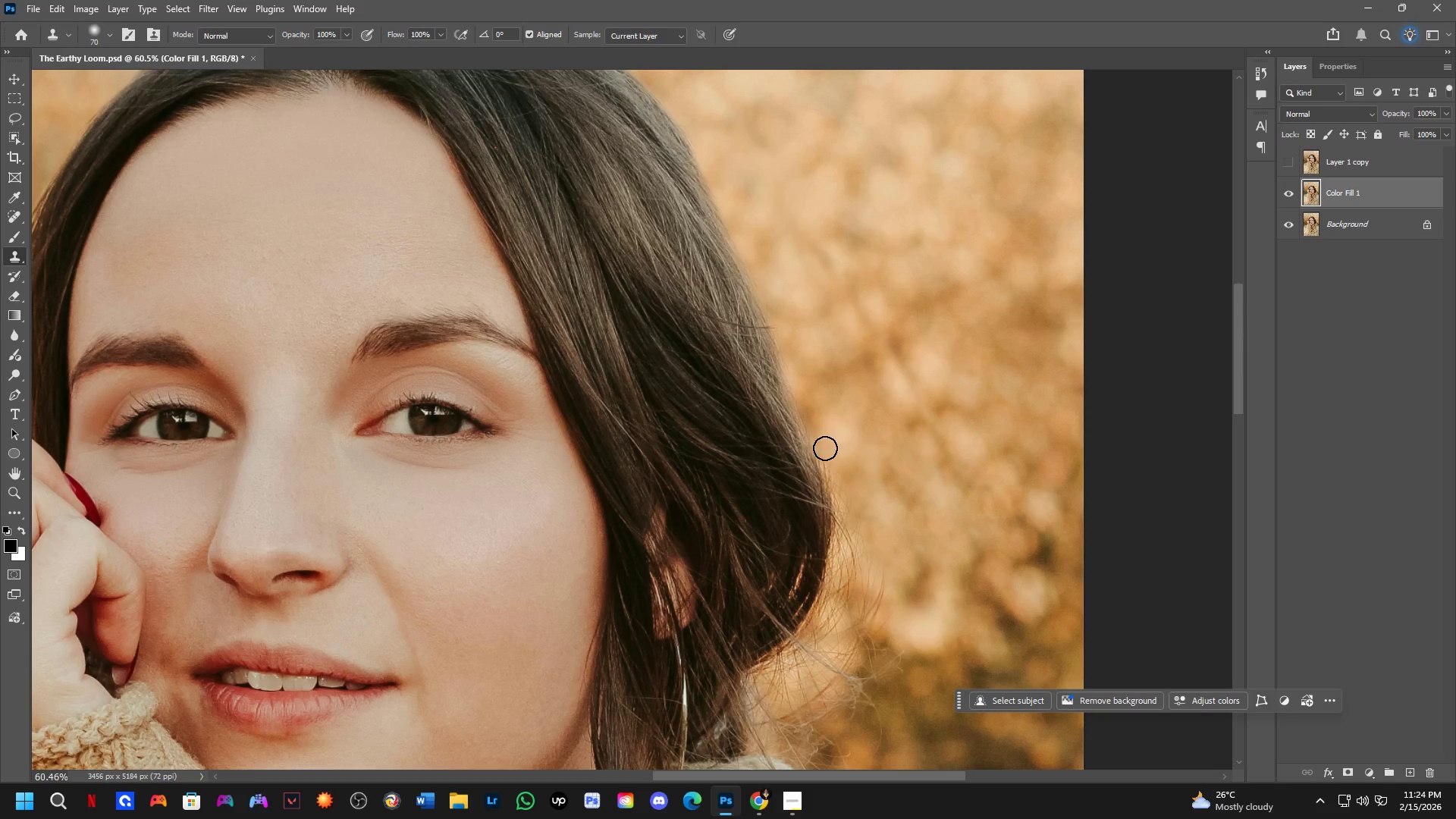 
left_click_drag(start_coordinate=[827, 451], to_coordinate=[854, 507])
 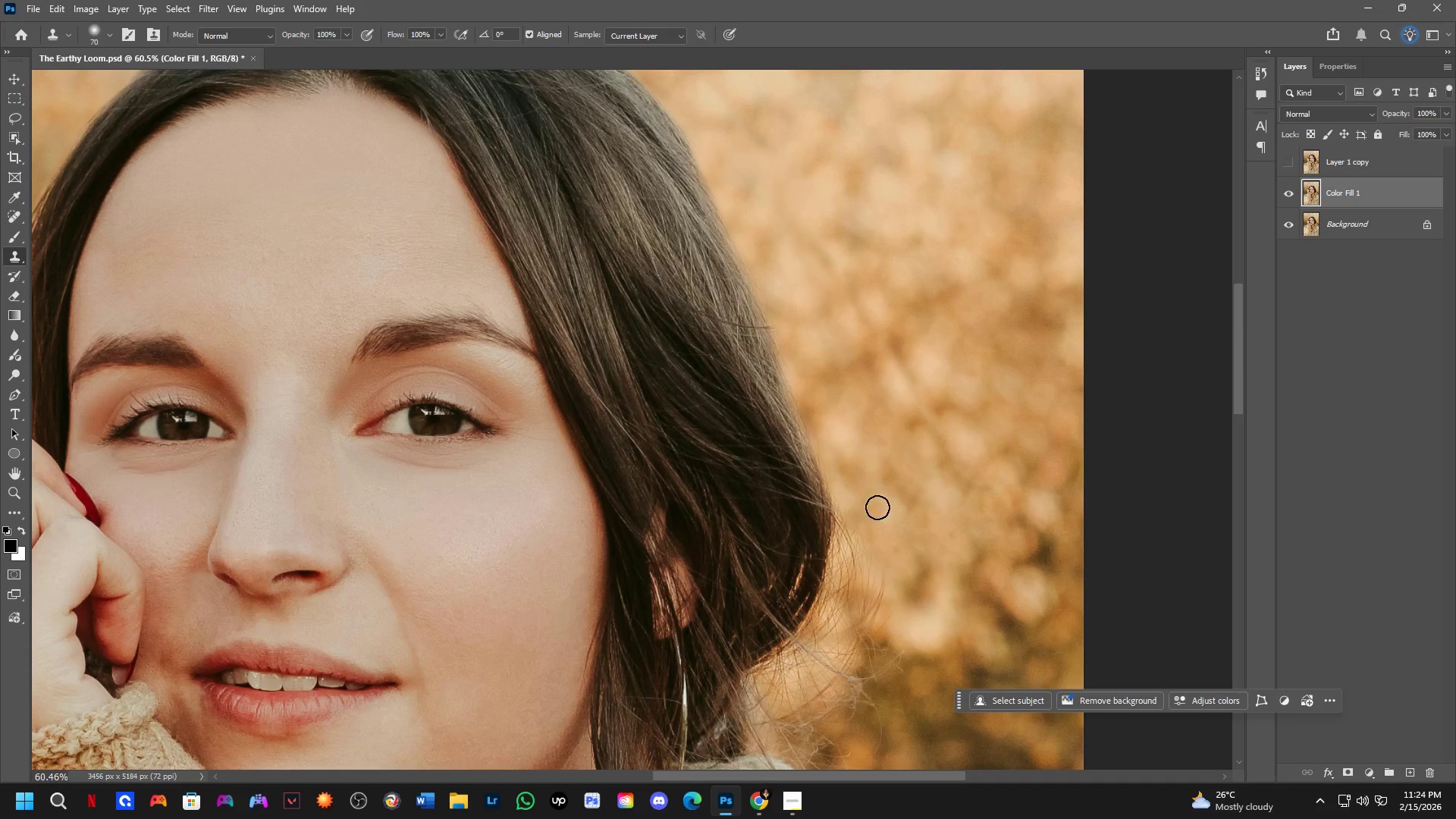 
hold_key(key=AltLeft, duration=0.36)
 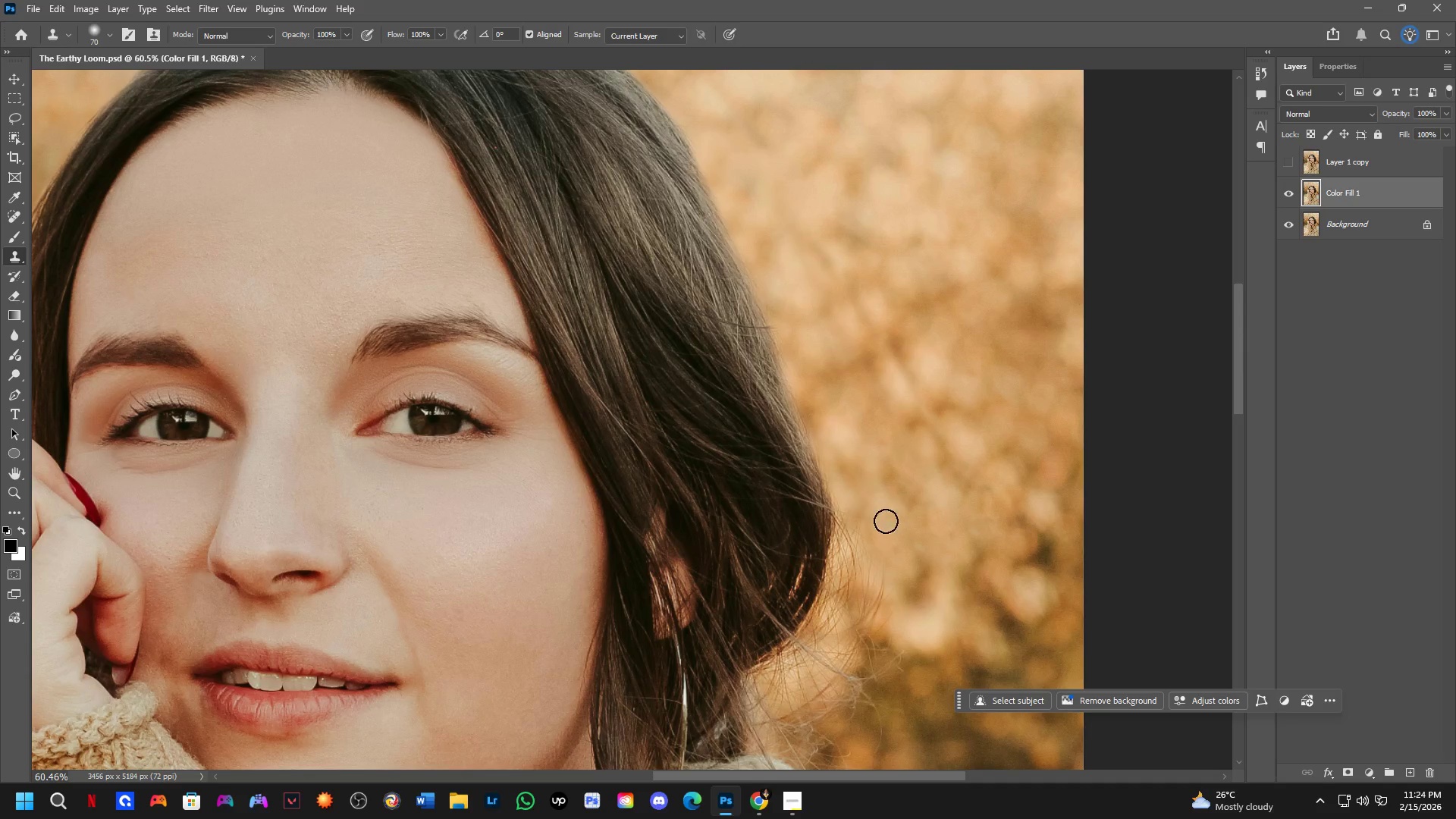 
left_click_drag(start_coordinate=[886, 526], to_coordinate=[900, 592])
 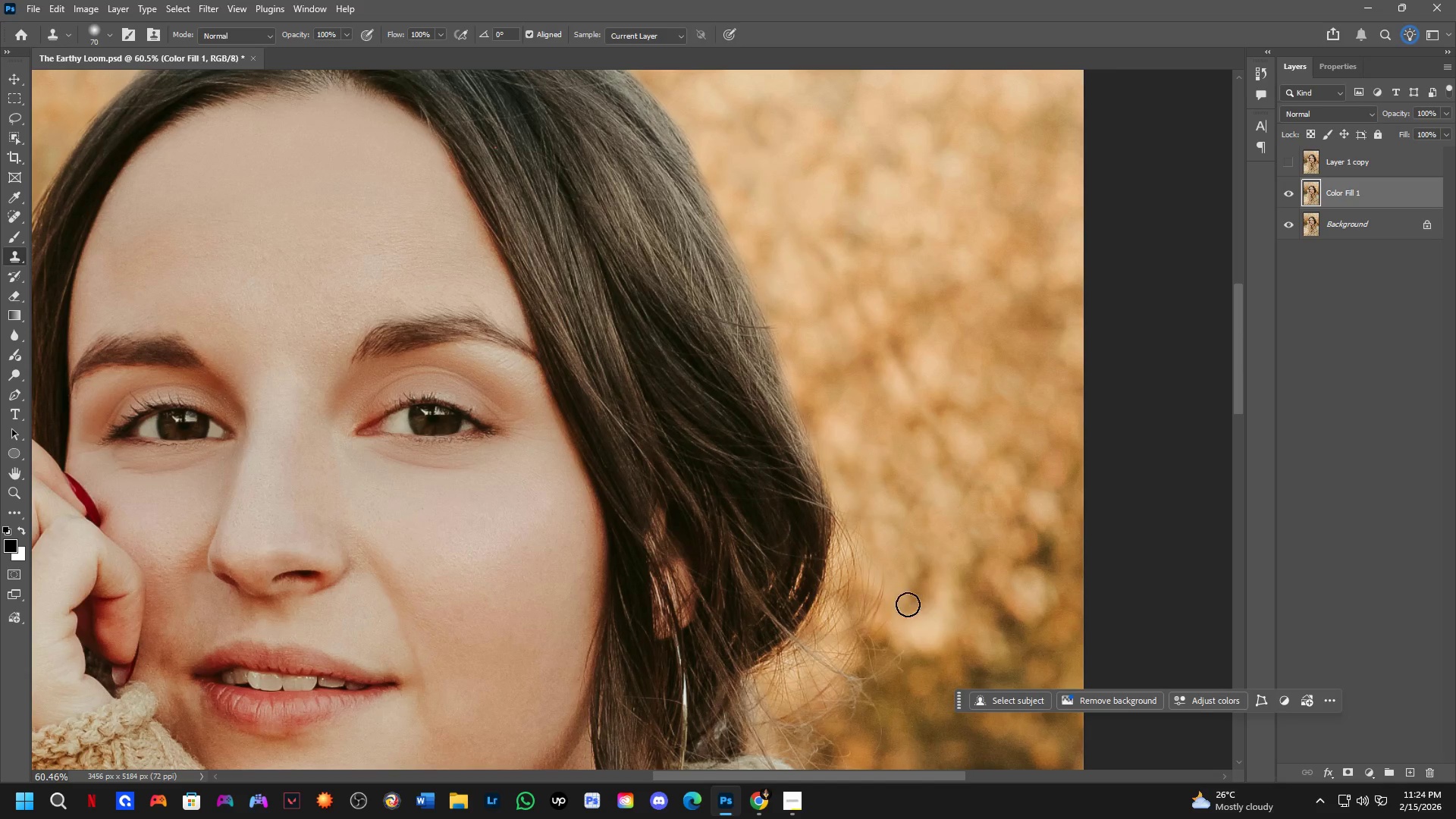 
hold_key(key=Space, duration=0.5)
 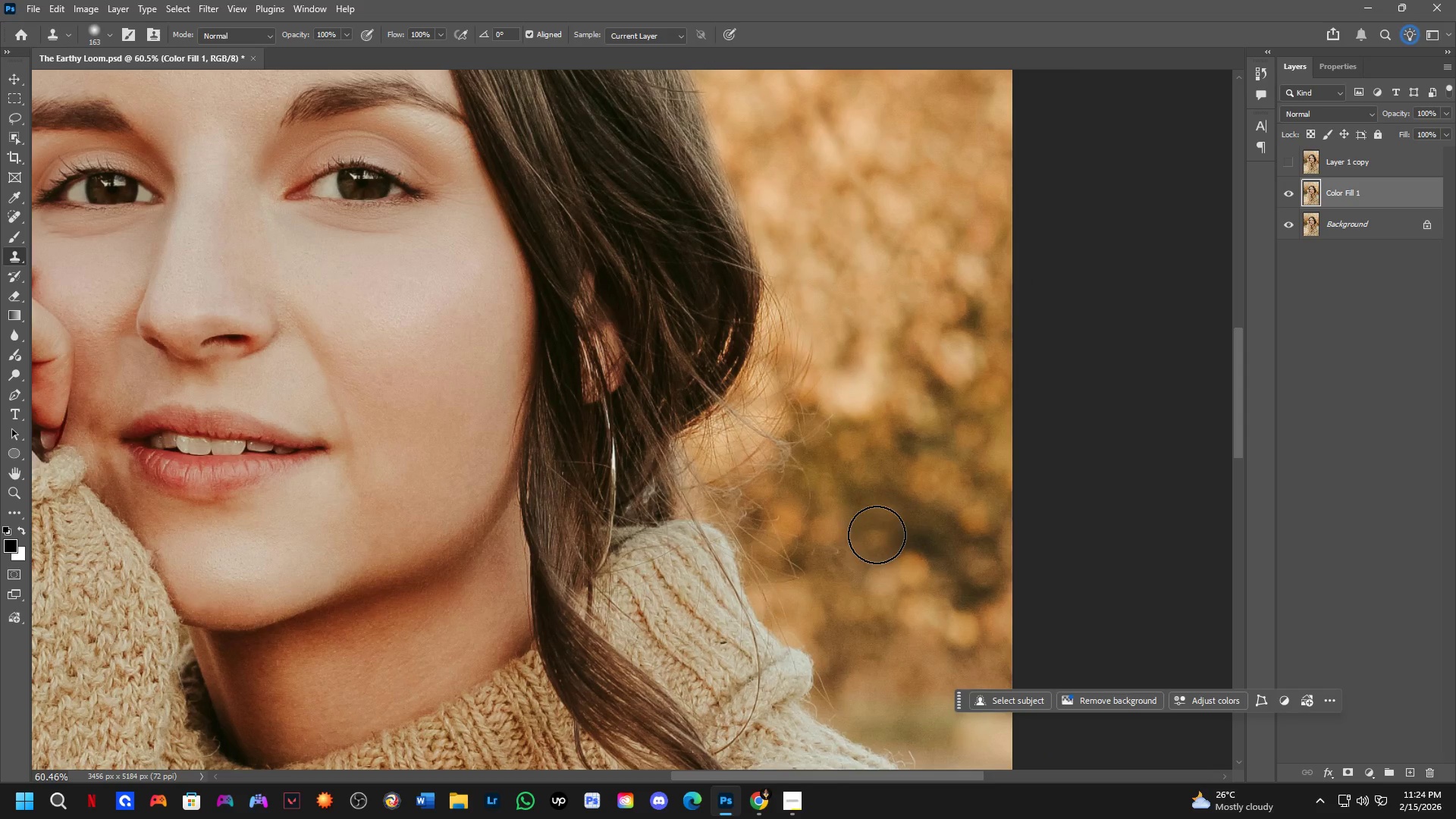 
left_click_drag(start_coordinate=[924, 631], to_coordinate=[852, 395])
 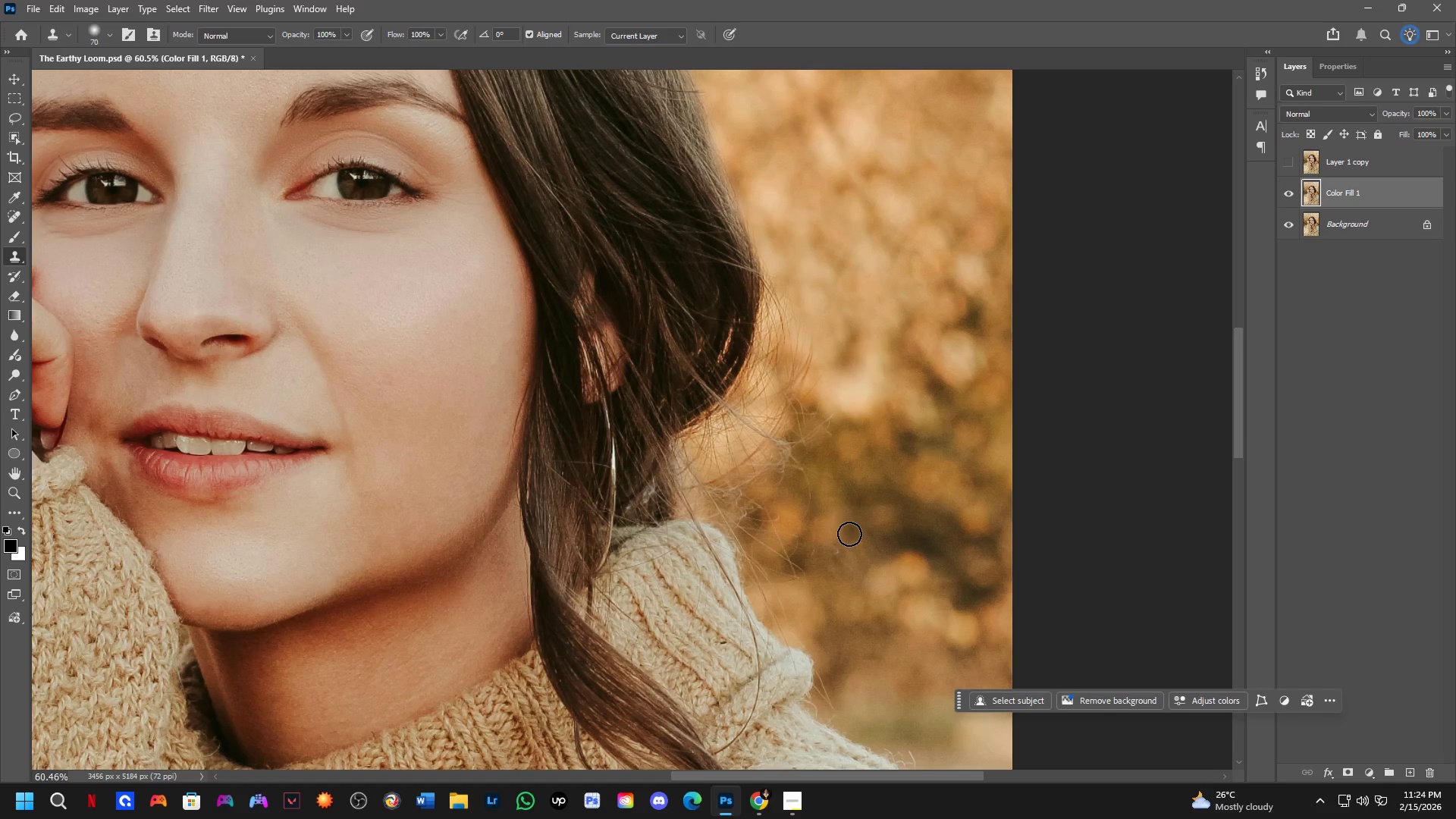 
key(Alt+AltLeft)
 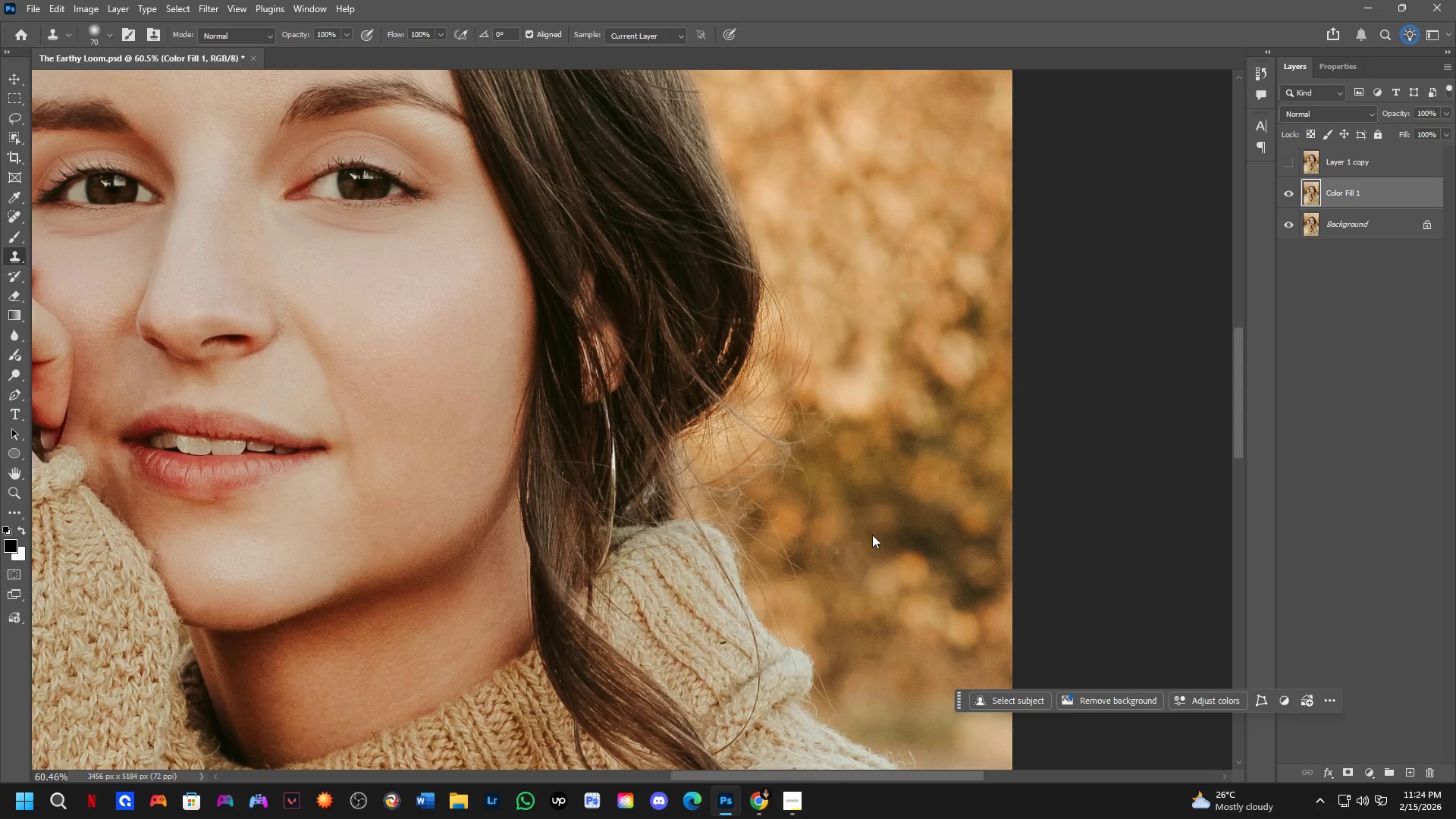 
key(Alt+AltLeft)
 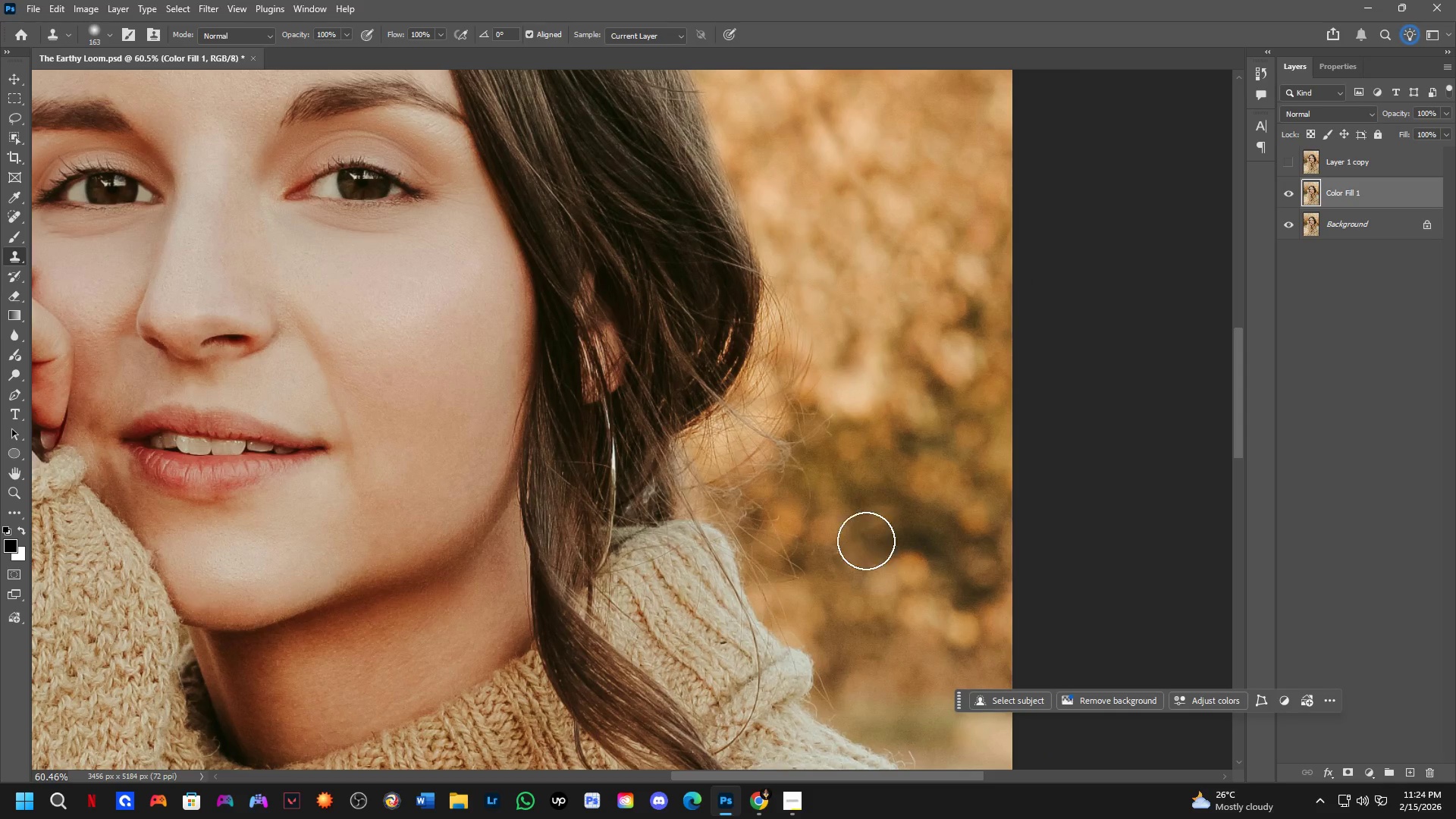 
double_click([848, 551])
 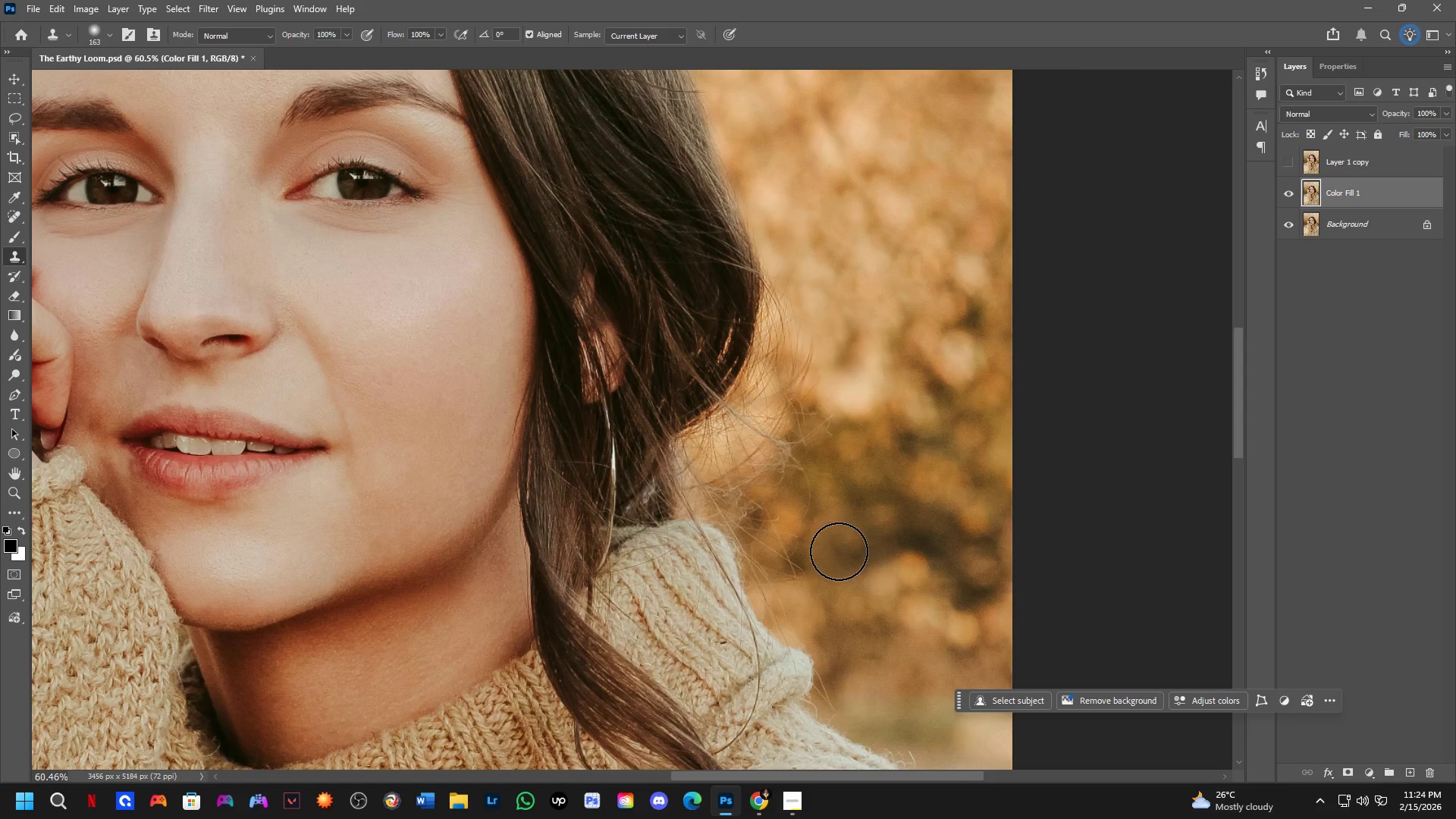 
left_click_drag(start_coordinate=[836, 551], to_coordinate=[832, 551])
 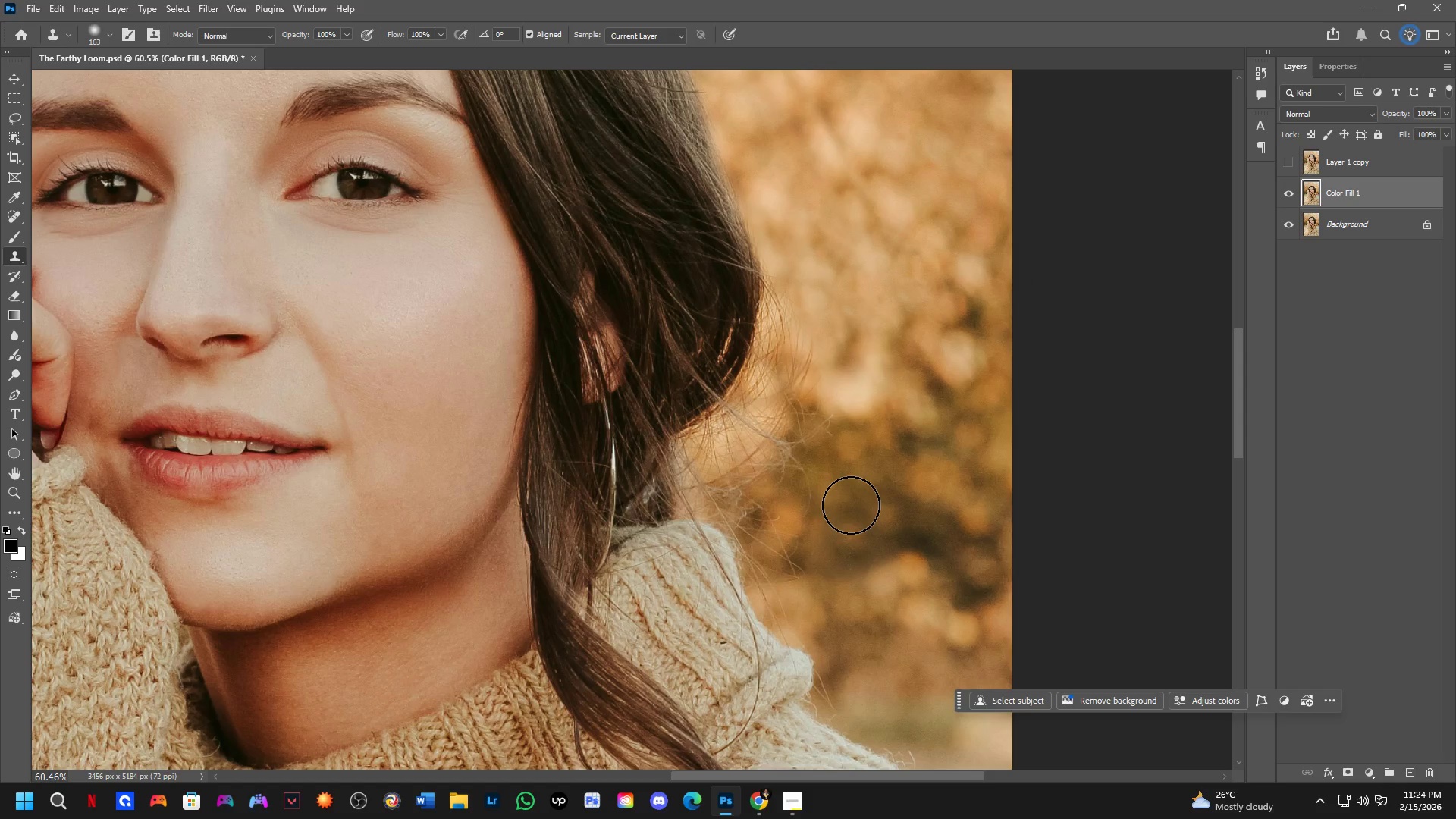 
left_click_drag(start_coordinate=[852, 502], to_coordinate=[840, 410])
 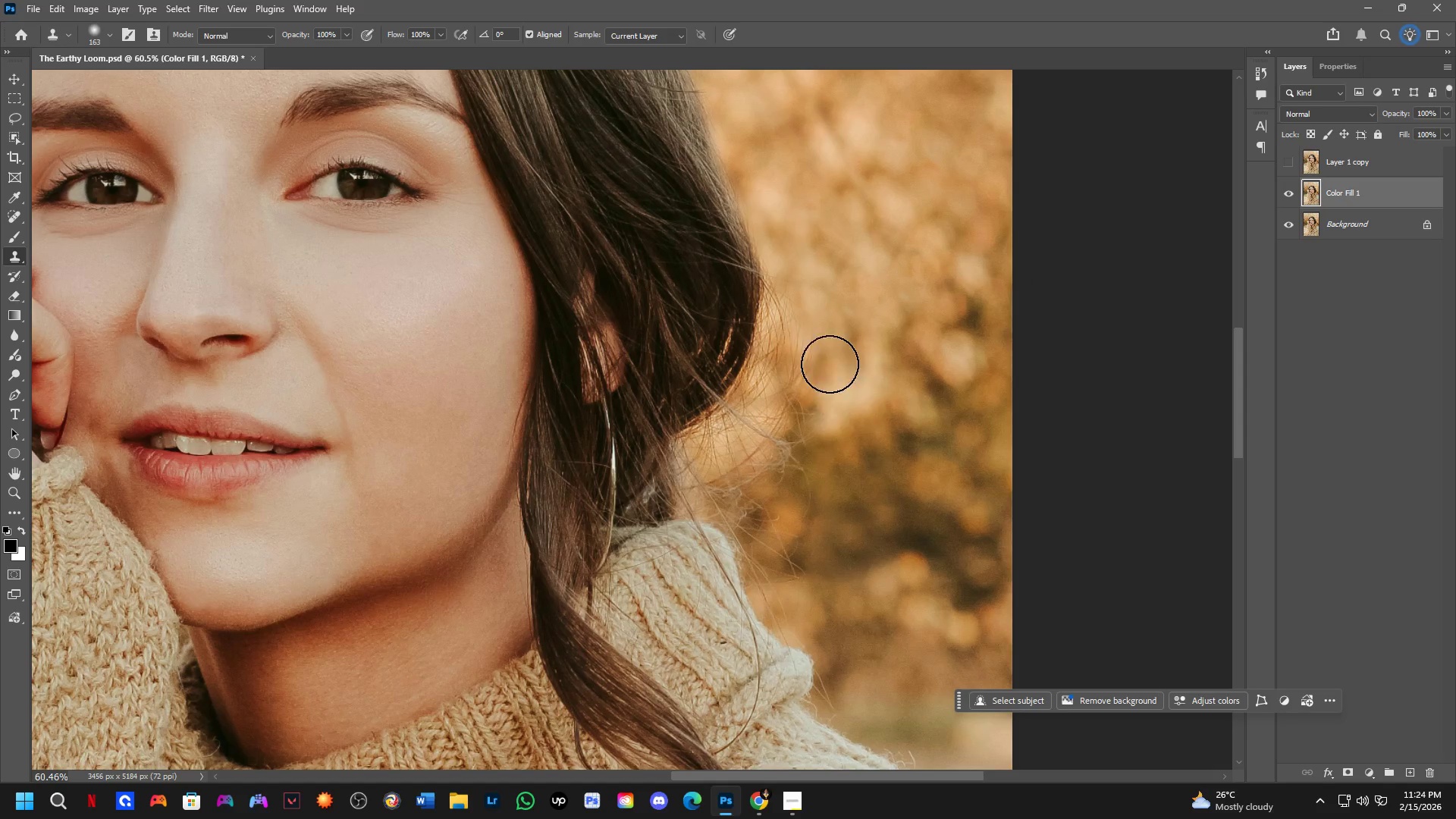 
left_click_drag(start_coordinate=[825, 356], to_coordinate=[820, 484])
 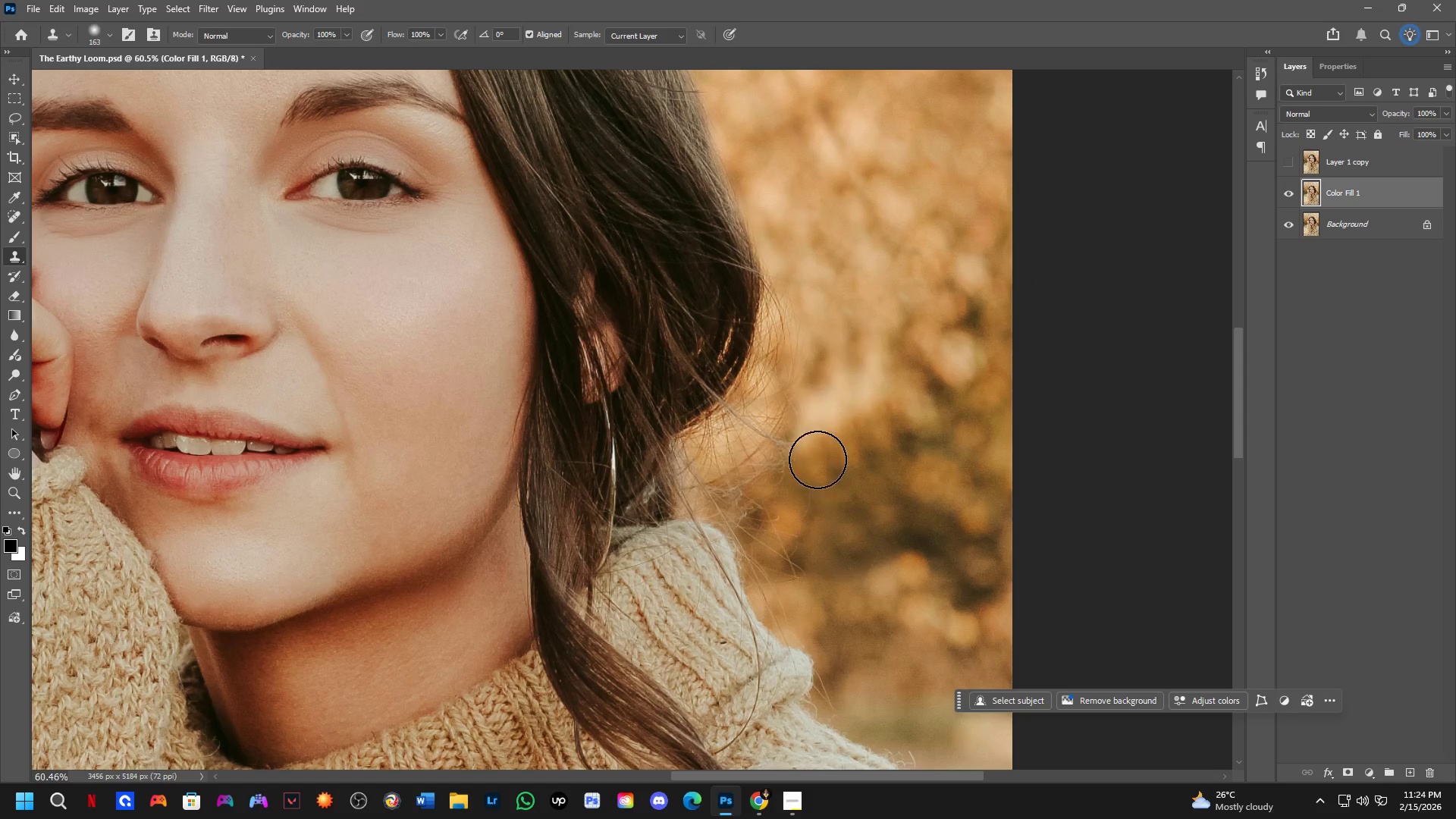 
left_click_drag(start_coordinate=[817, 462], to_coordinate=[785, 417])
 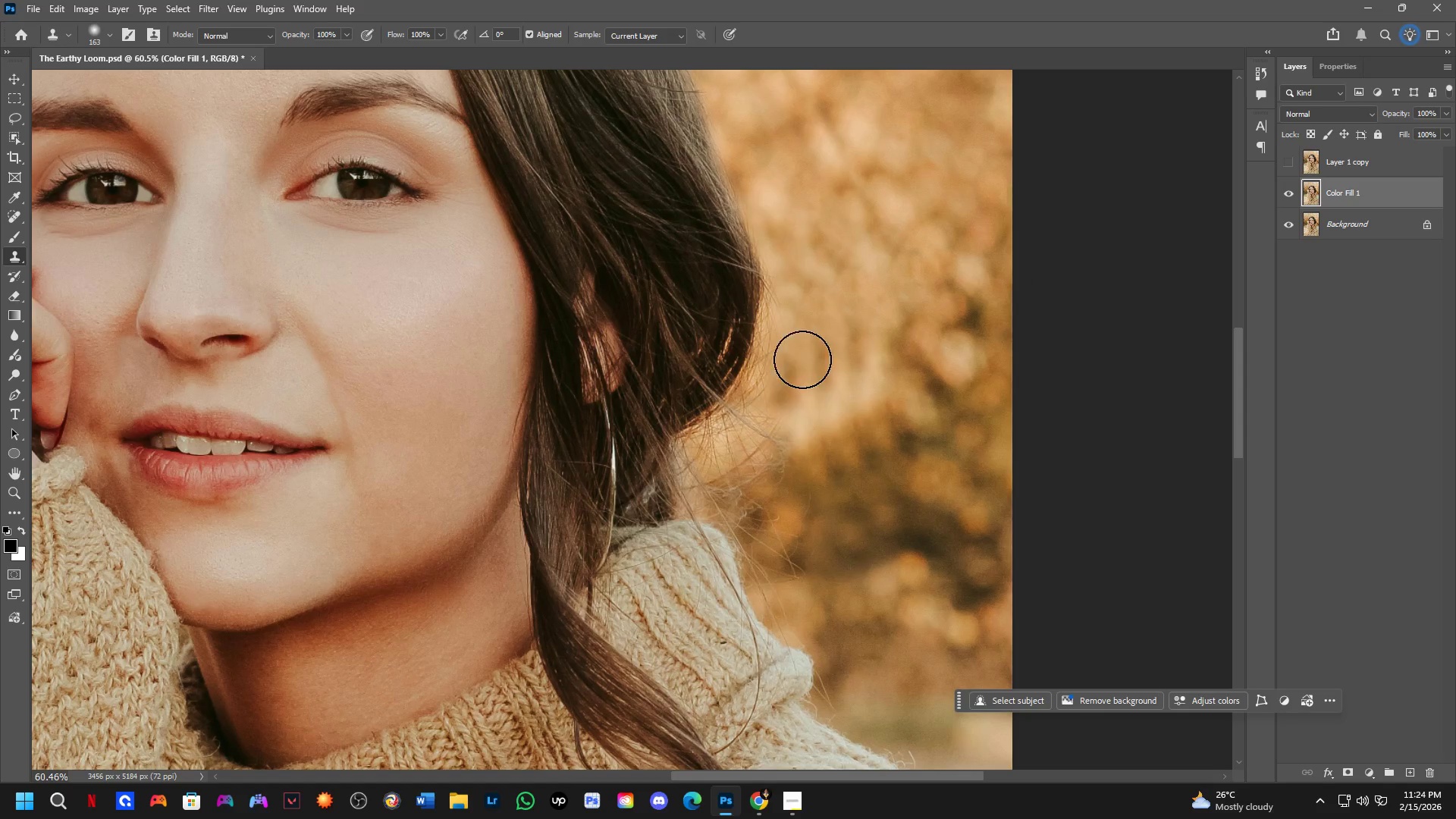 
key(Alt+AltLeft)
 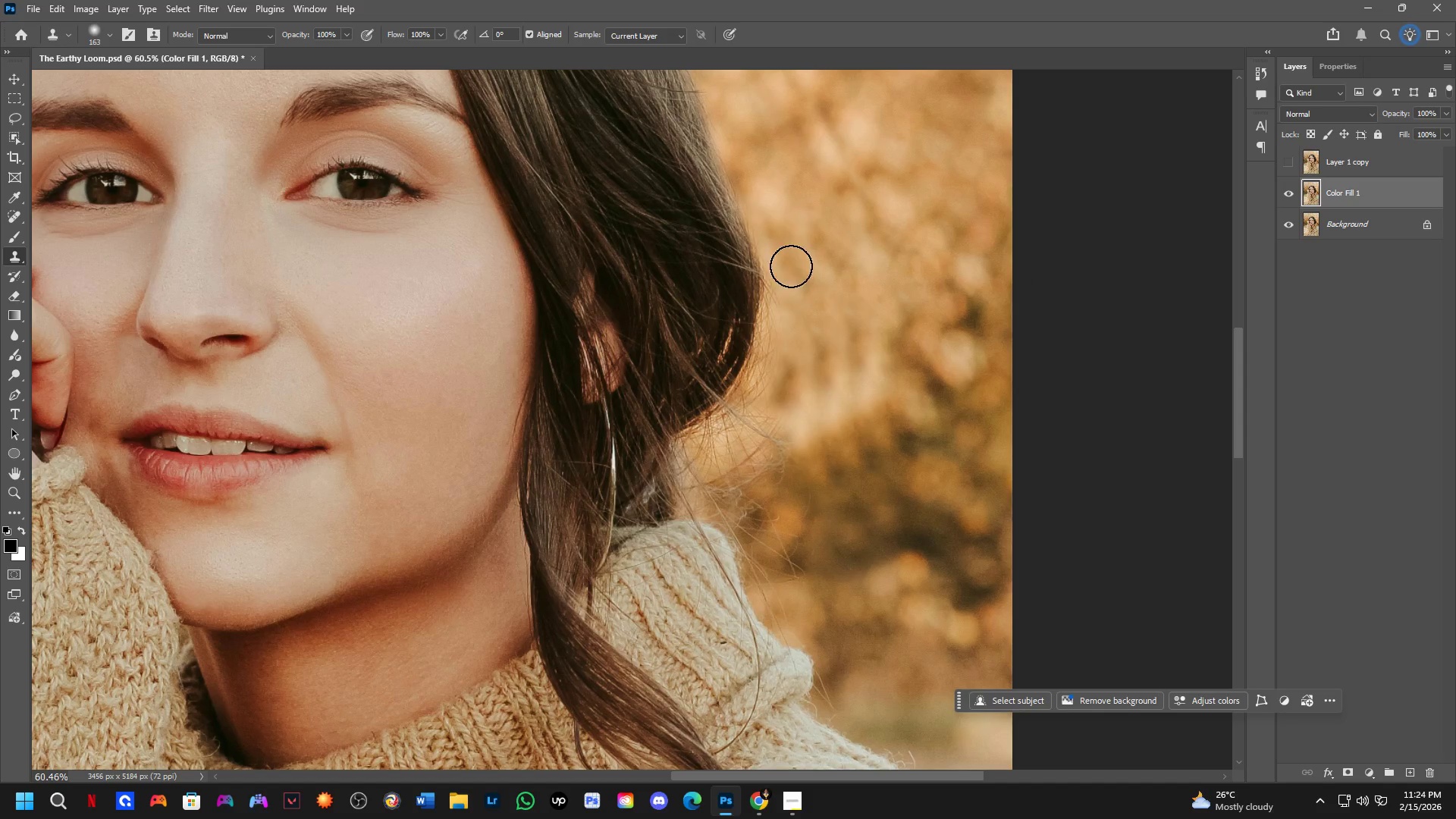 
left_click_drag(start_coordinate=[786, 256], to_coordinate=[783, 246])
 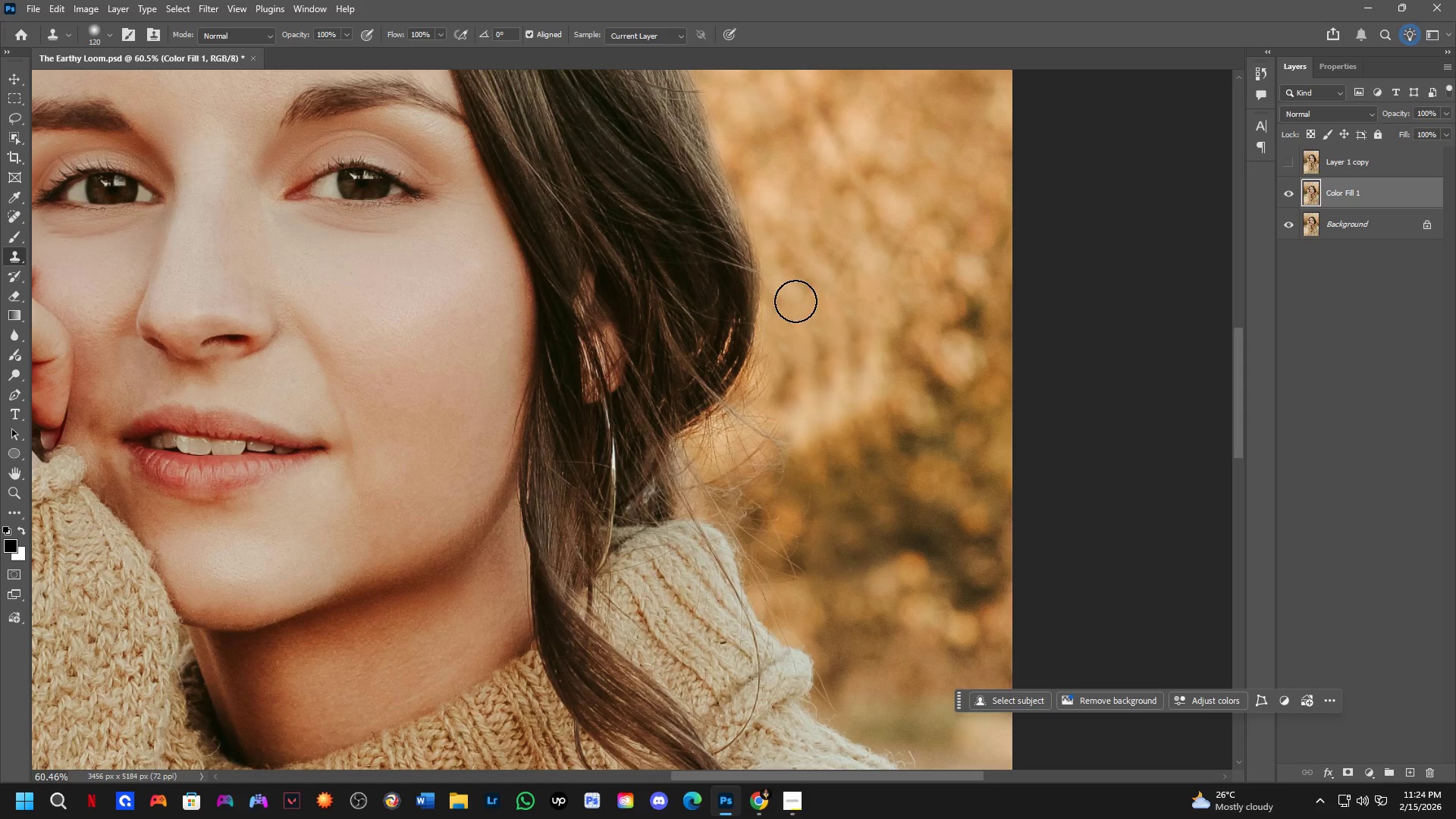 
key(Alt+AltLeft)
 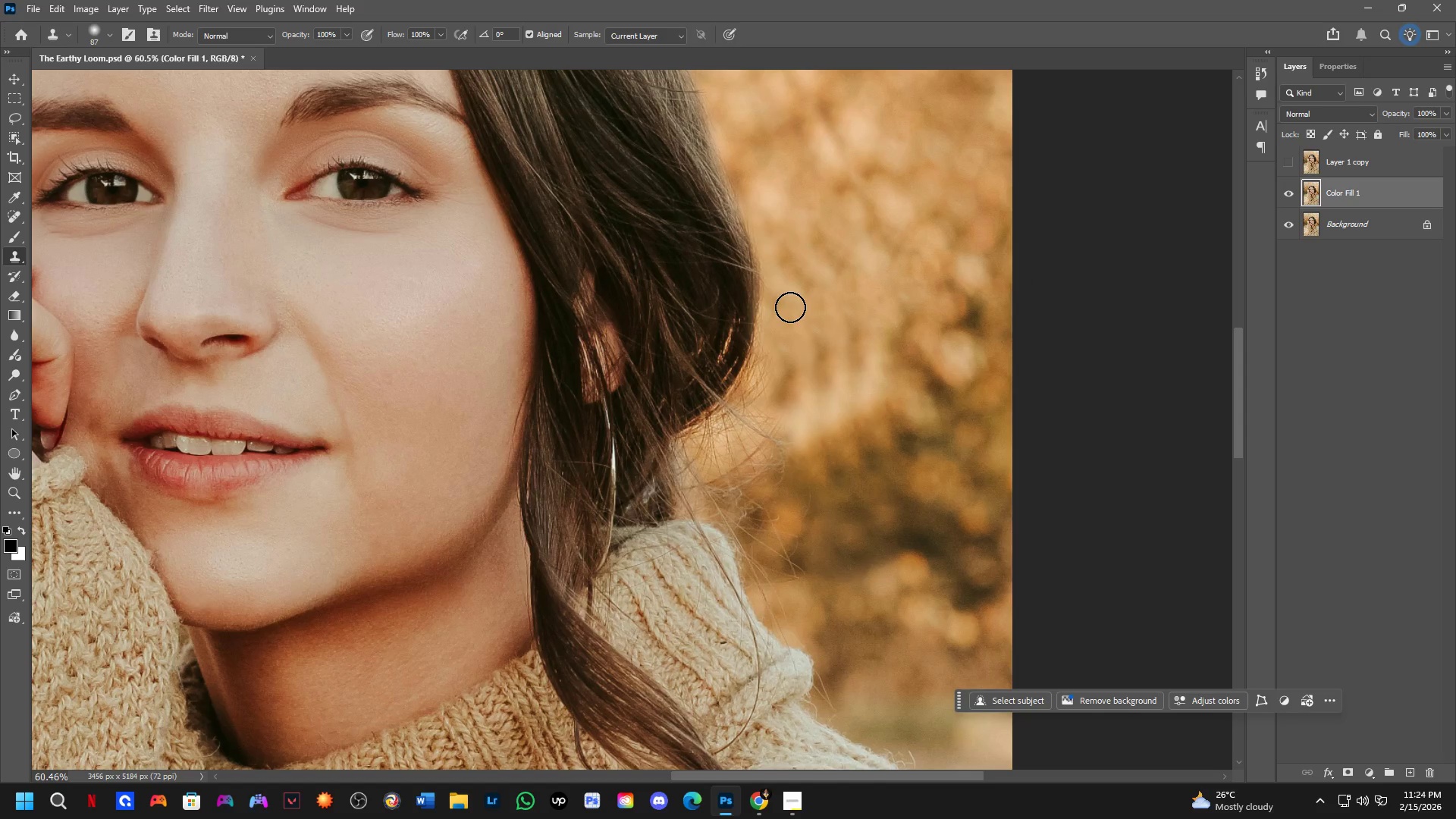 
left_click_drag(start_coordinate=[788, 311], to_coordinate=[770, 394])
 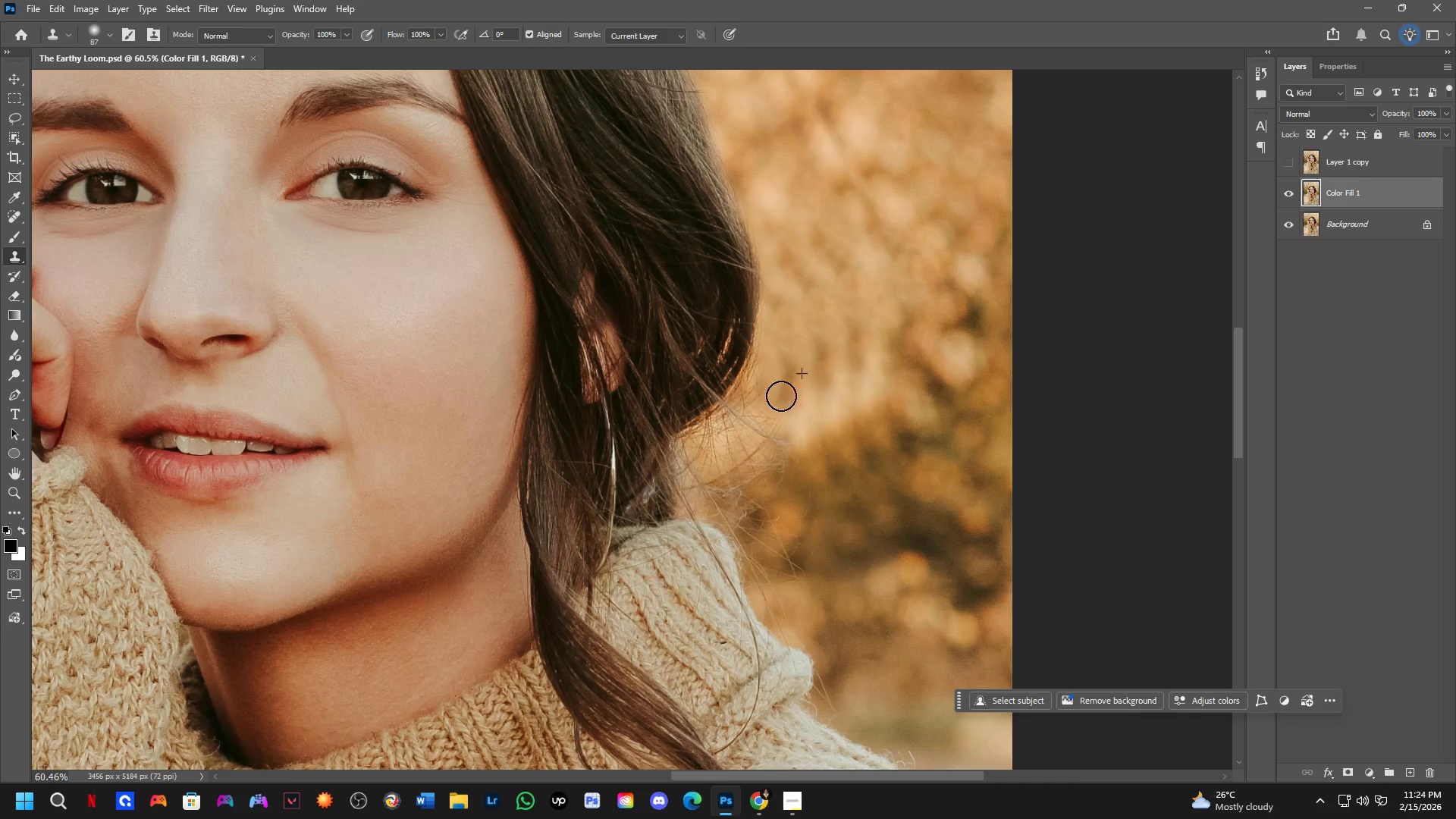 
key(Alt+AltLeft)
 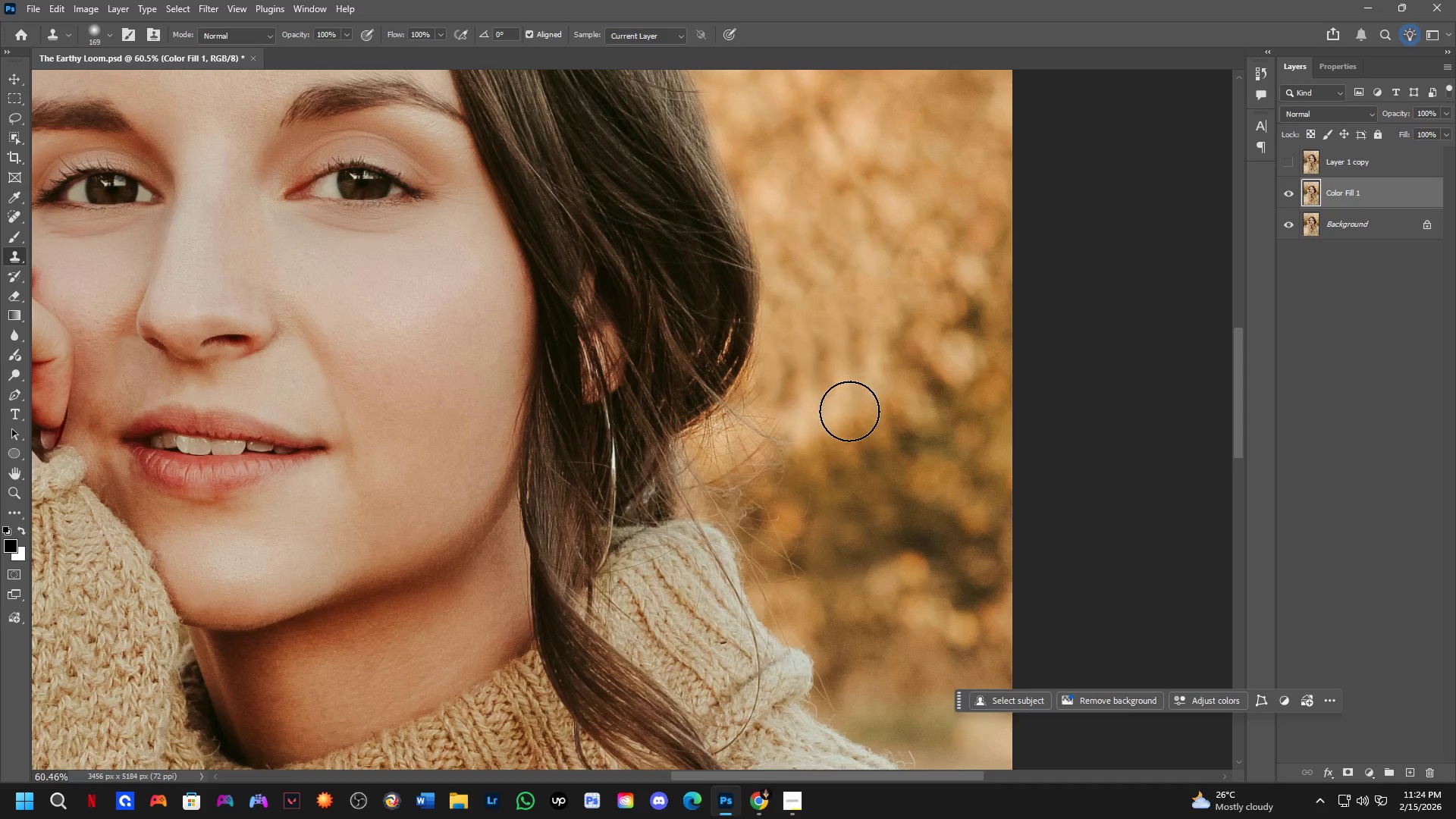 
key(Alt+AltLeft)
 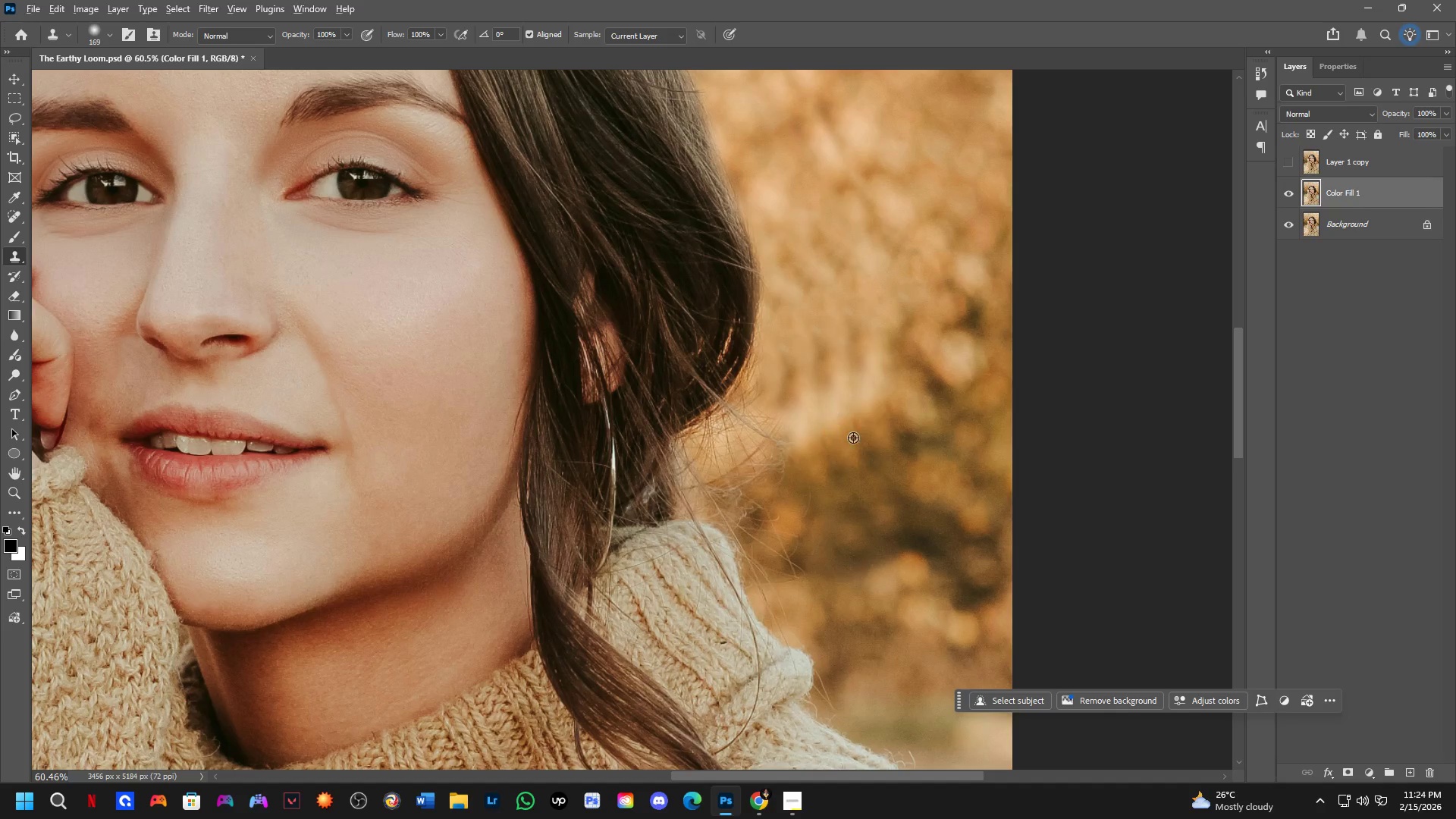 
left_click([853, 438])
 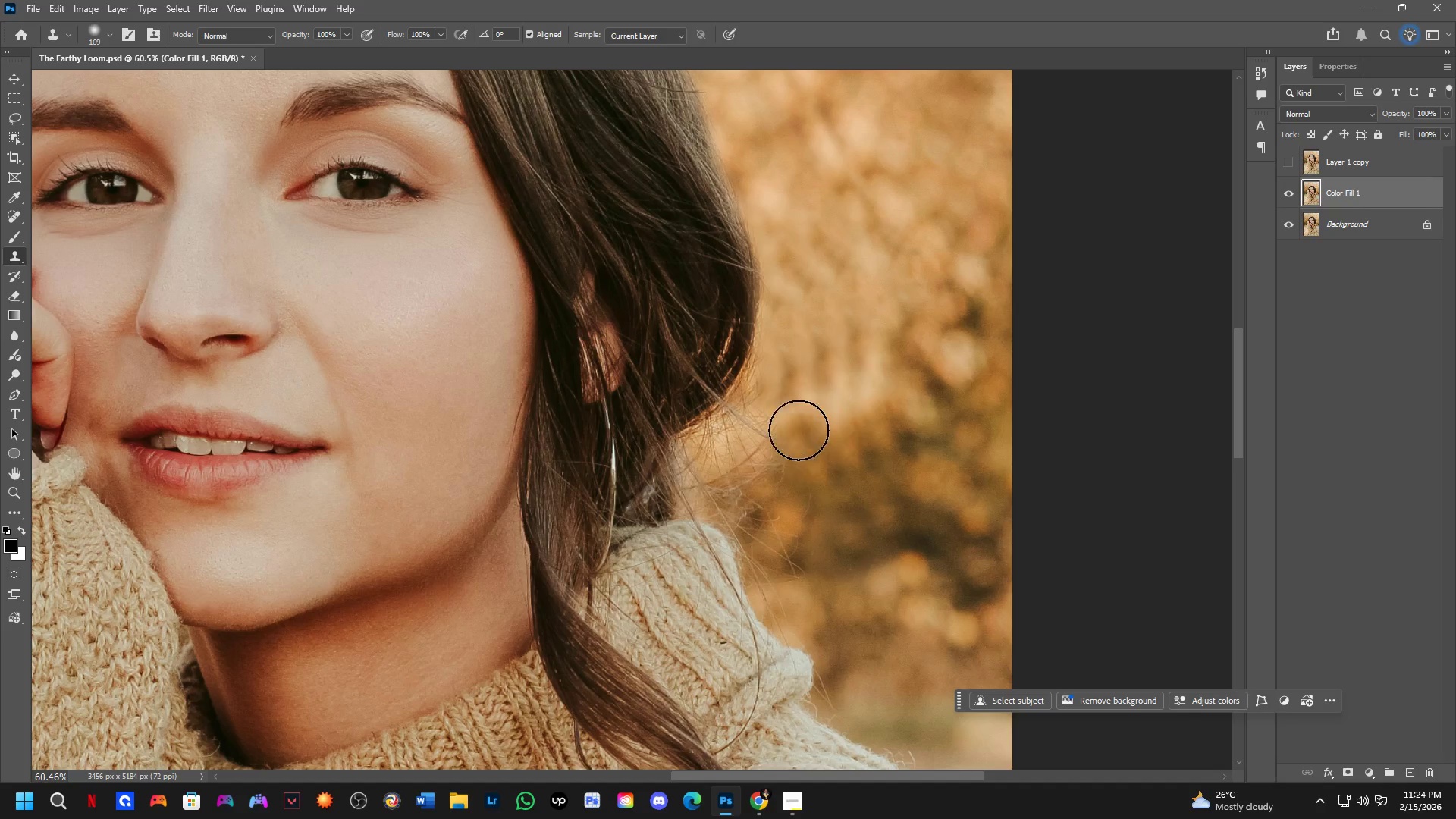 
left_click_drag(start_coordinate=[796, 434], to_coordinate=[745, 466])
 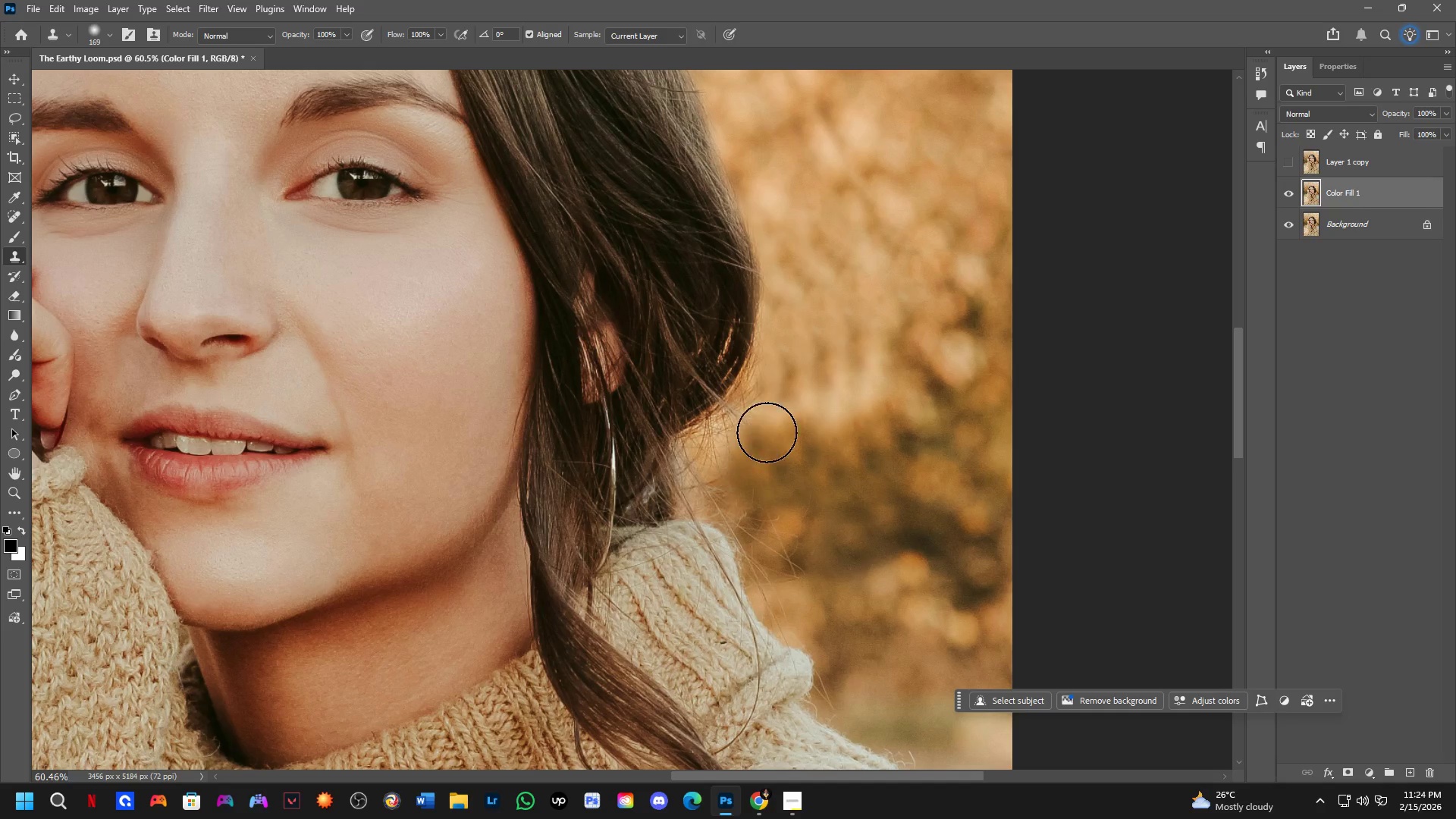 
left_click_drag(start_coordinate=[774, 422], to_coordinate=[767, 425])
 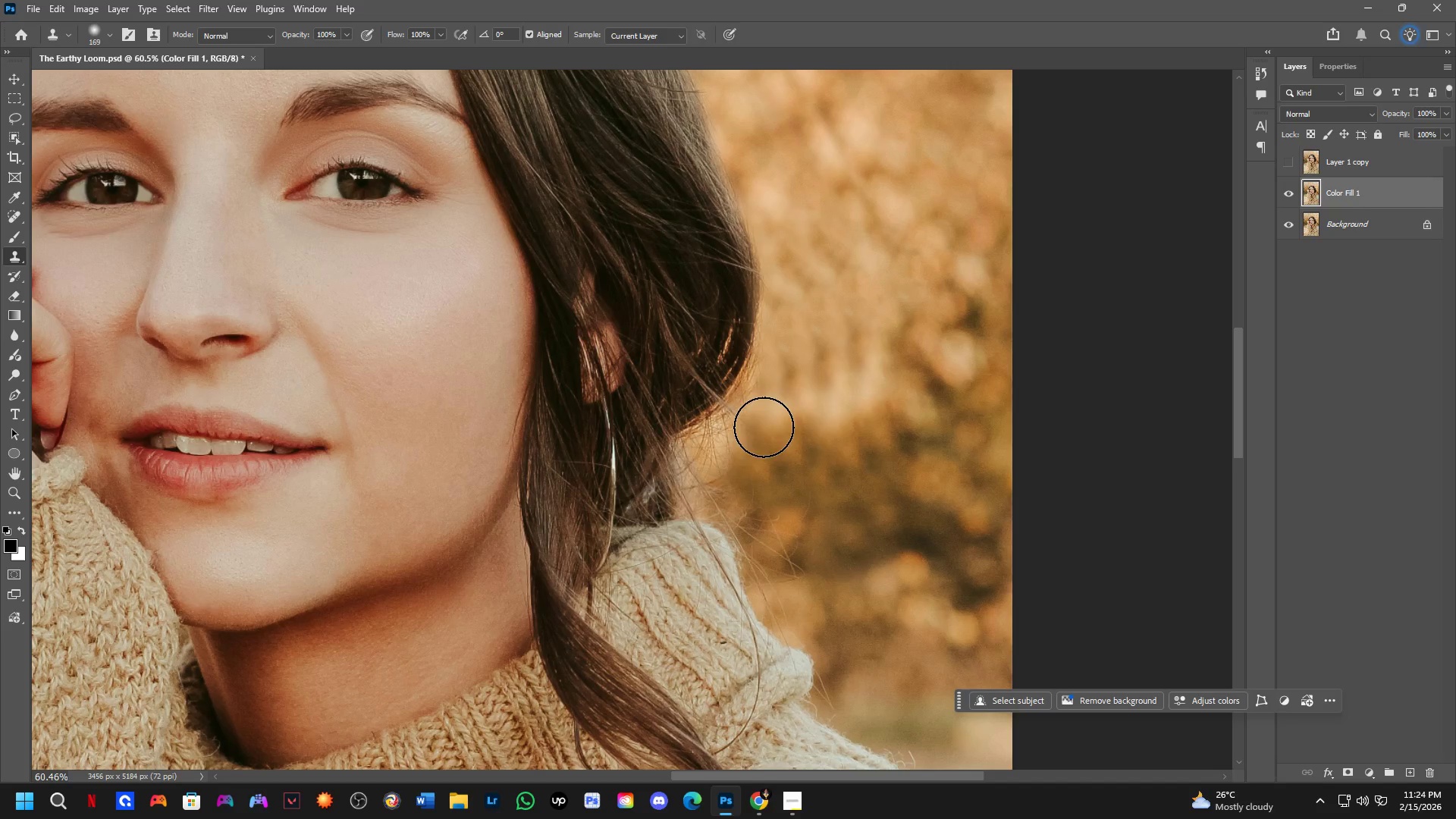 
left_click_drag(start_coordinate=[764, 426], to_coordinate=[760, 428])
 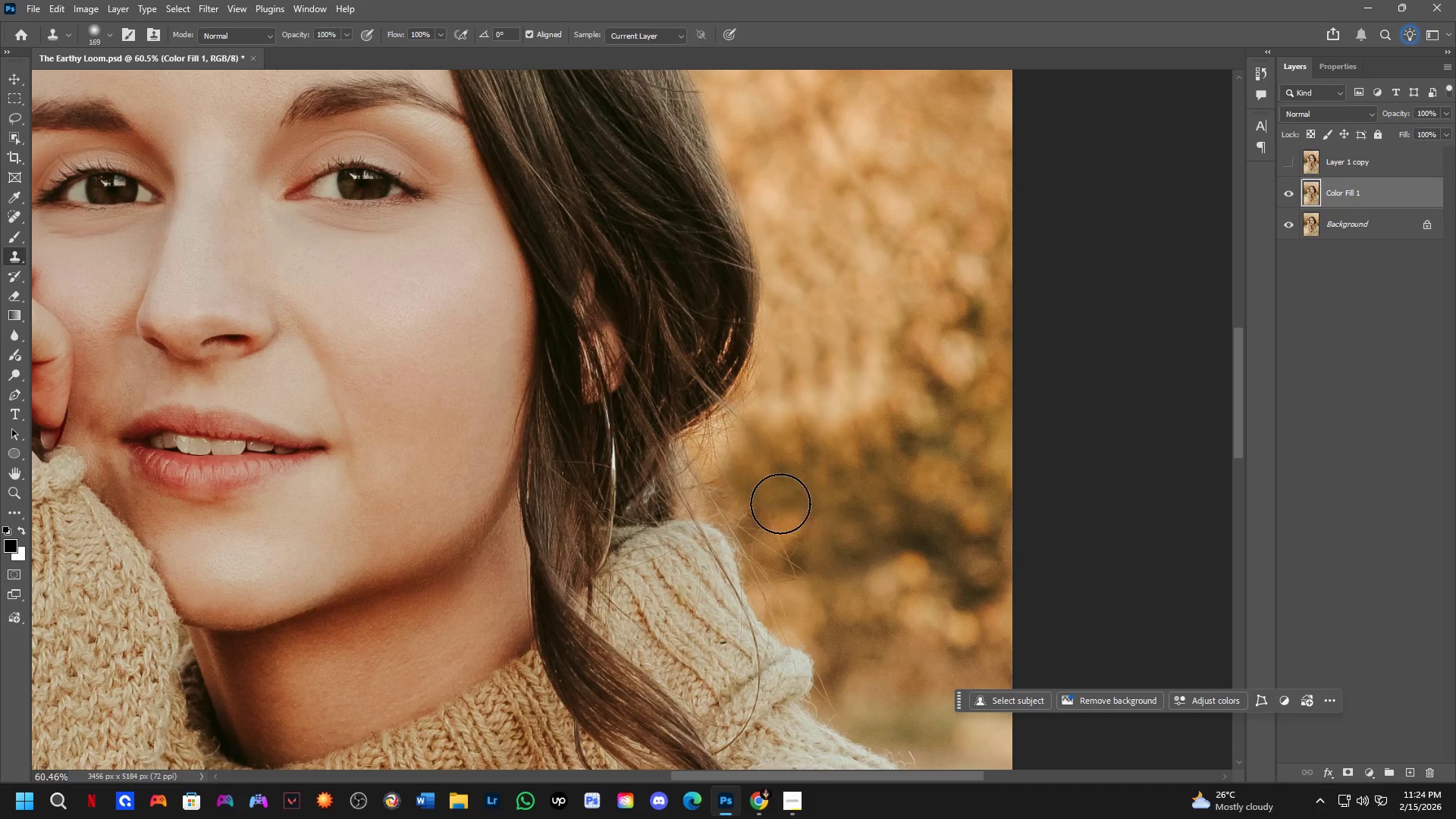 
left_click_drag(start_coordinate=[775, 491], to_coordinate=[840, 557])
 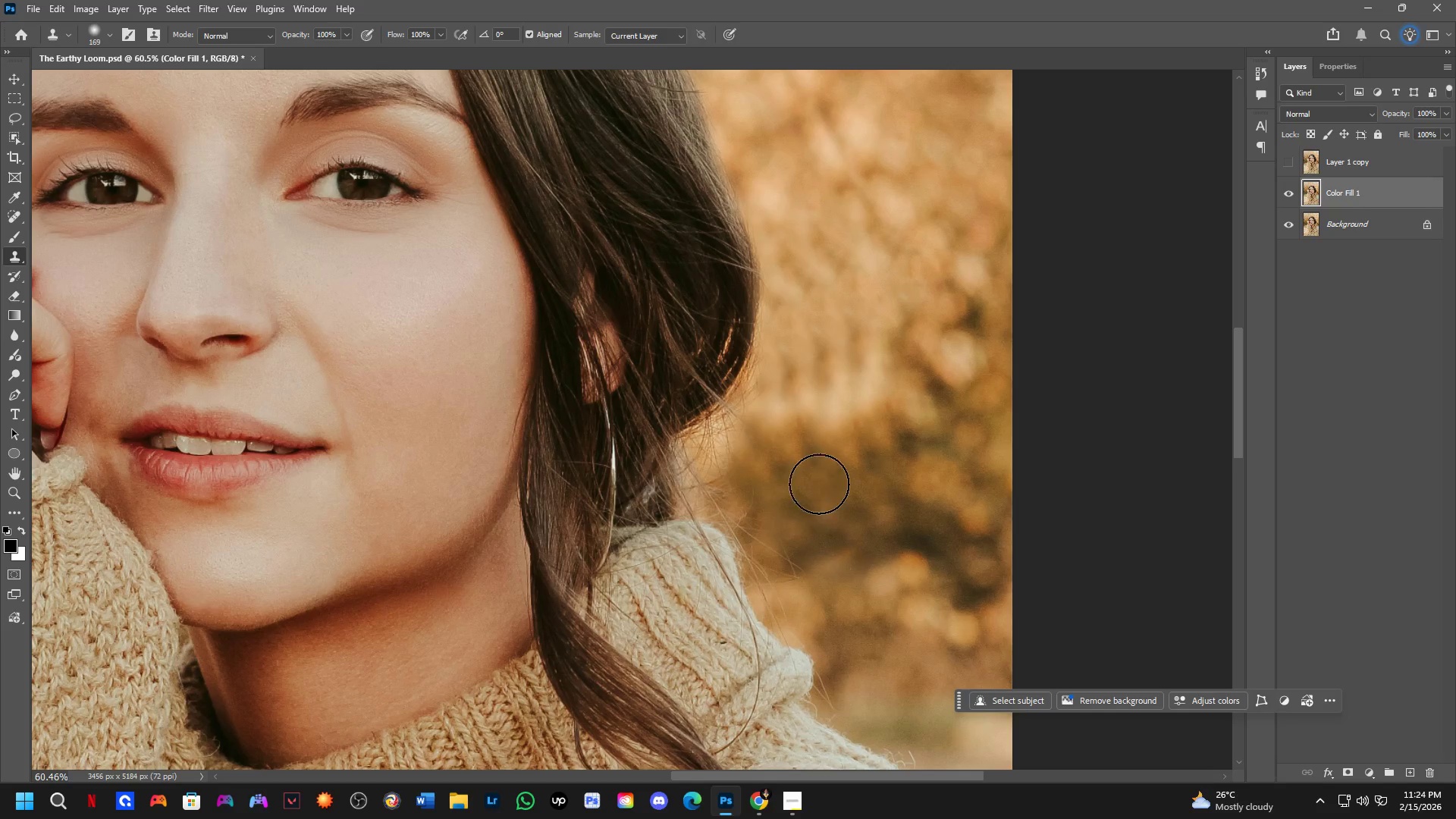 
key(Alt+AltLeft)
 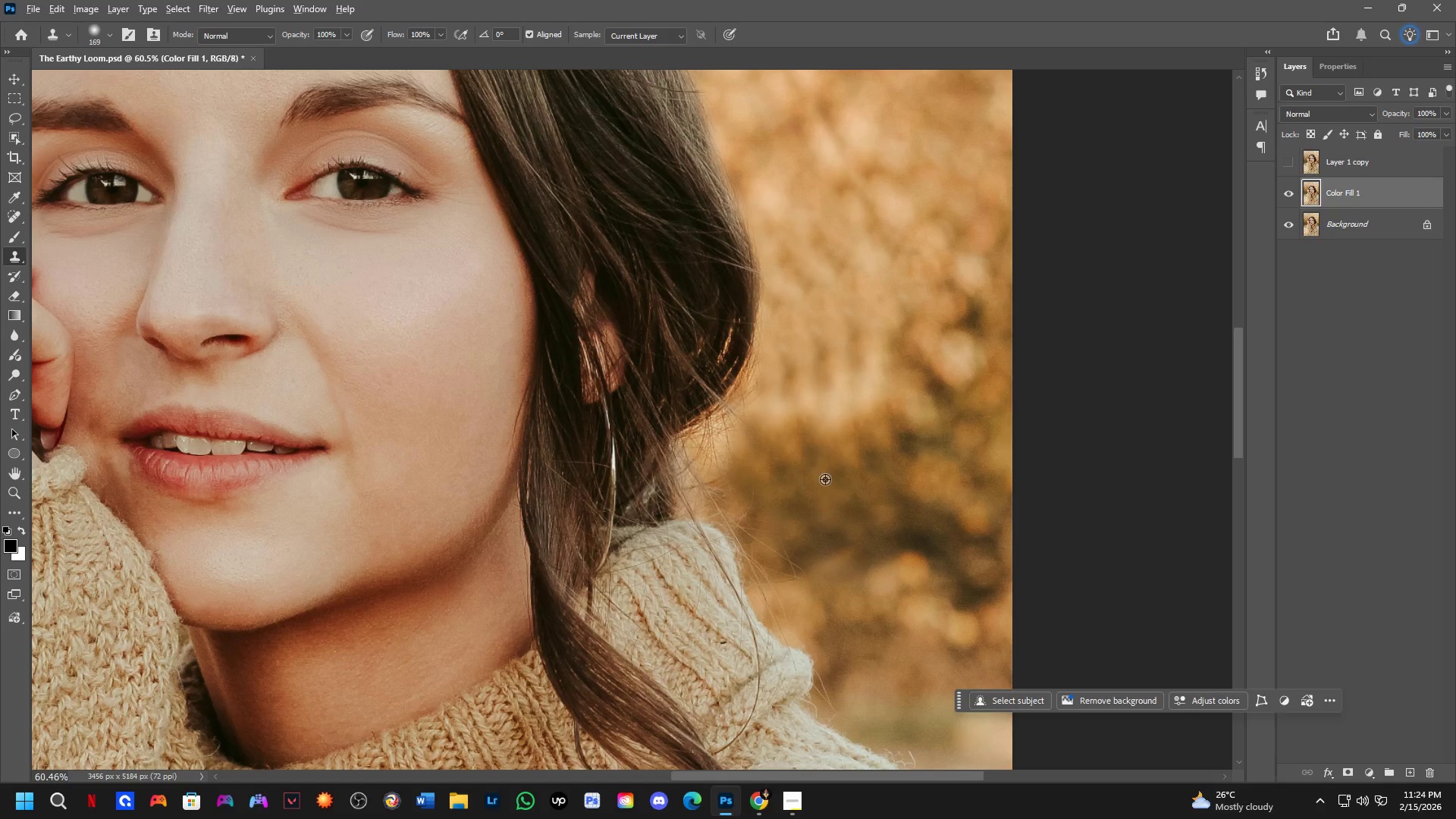 
left_click([825, 479])
 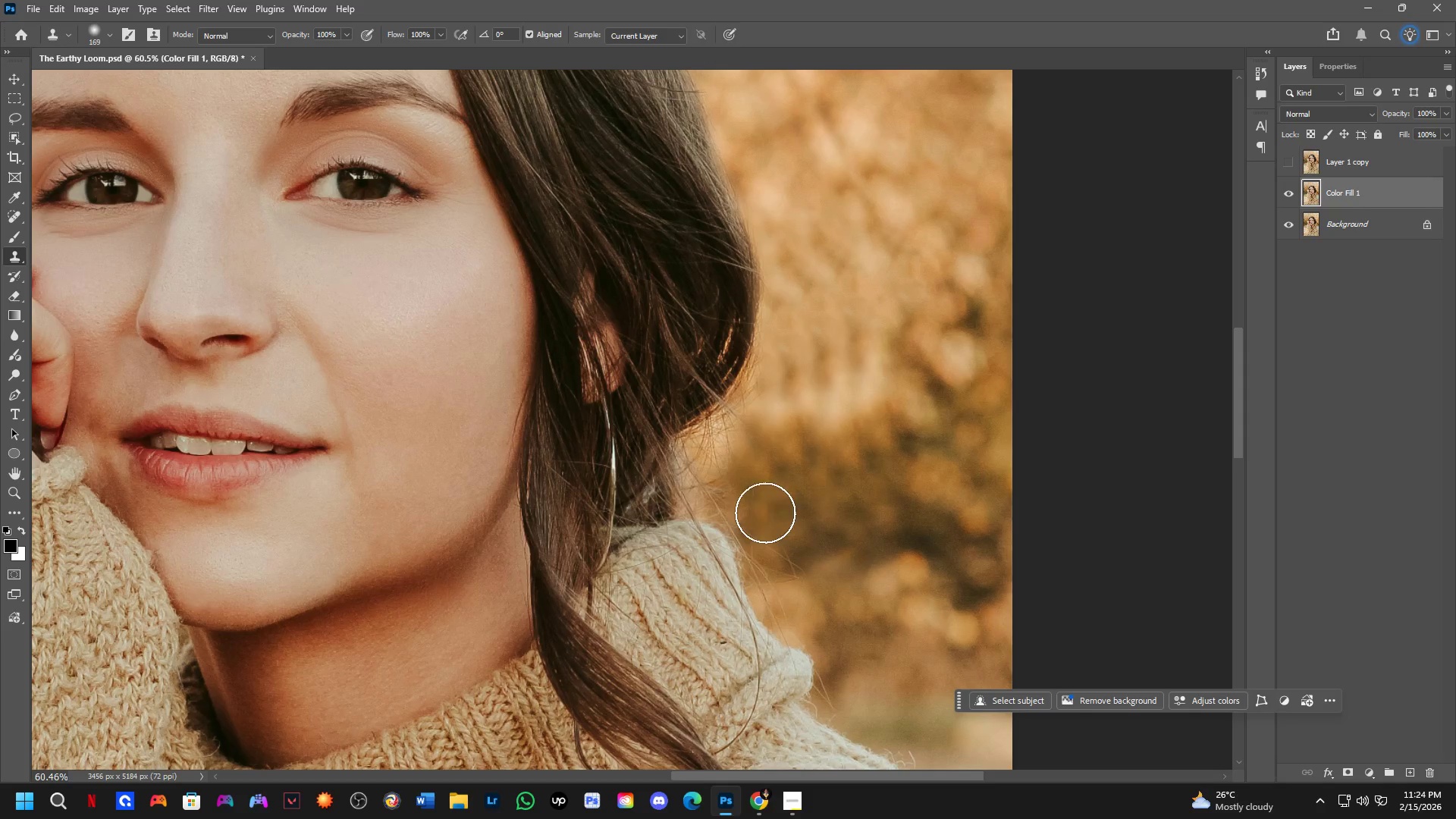 
left_click_drag(start_coordinate=[765, 514], to_coordinate=[795, 583])
 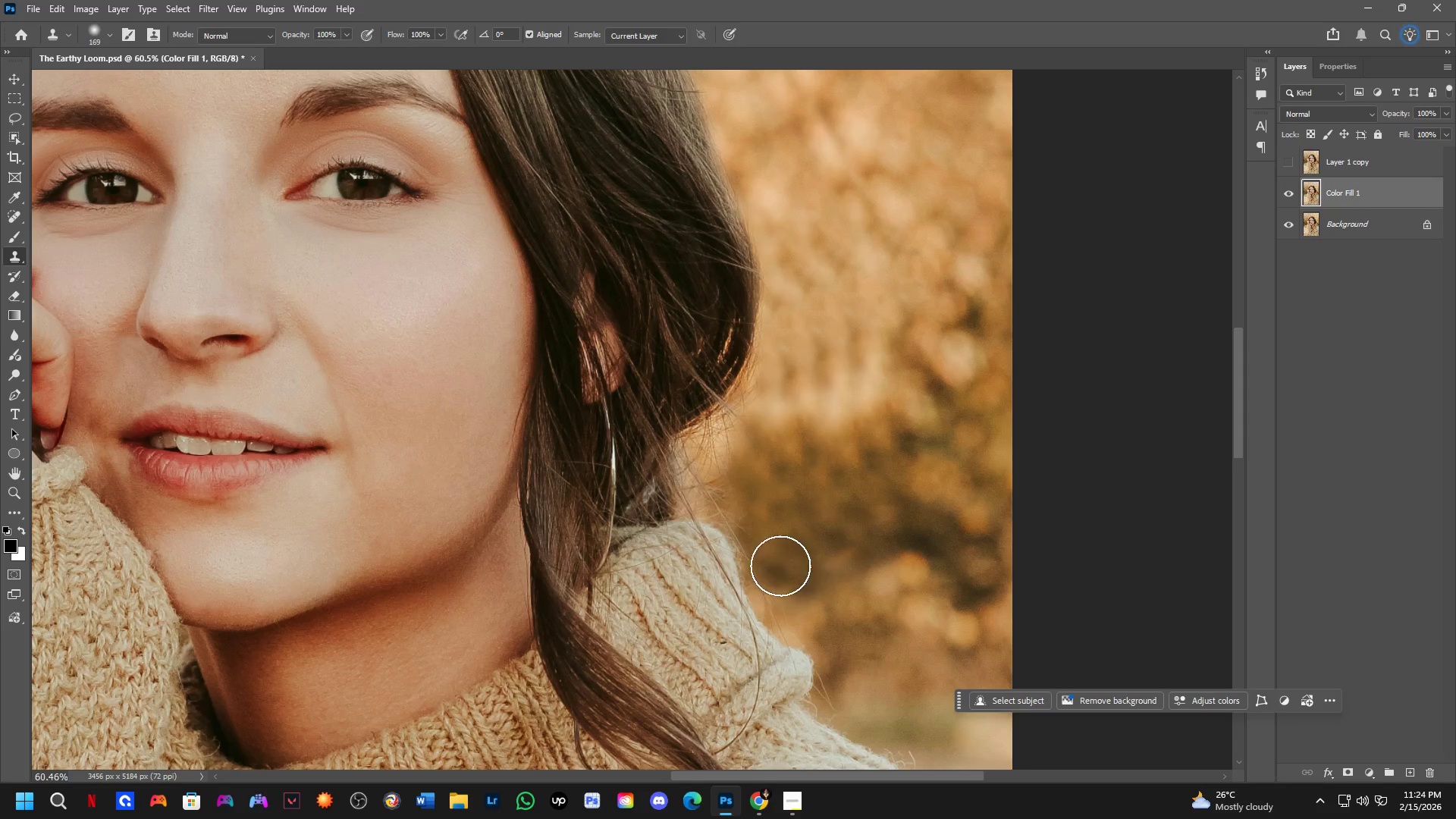 
left_click_drag(start_coordinate=[779, 572], to_coordinate=[791, 551])
 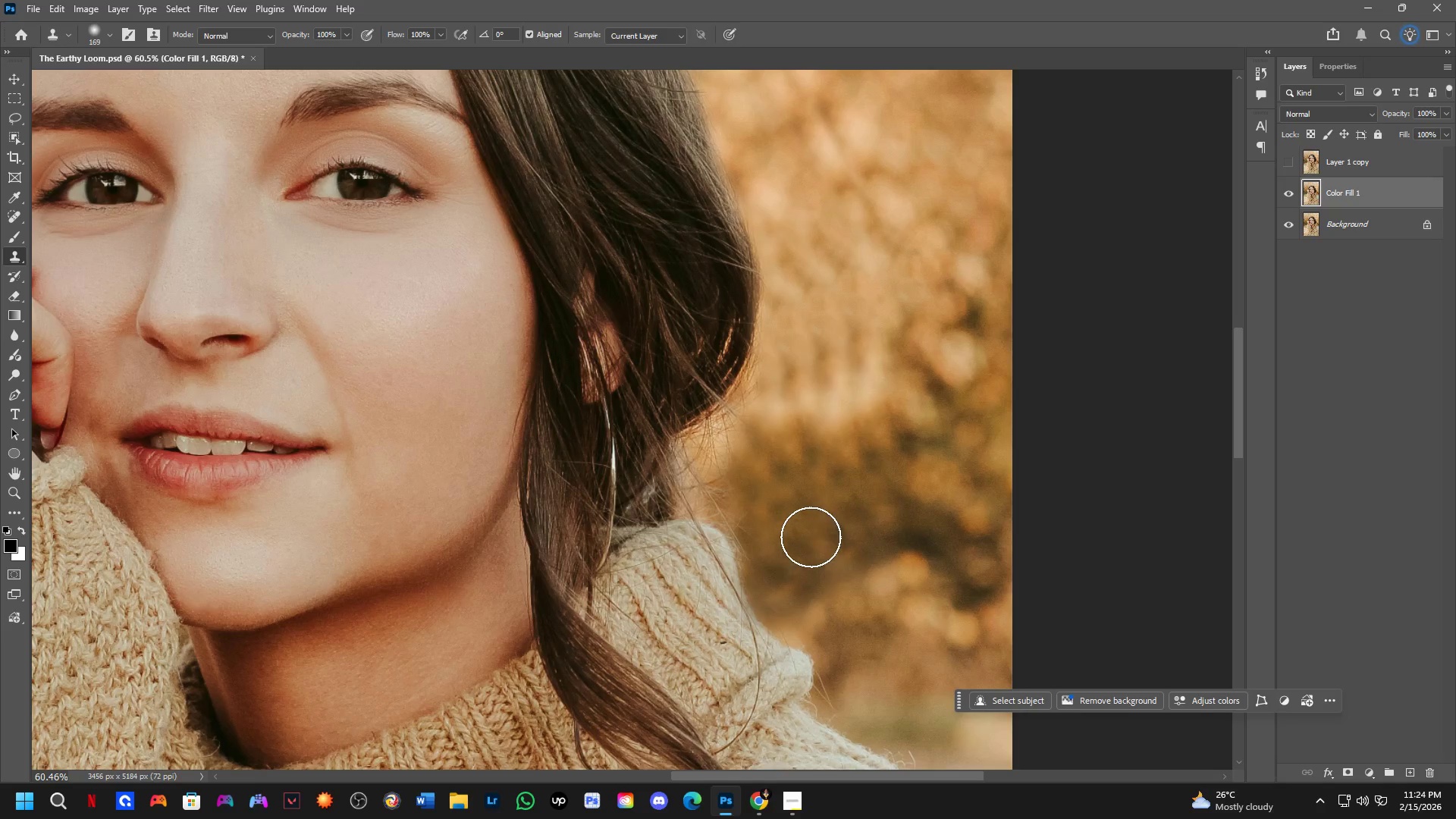 
hold_key(key=Space, duration=0.45)
 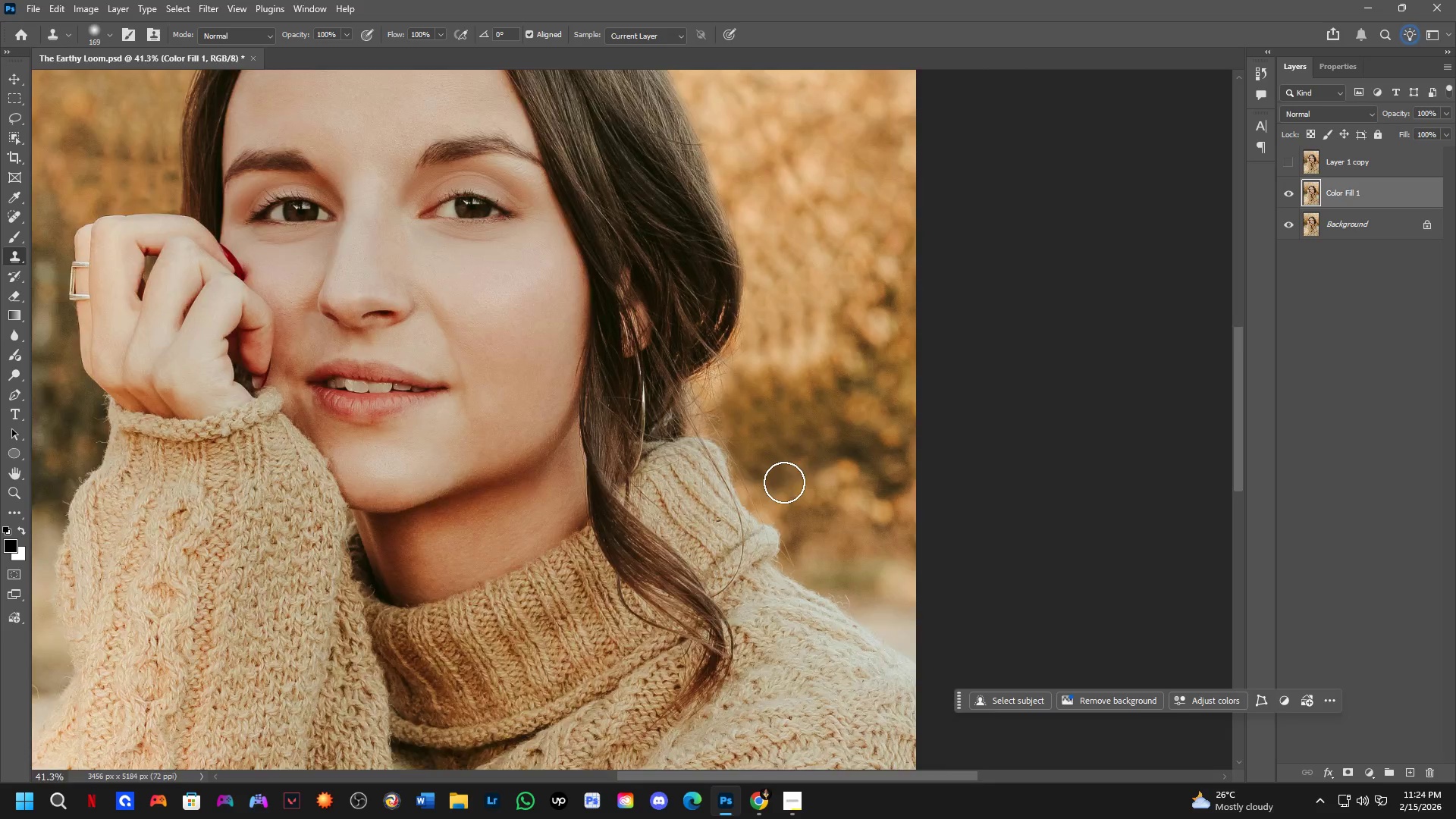 
left_click_drag(start_coordinate=[809, 545], to_coordinate=[777, 458])
 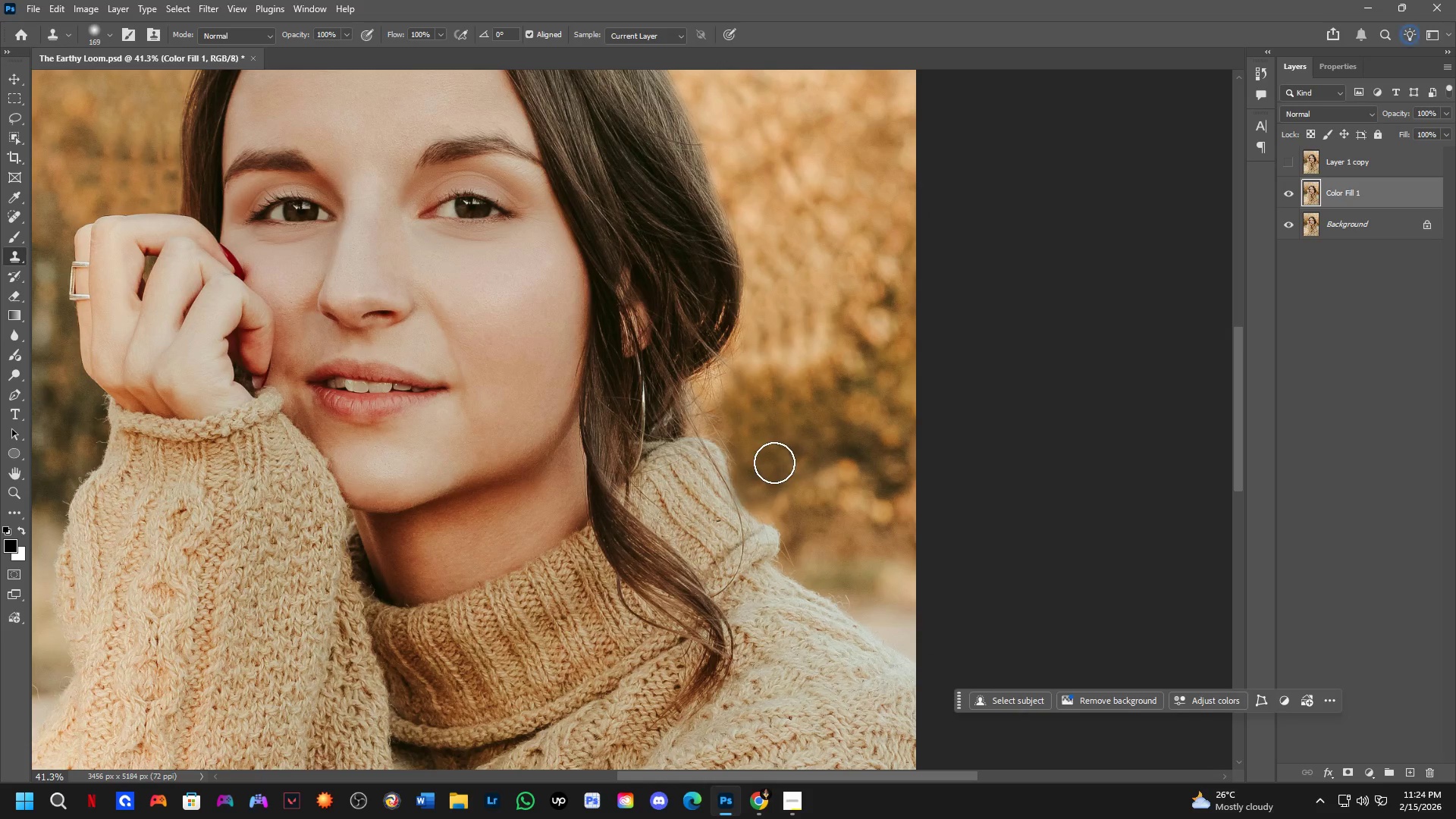 
scroll: coordinate [811, 533], scroll_direction: down, amount: 4.0
 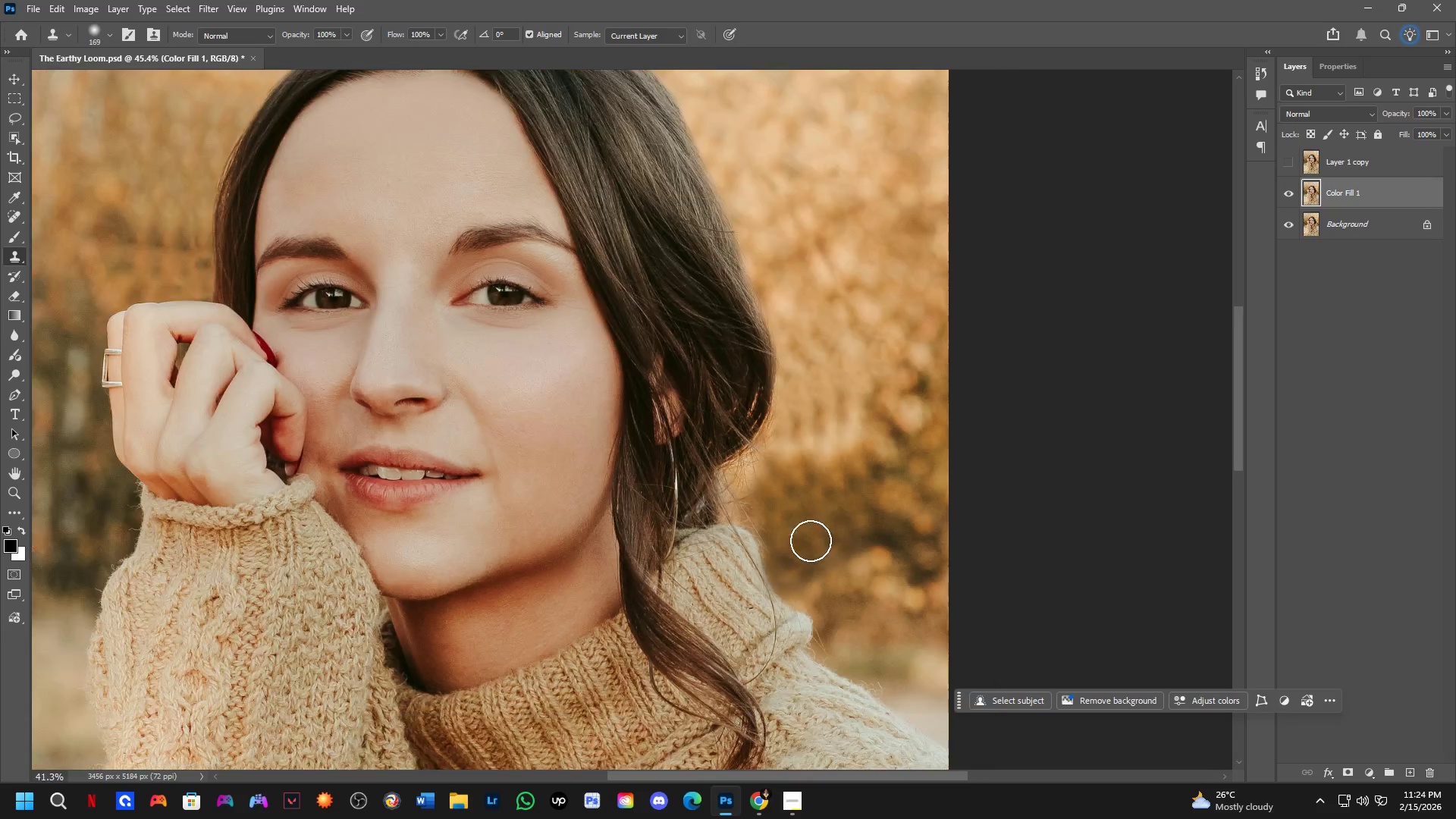 
key(Control+ControlLeft)
 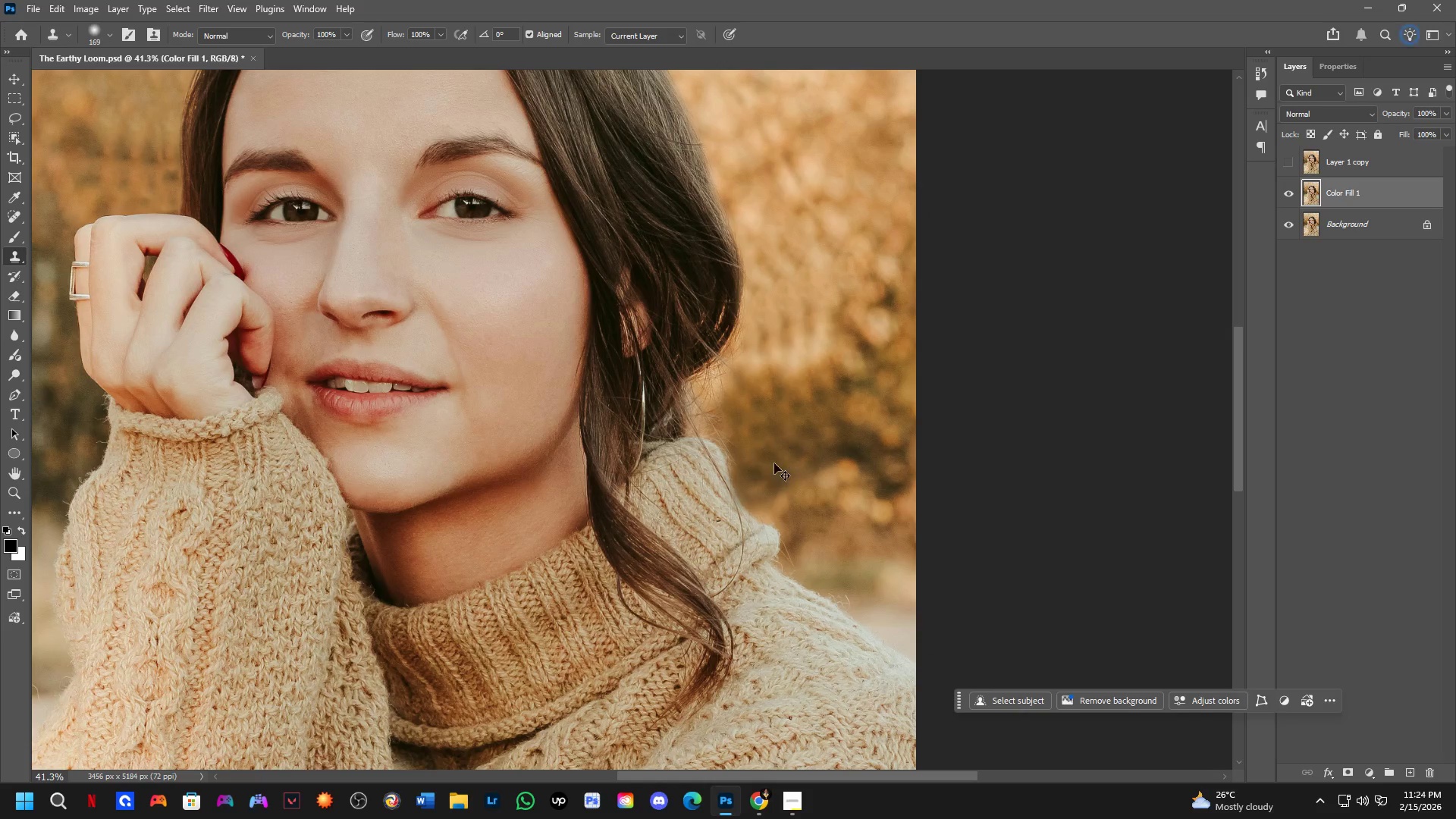 
key(Control+Z)
 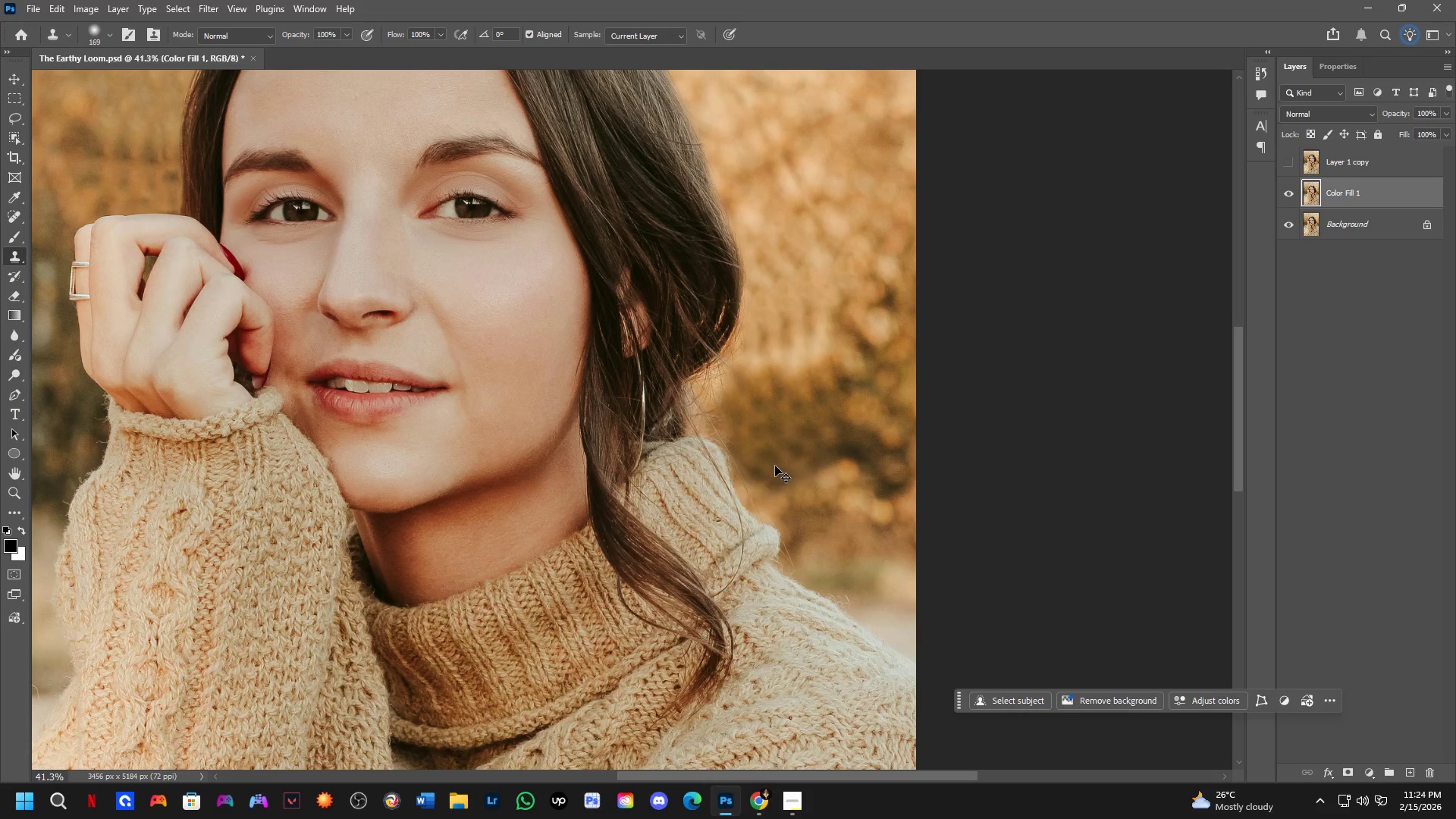 
scroll: coordinate [789, 491], scroll_direction: up, amount: 5.0
 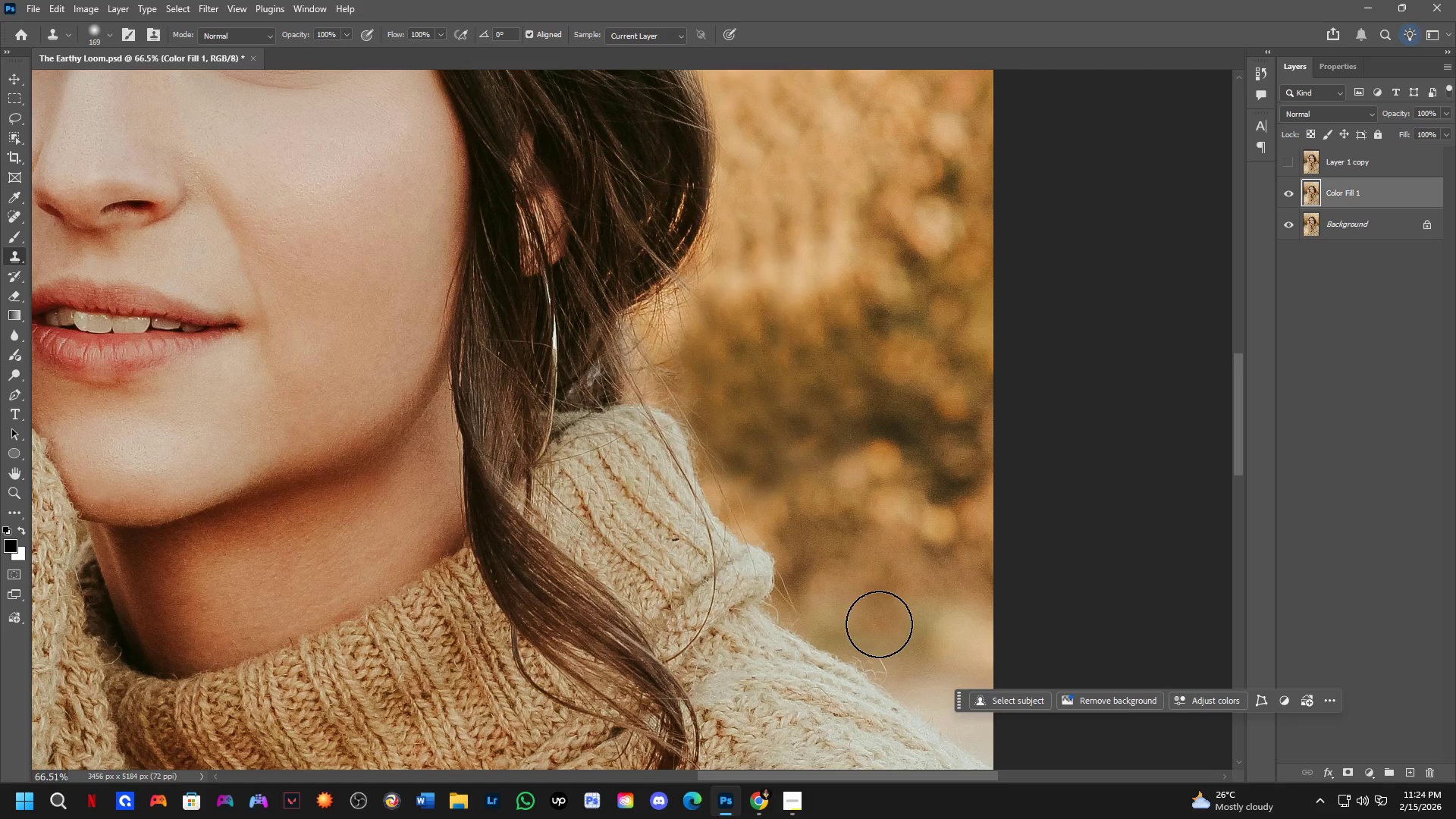 
hold_key(key=Space, duration=0.52)
 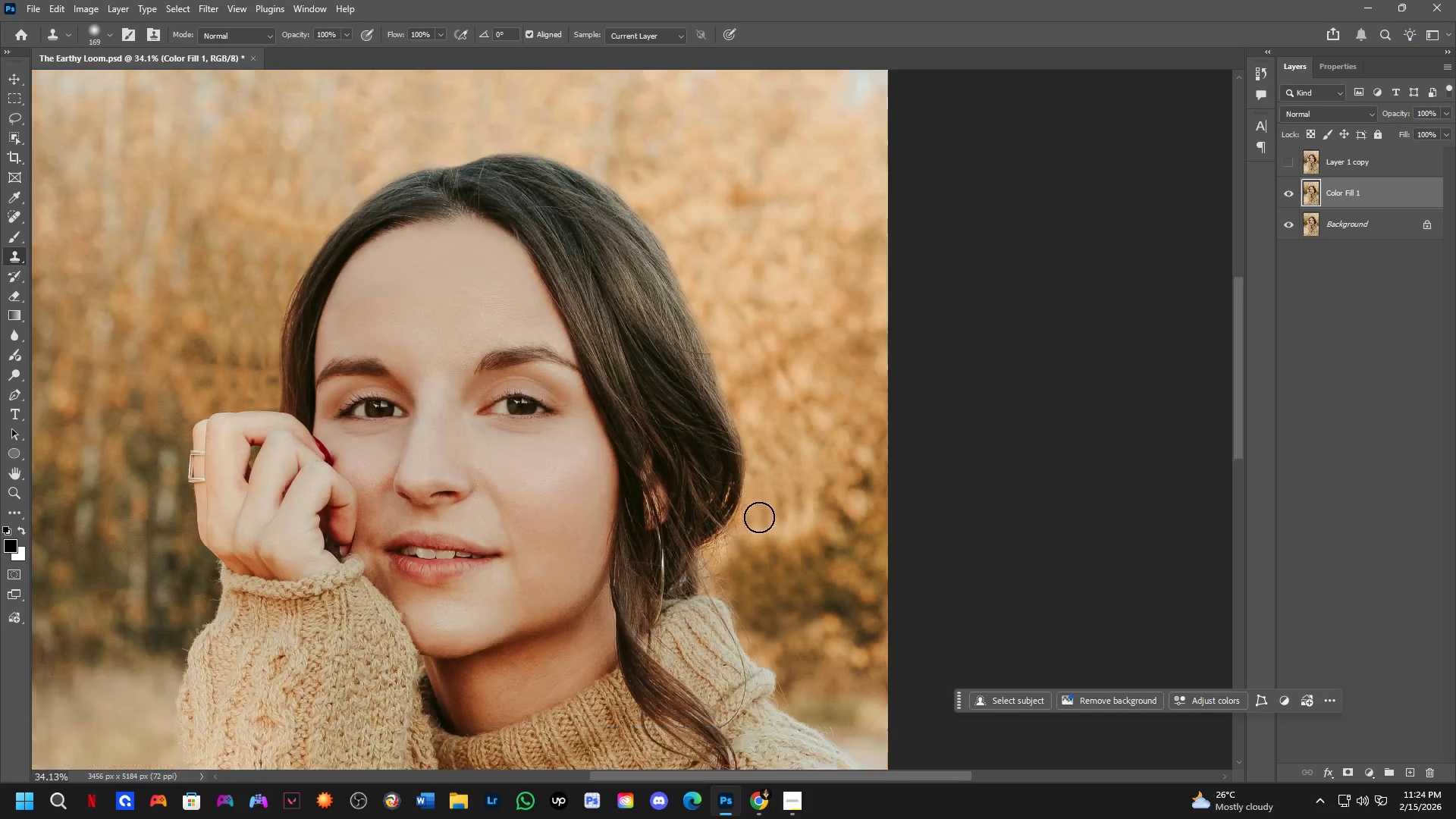 
left_click_drag(start_coordinate=[771, 353], to_coordinate=[786, 601])
 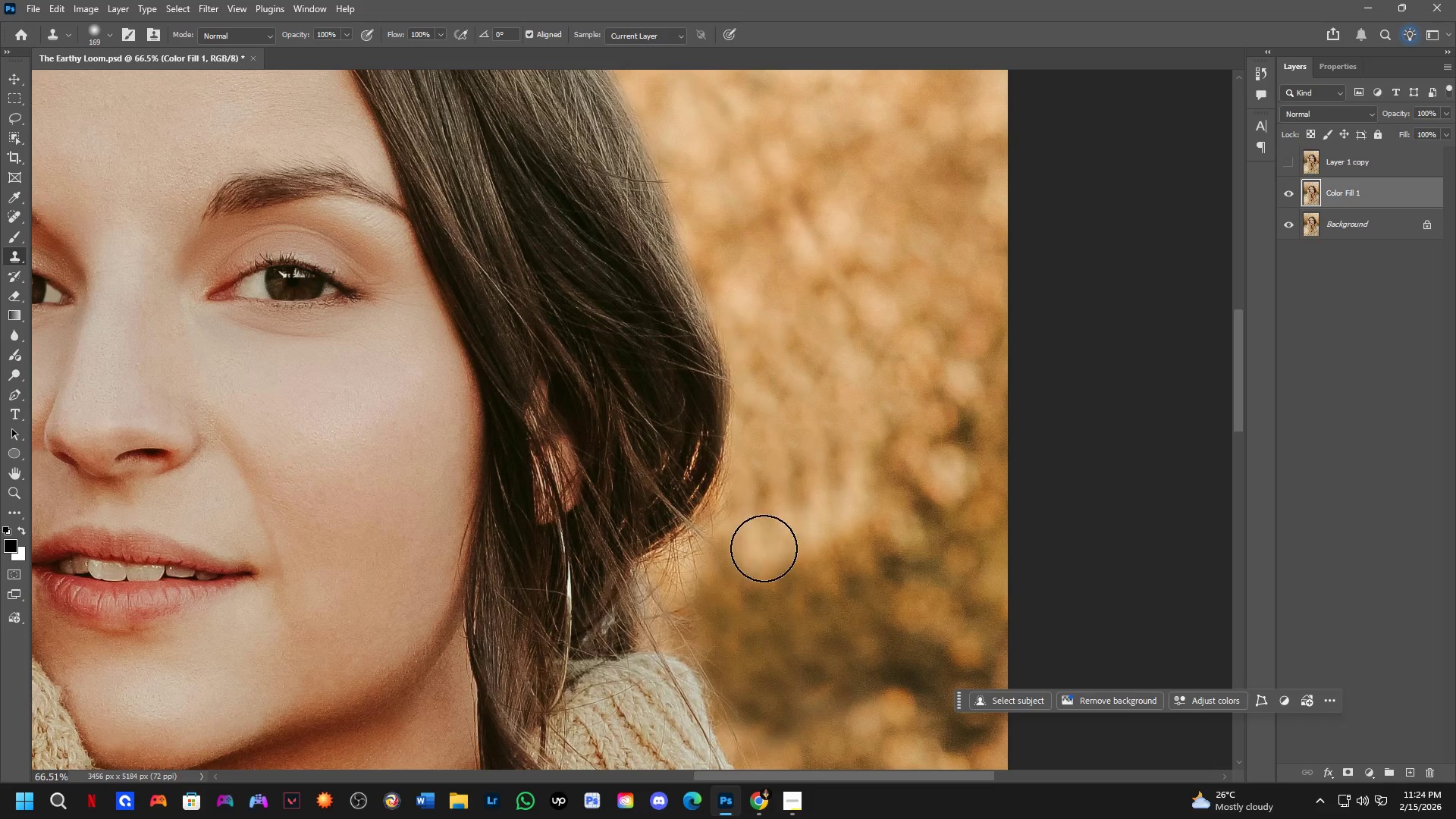 
hold_key(key=Space, duration=0.62)
 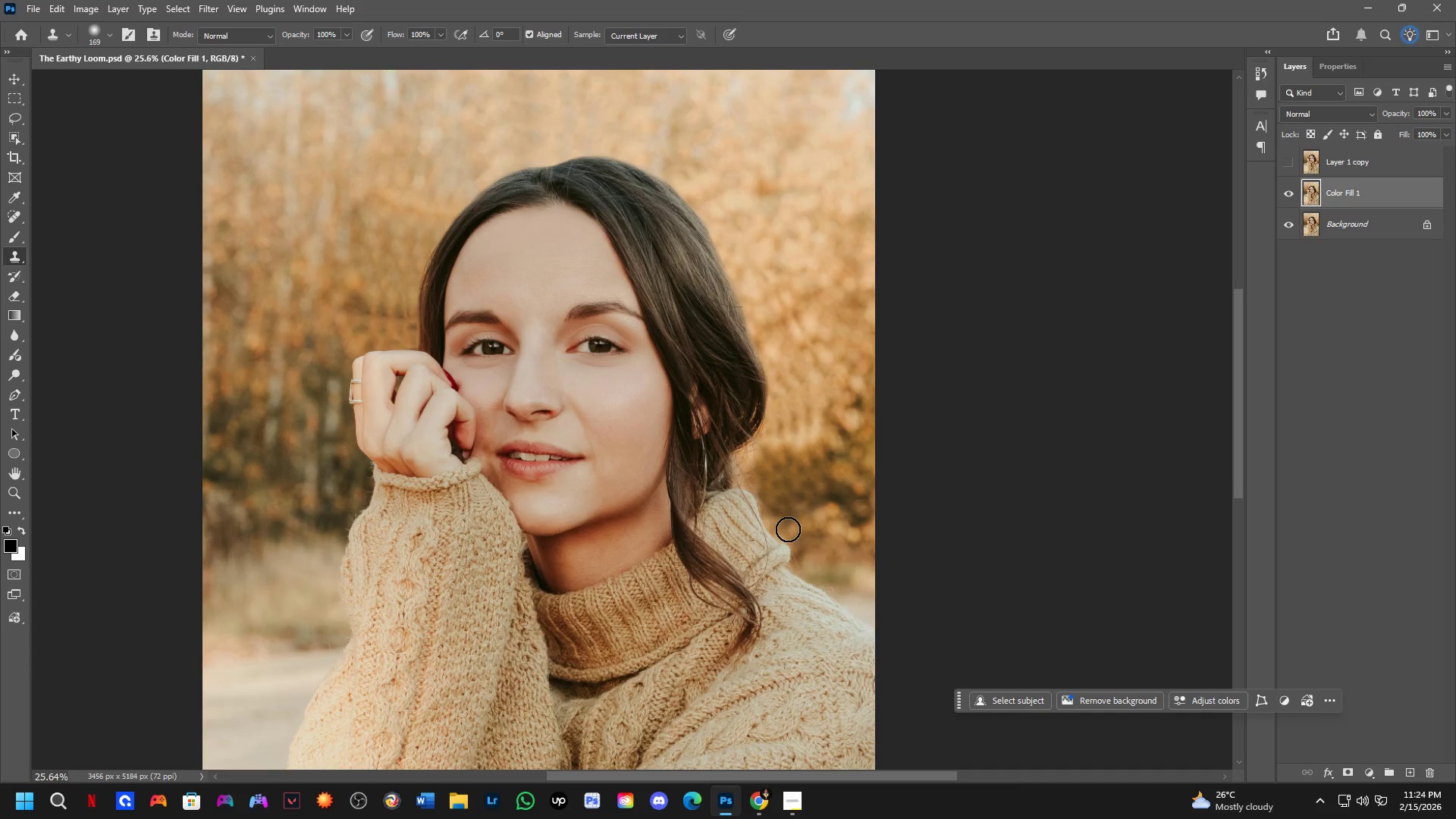 
left_click_drag(start_coordinate=[789, 623], to_coordinate=[809, 535])
 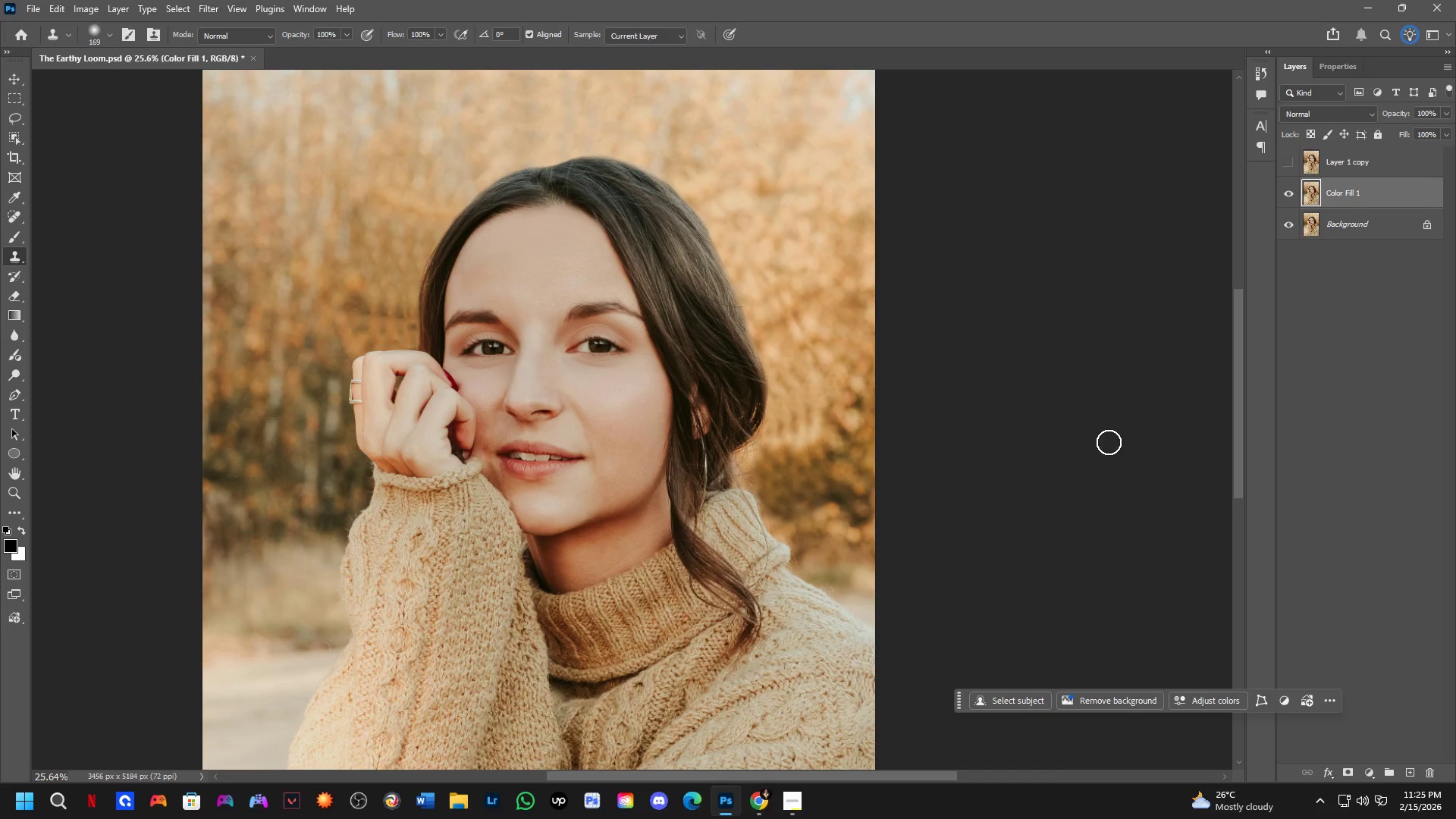 
scroll: coordinate [759, 517], scroll_direction: down, amount: 10.0
 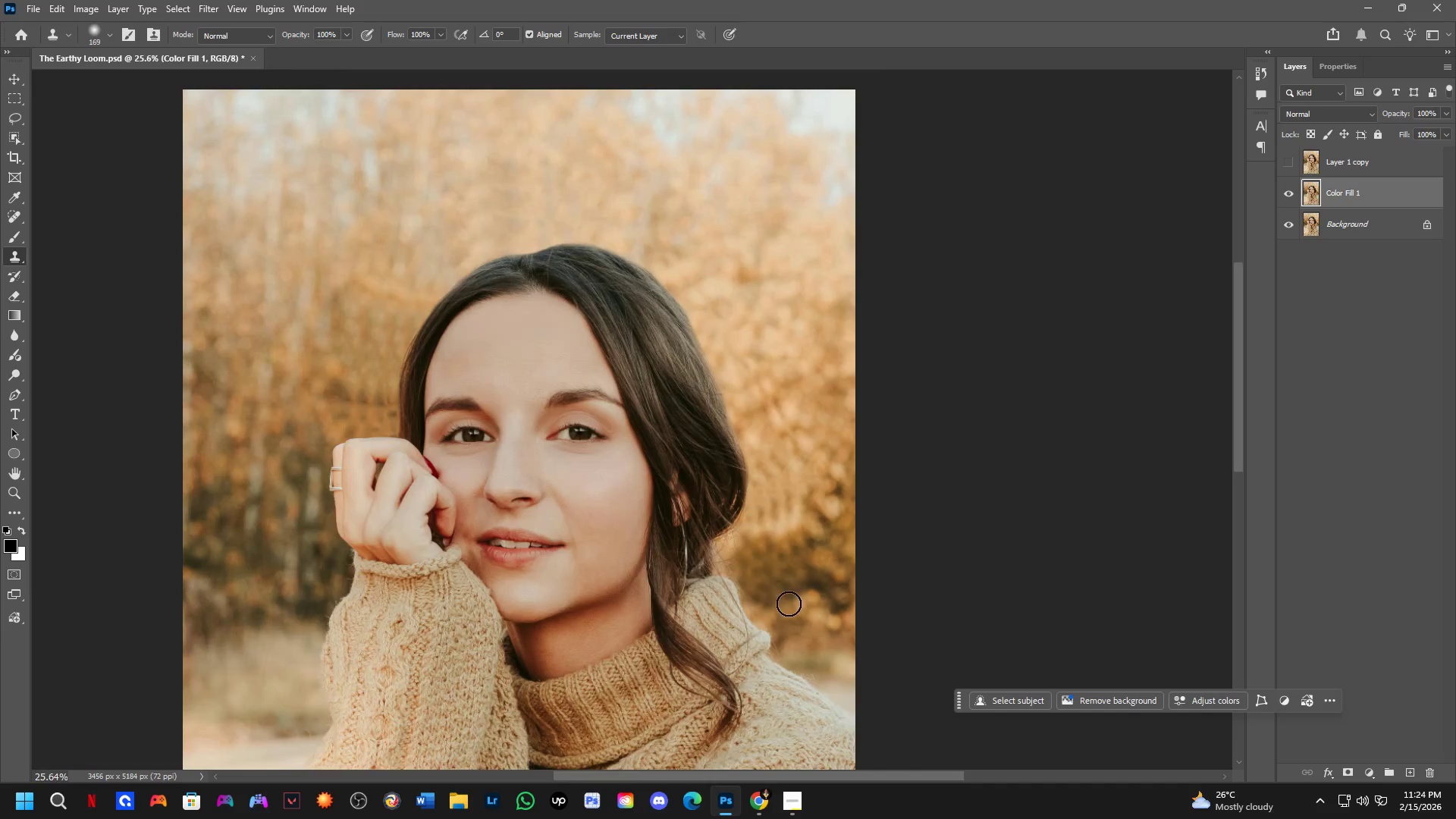 
wait(39.78)
 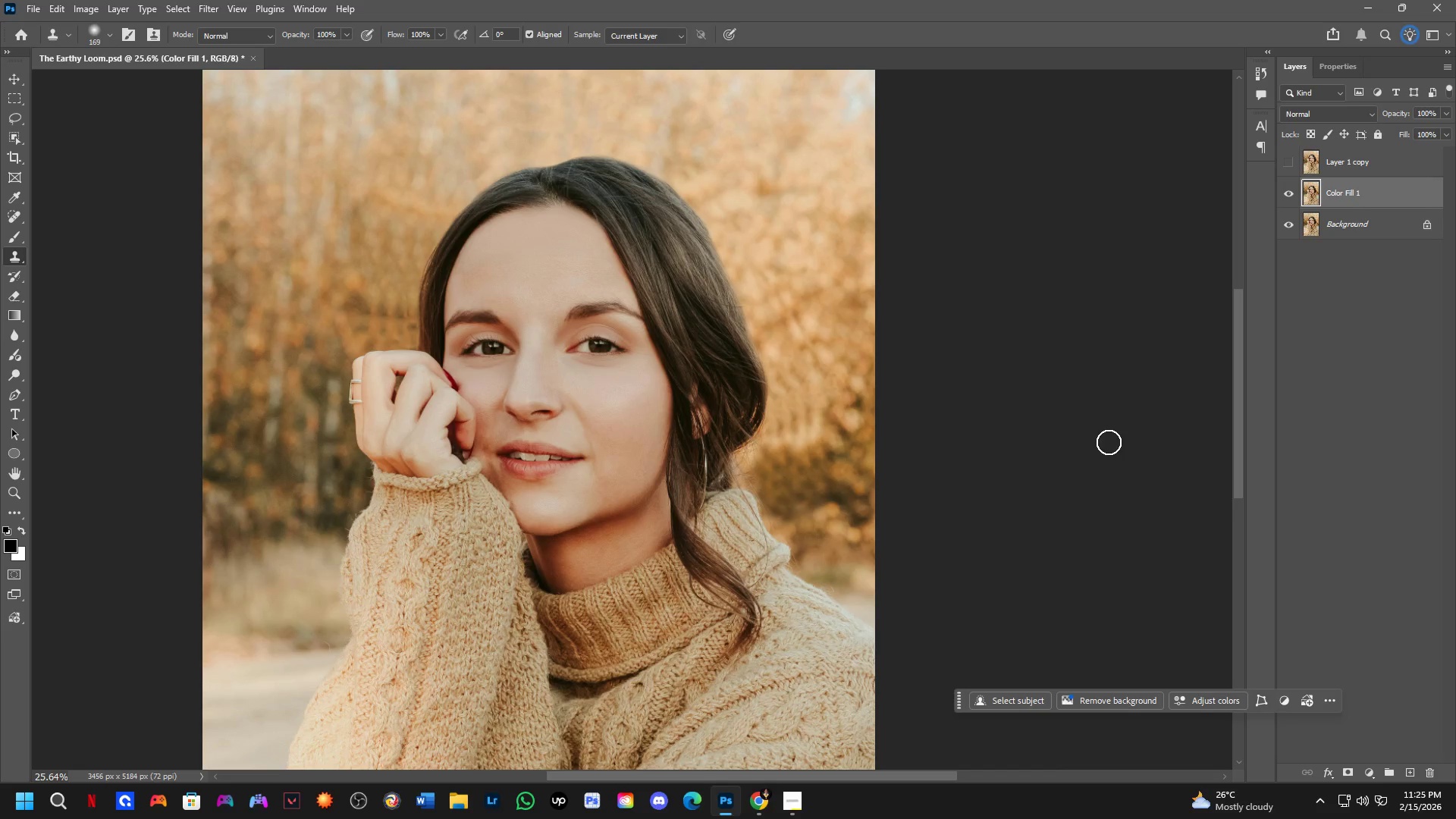 
key(Shift+ShiftLeft)
 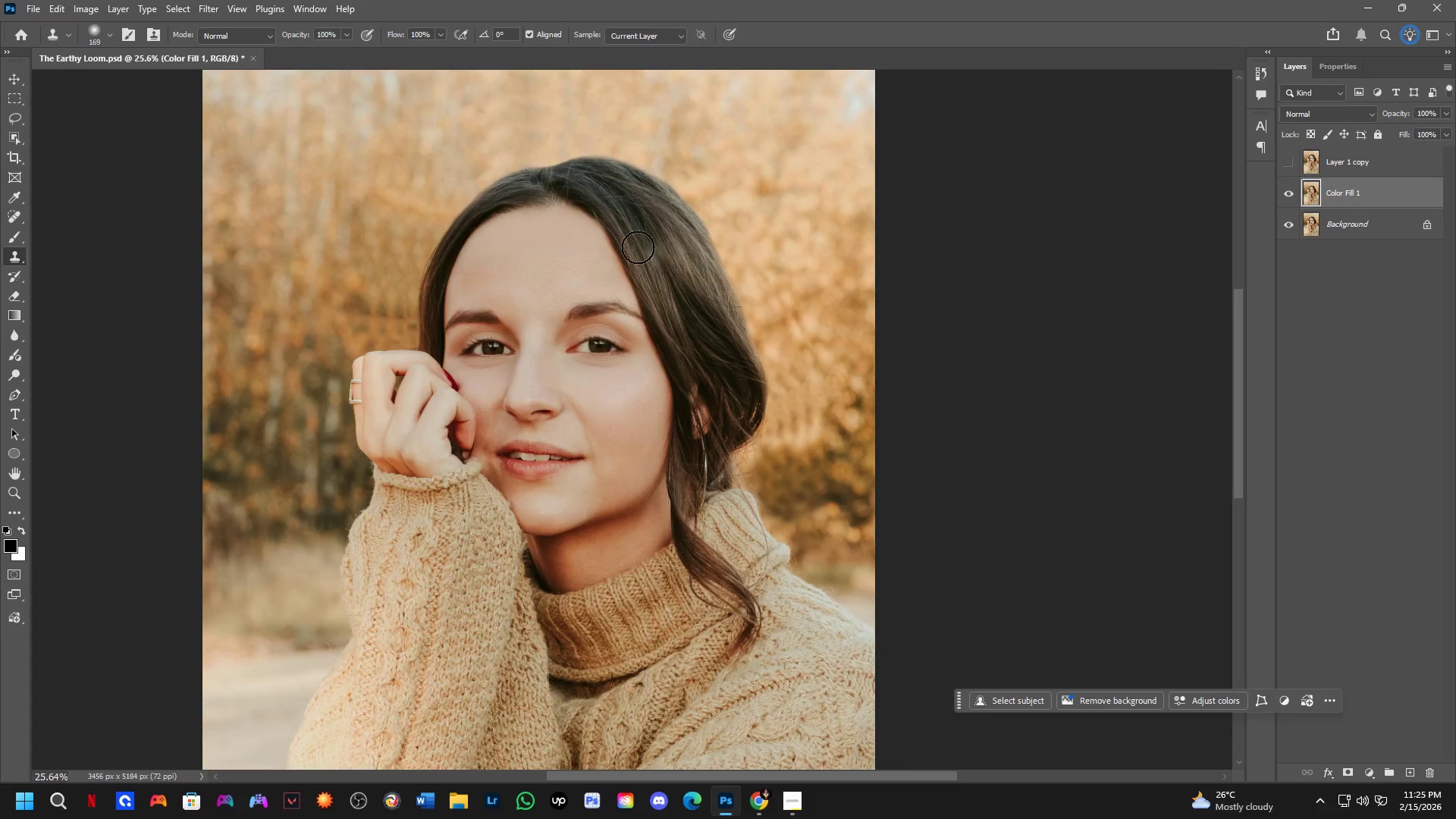 
hold_key(key=Space, duration=0.73)
 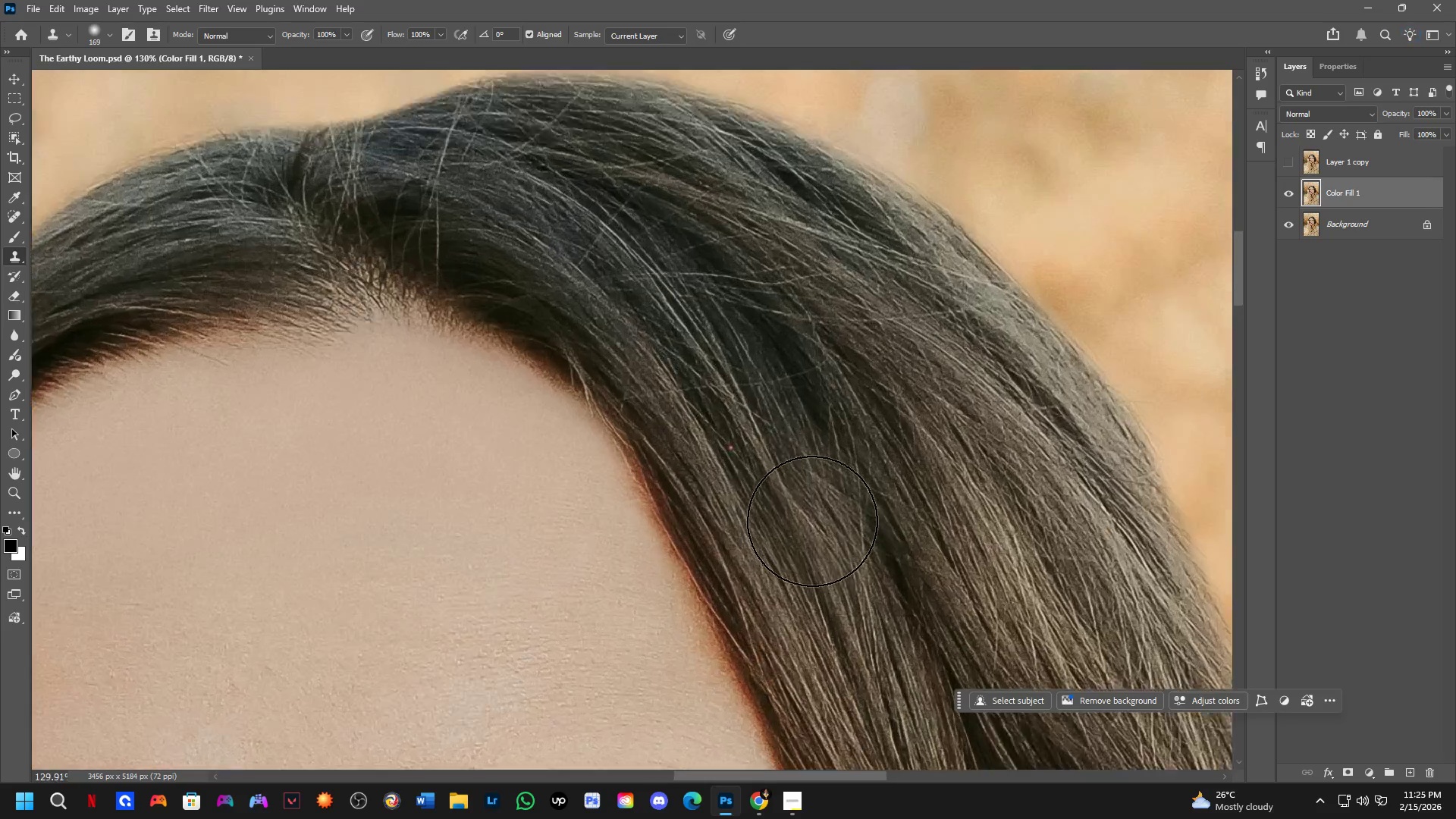 
scroll: coordinate [617, 239], scroll_direction: up, amount: 3.0
 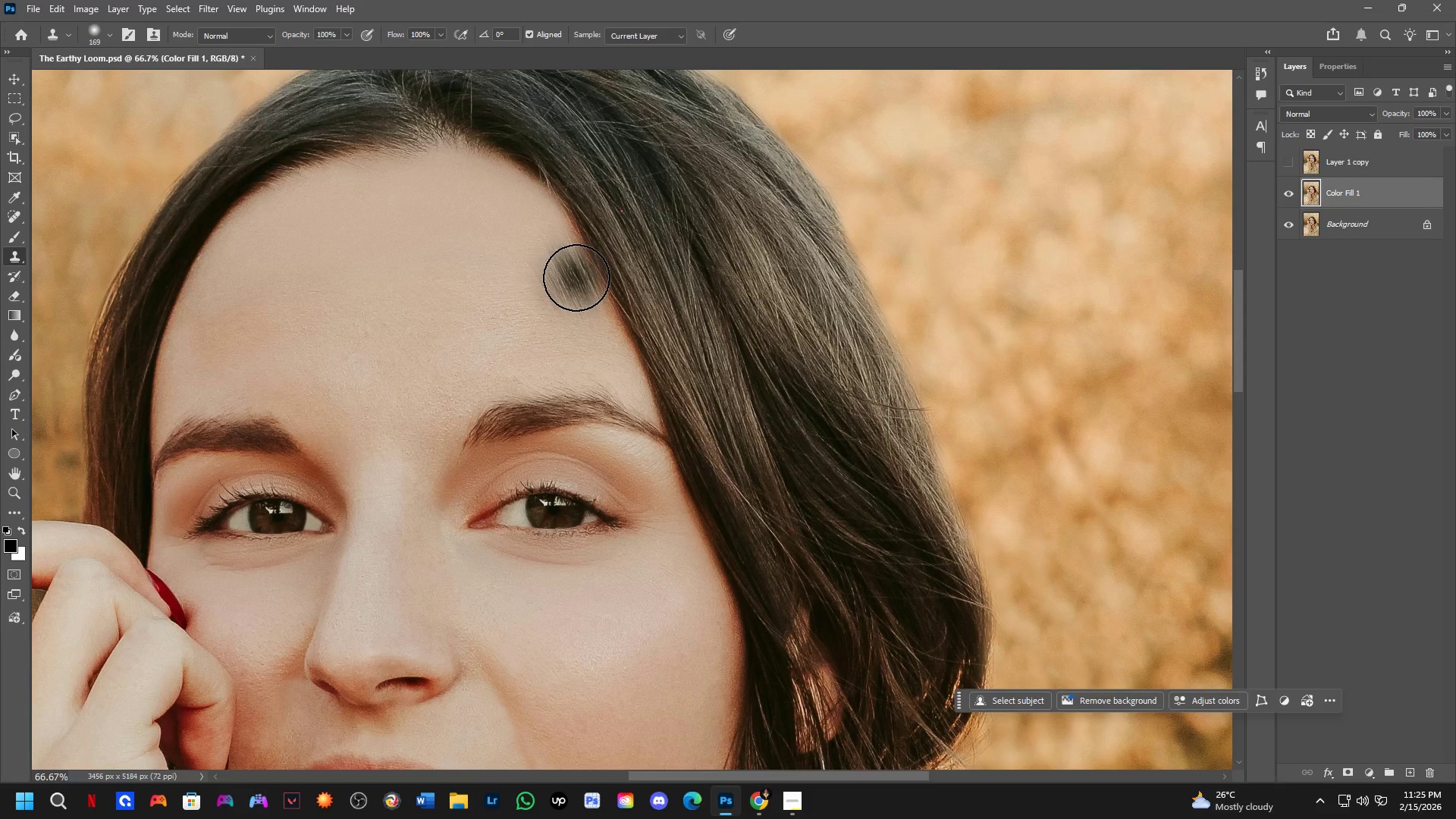 
left_click_drag(start_coordinate=[435, 217], to_coordinate=[567, 490])
 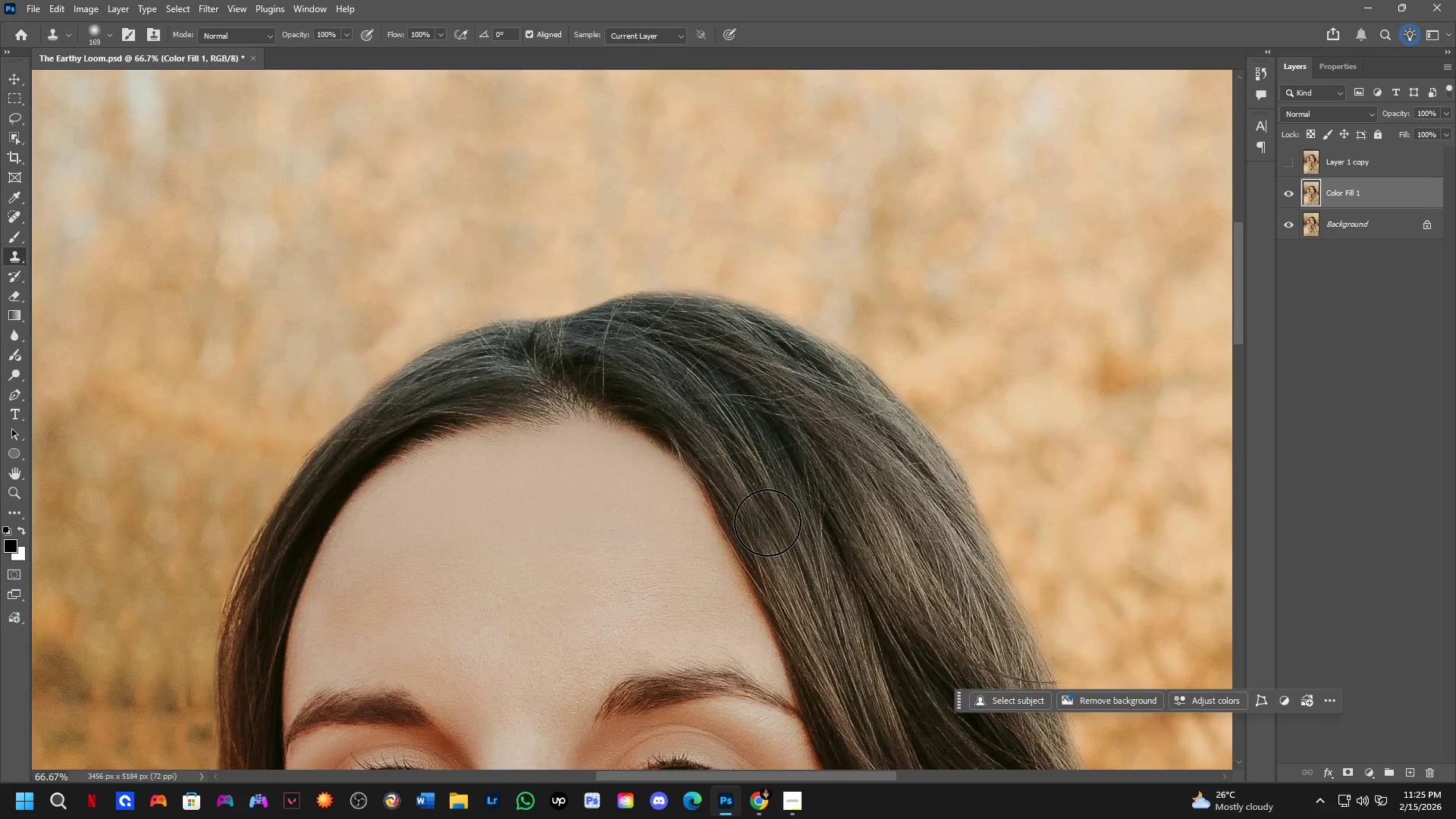 
hold_key(key=AltLeft, duration=0.7)
 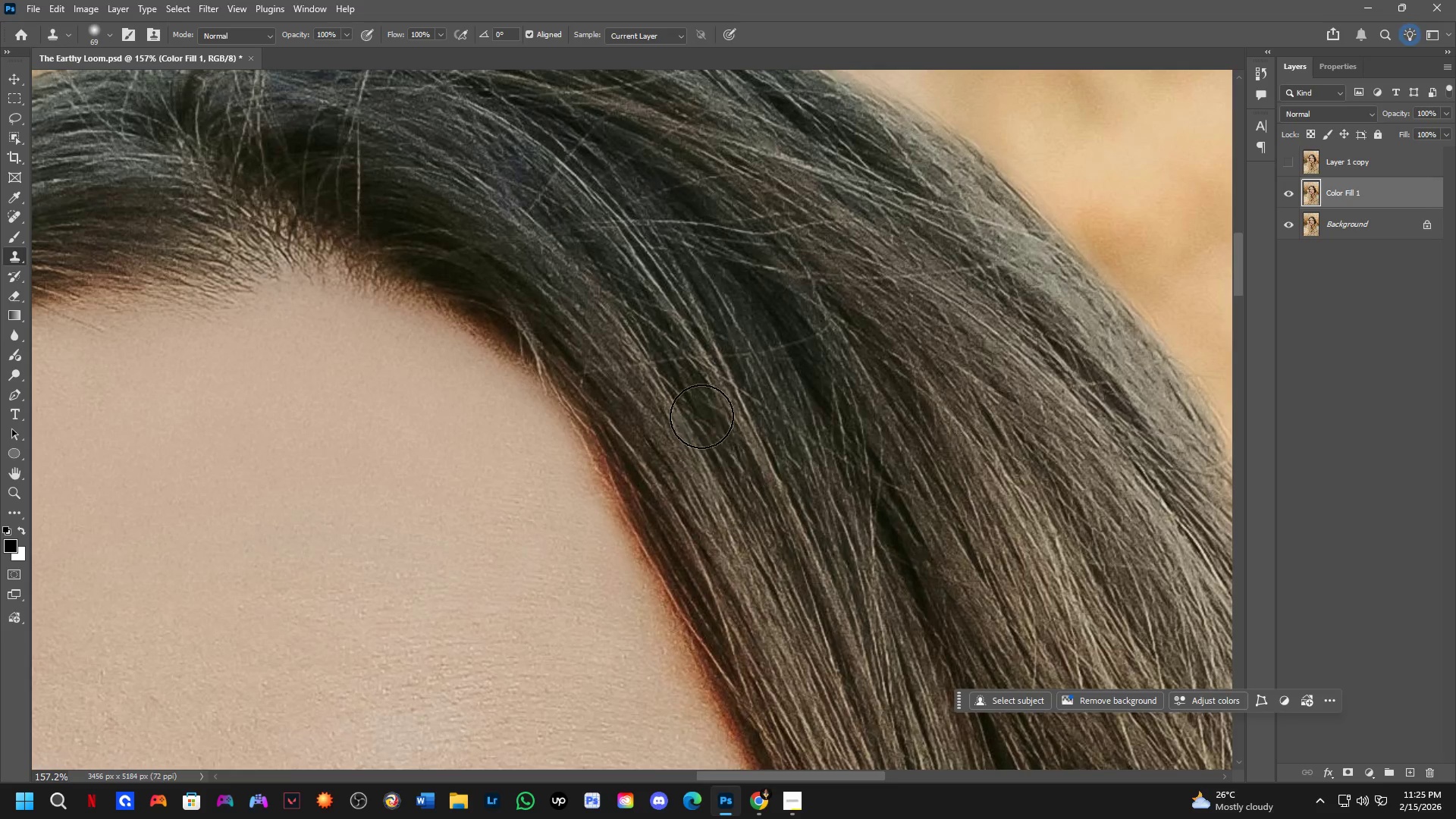 
scroll: coordinate [812, 521], scroll_direction: up, amount: 9.0
 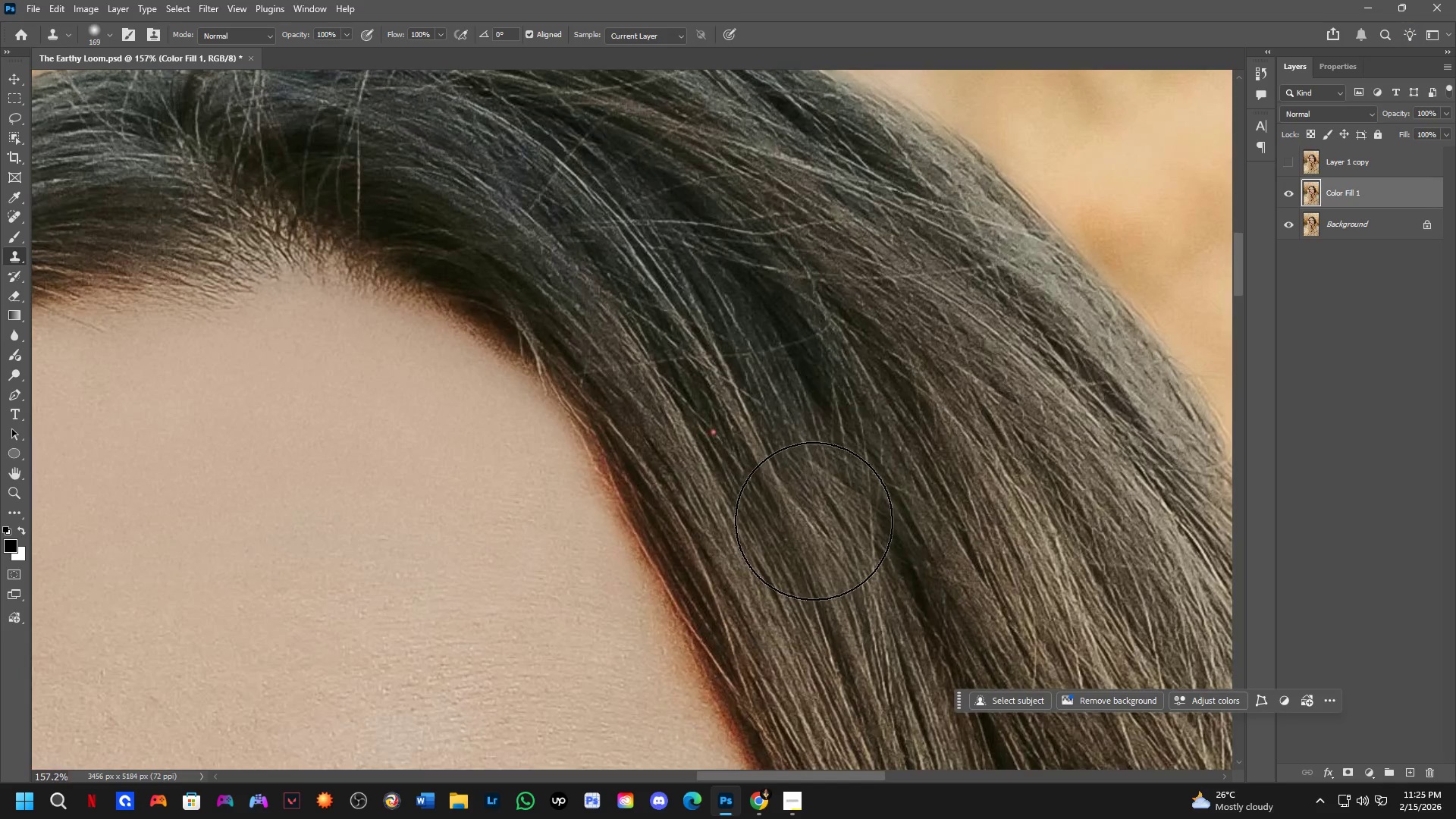 
hold_key(key=AltLeft, duration=0.59)
left_click([698, 401])
 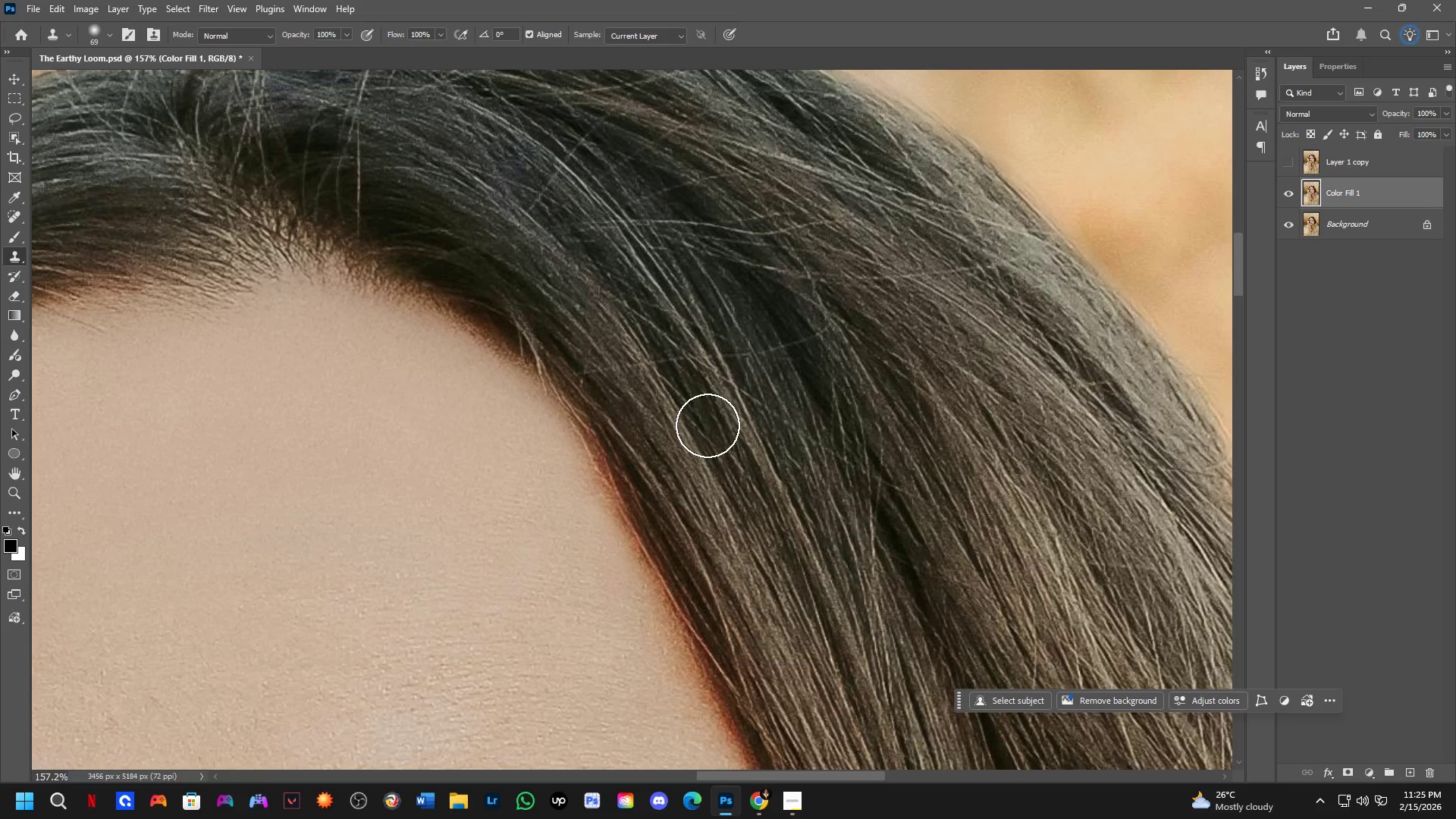 
left_click([708, 425])
 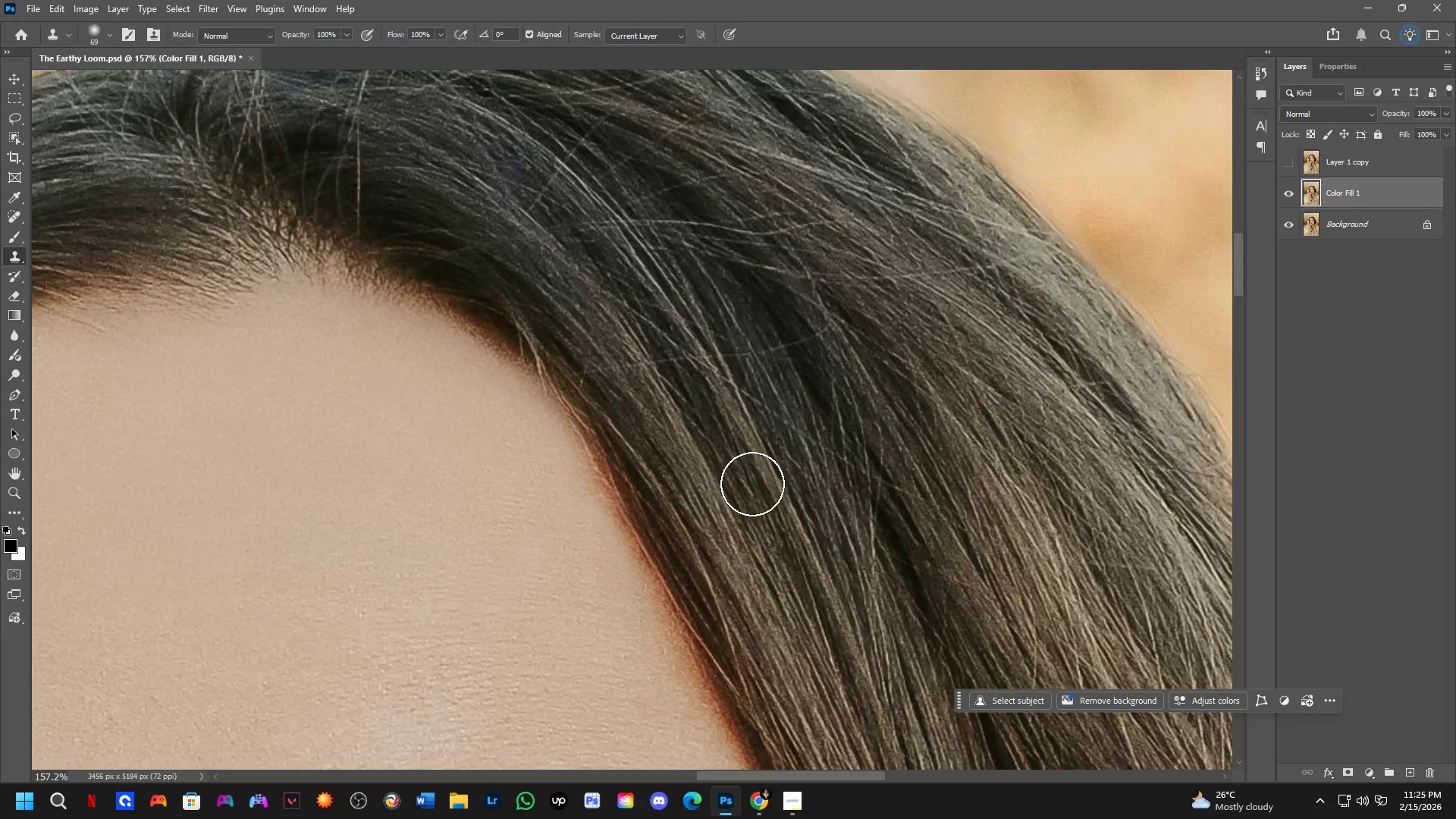 
key(Shift+ShiftLeft)
 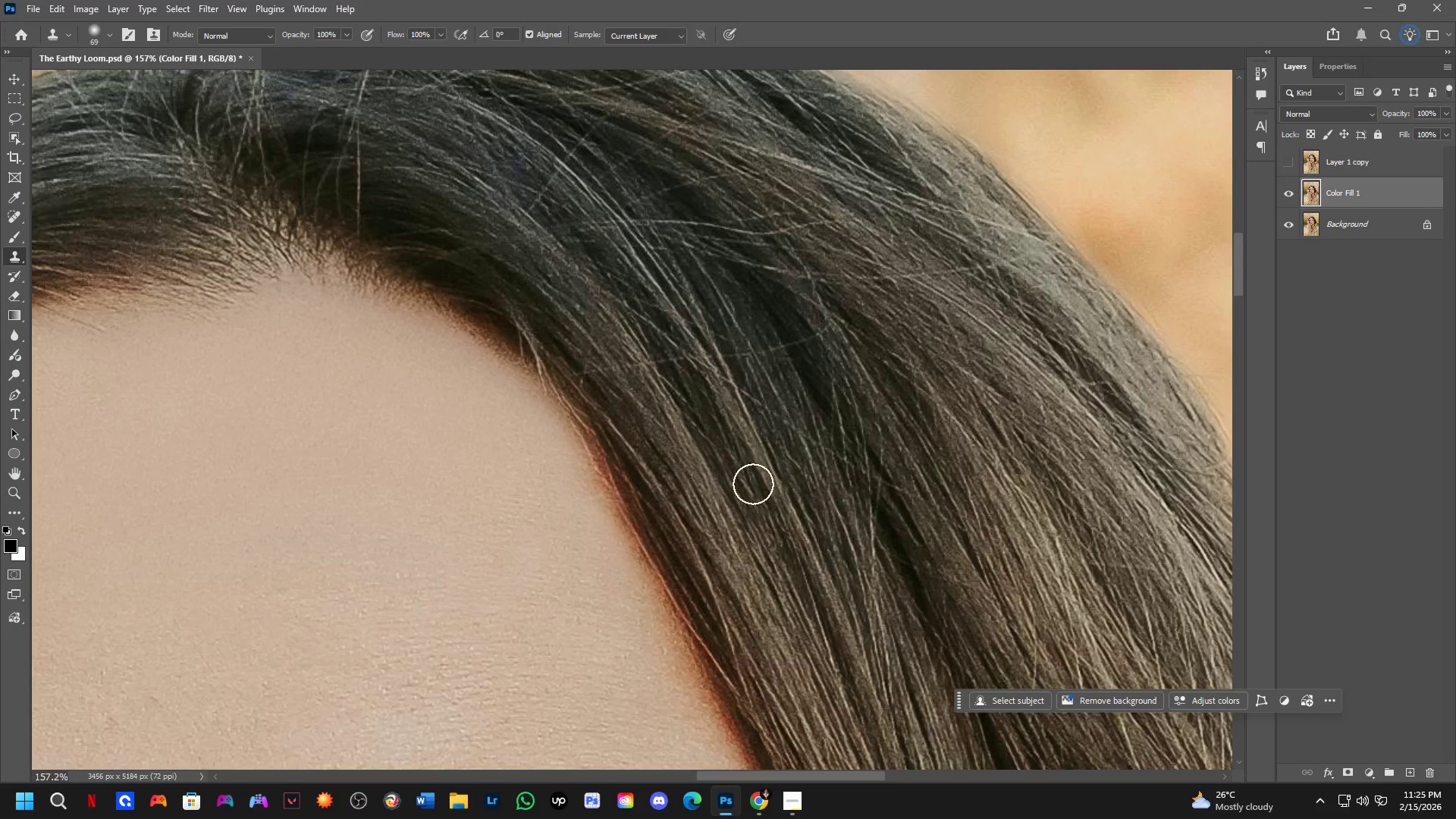 
hold_key(key=Space, duration=0.47)
 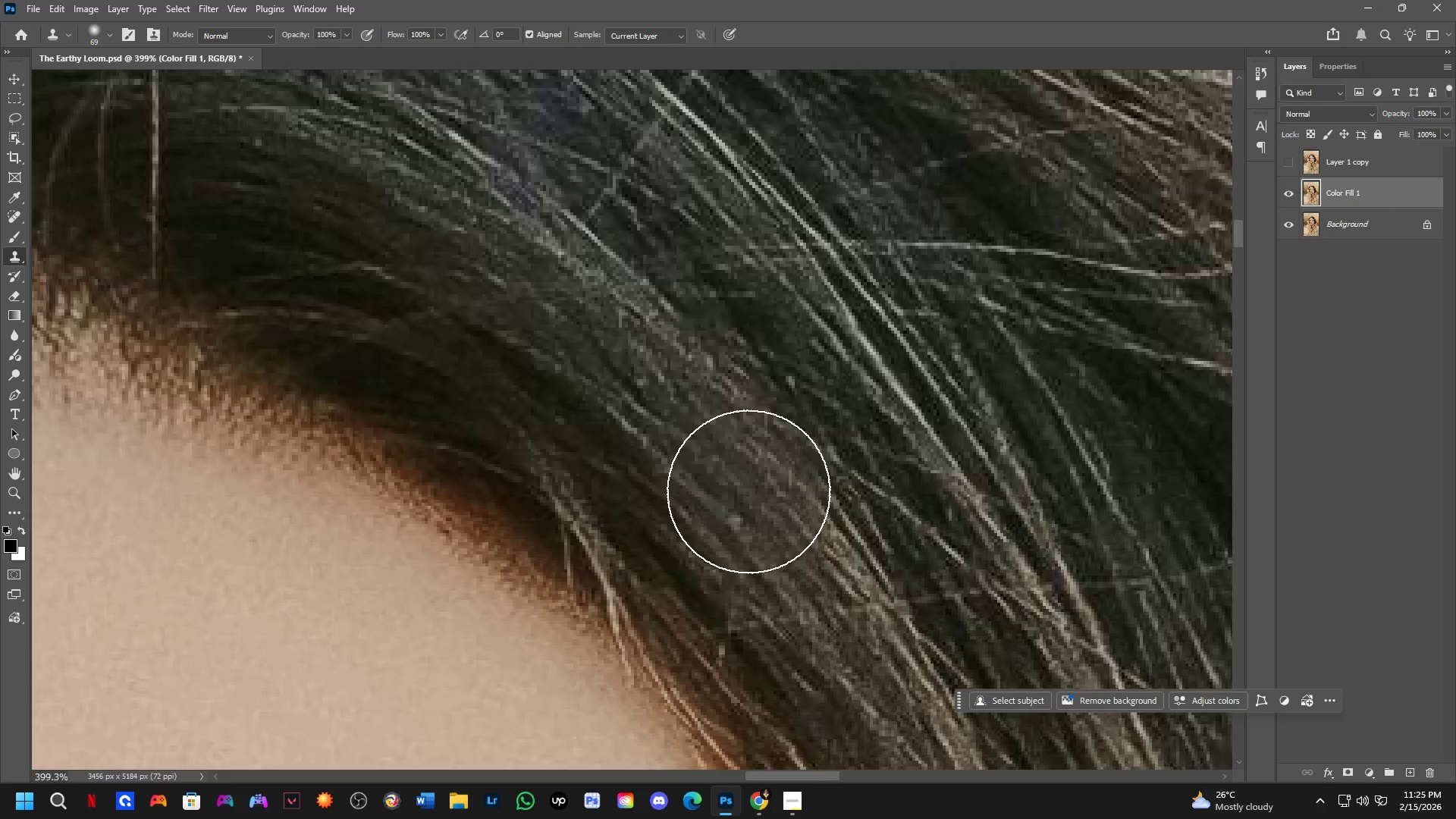 
left_click_drag(start_coordinate=[768, 510], to_coordinate=[778, 579])
 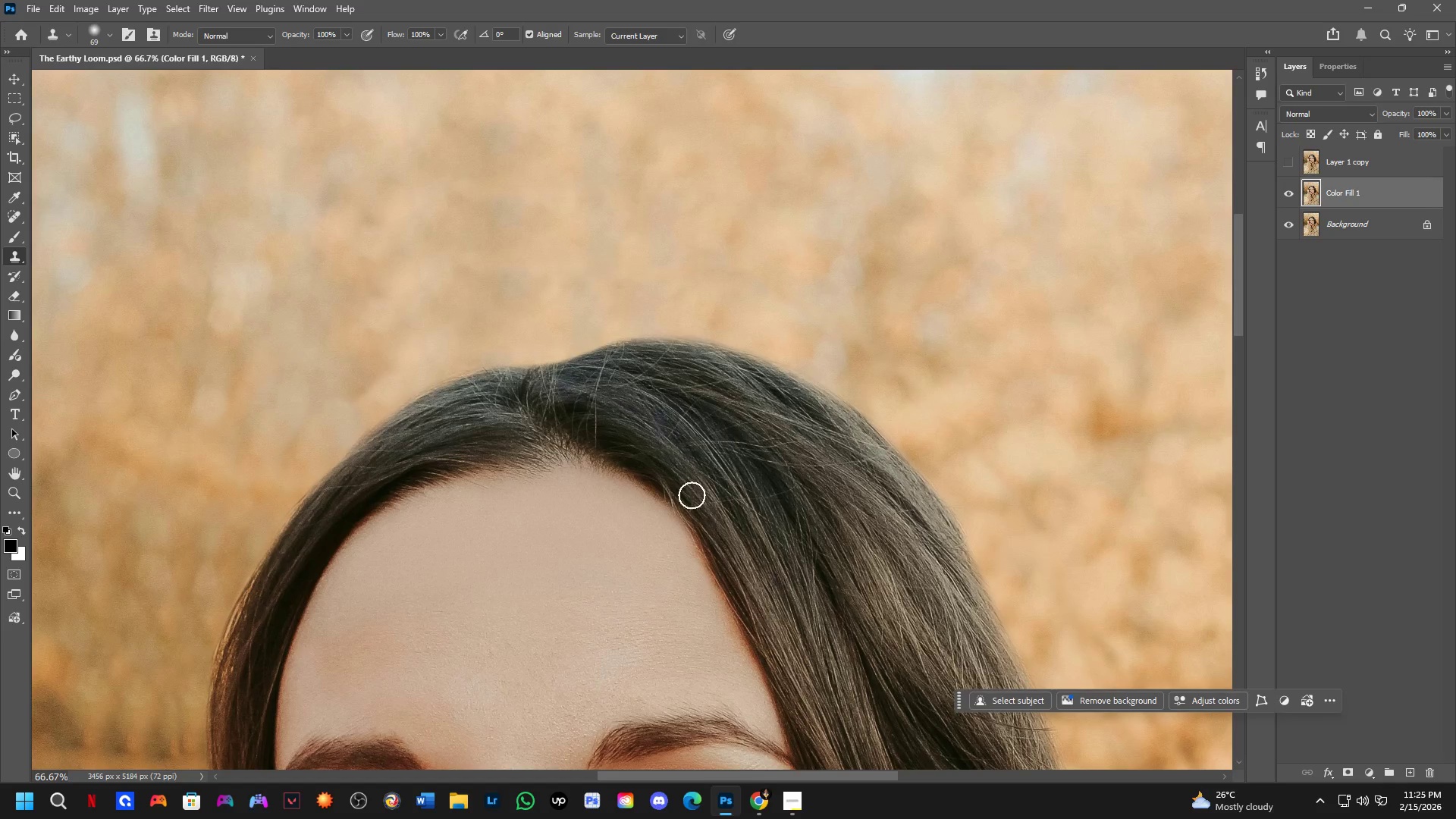 
scroll: coordinate [753, 484], scroll_direction: down, amount: 2.0
 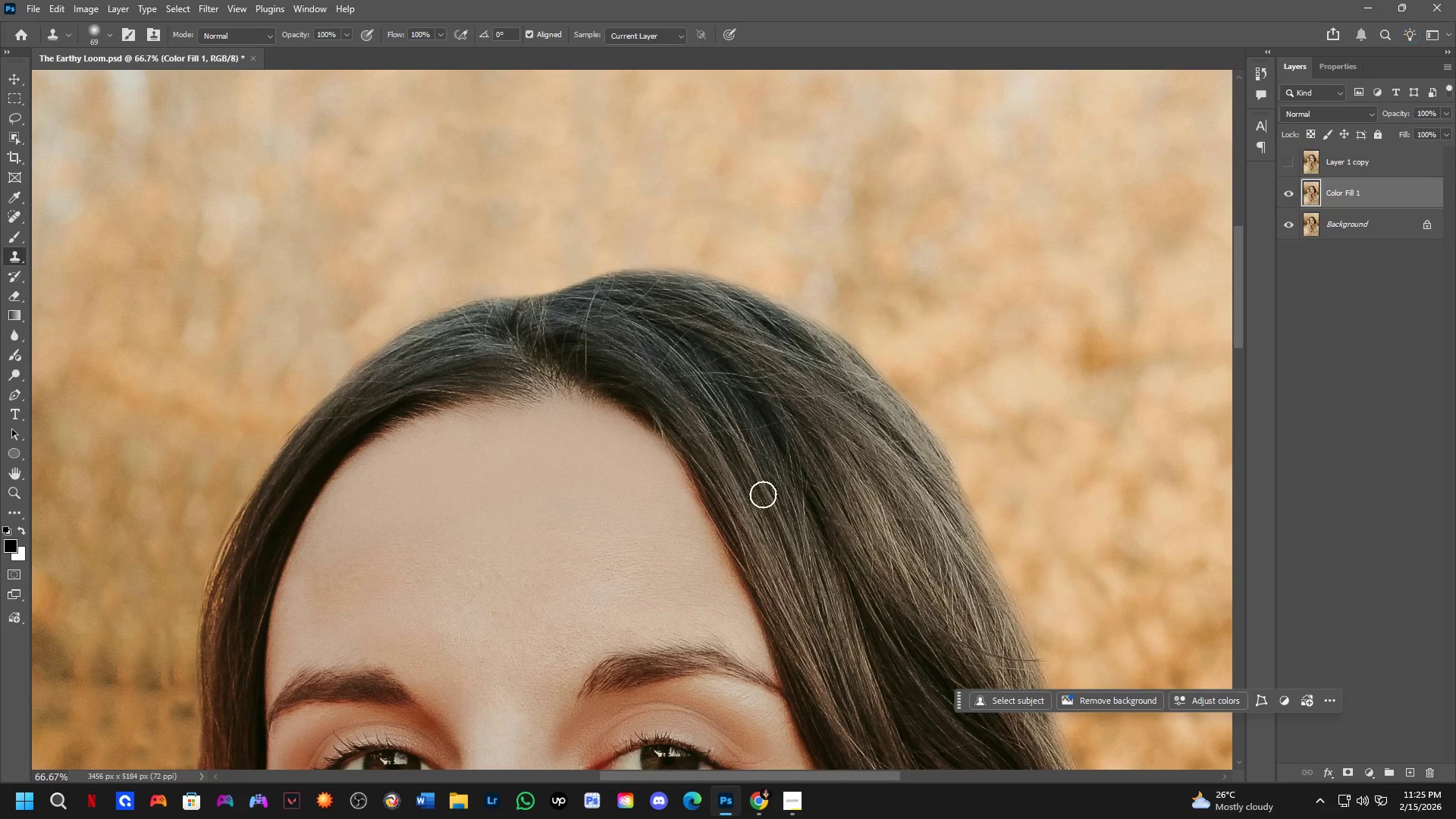 
key(Shift+ShiftLeft)
 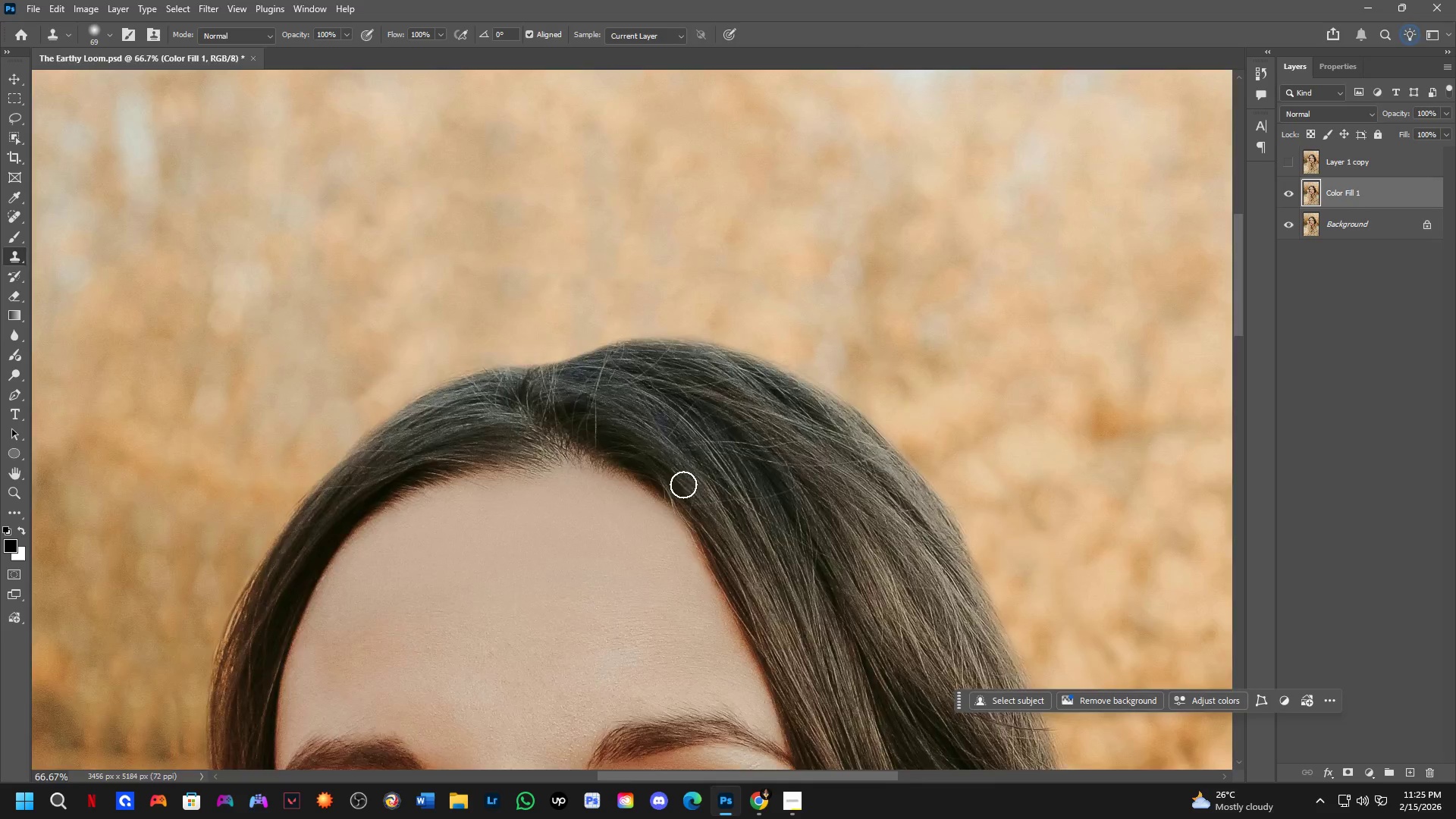 
key(Shift+ShiftLeft)
 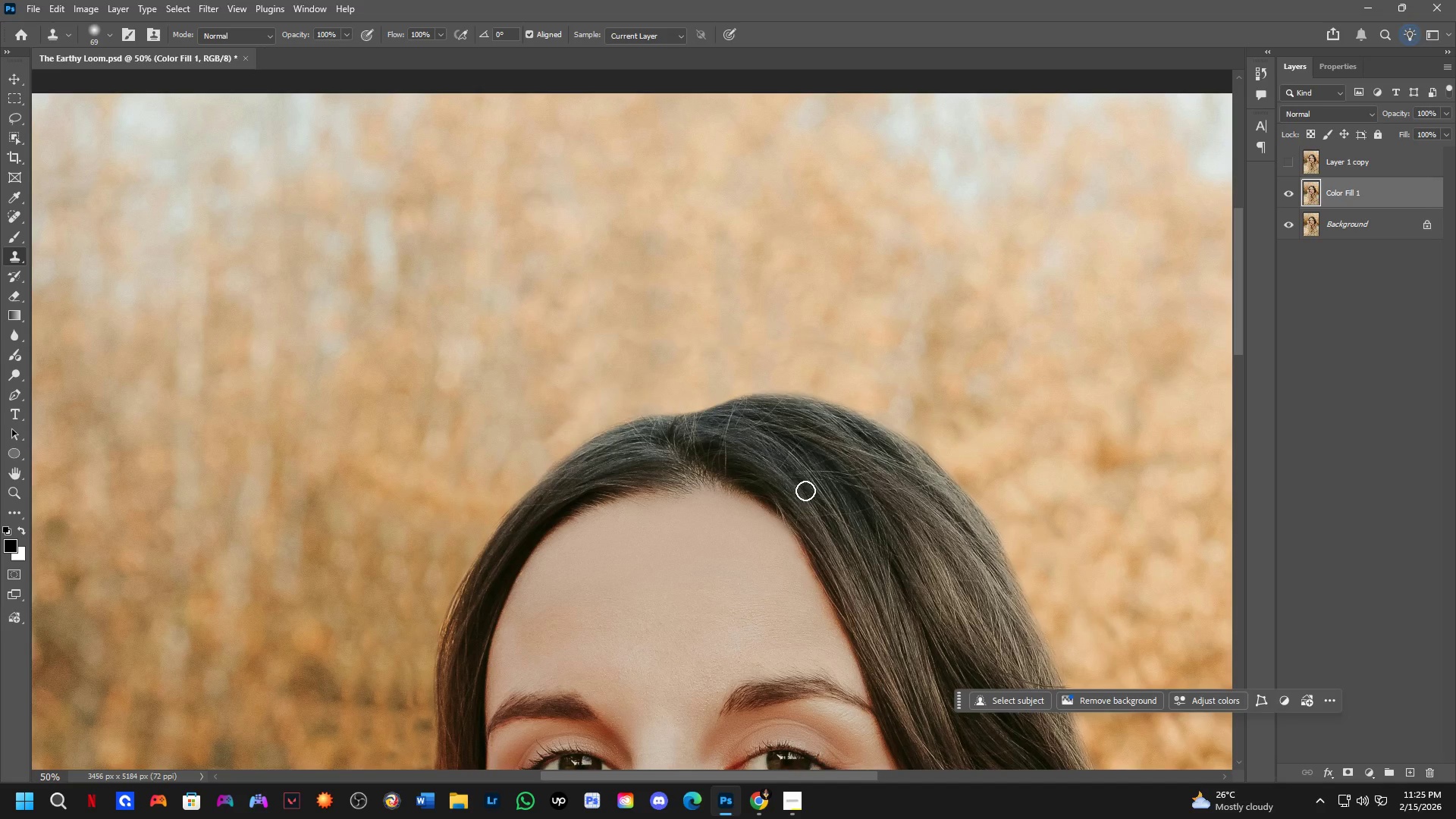 
hold_key(key=Space, duration=0.56)
 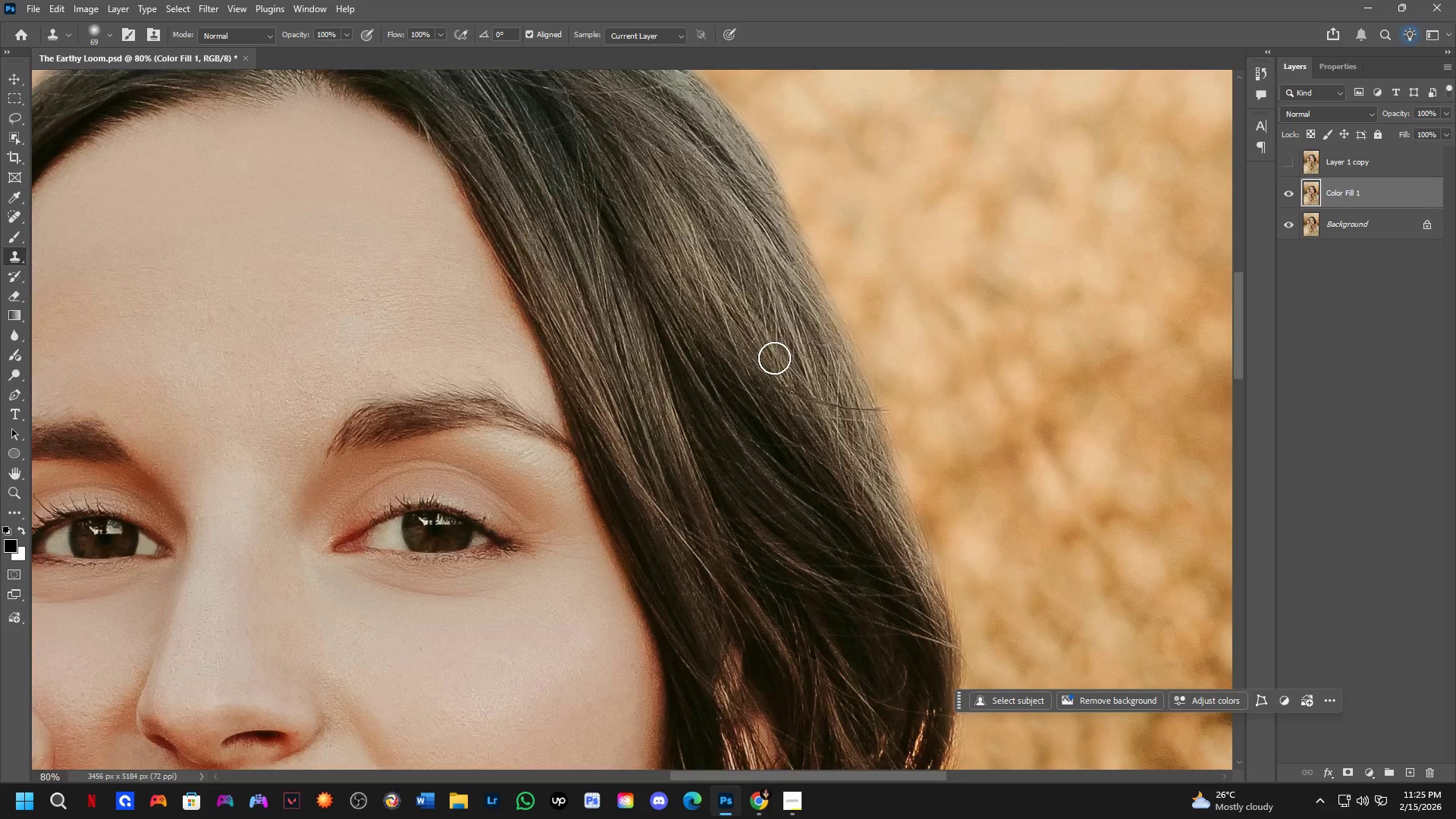 
left_click_drag(start_coordinate=[854, 556], to_coordinate=[600, 242])
 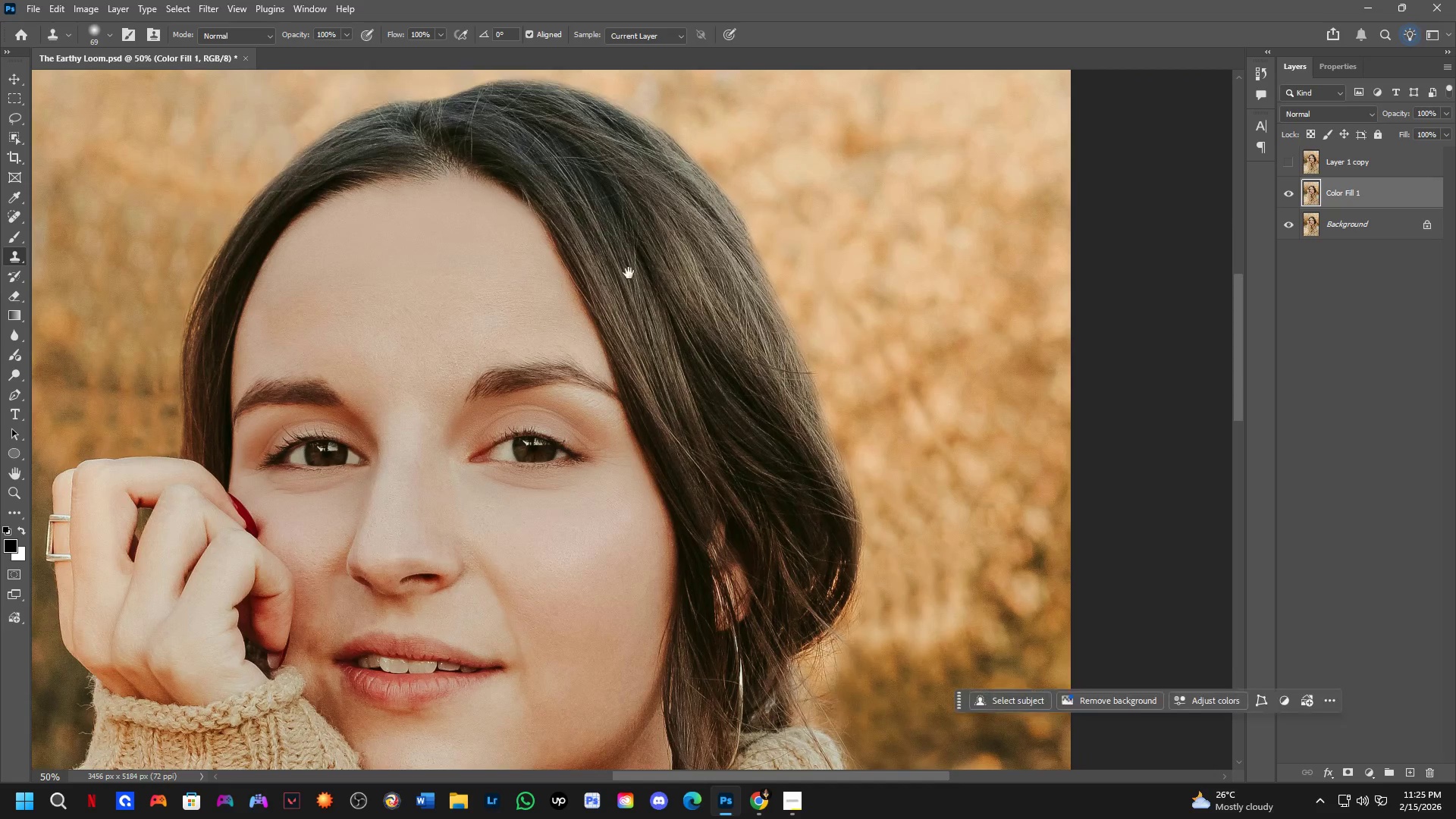 
scroll: coordinate [807, 504], scroll_direction: up, amount: 1.0
 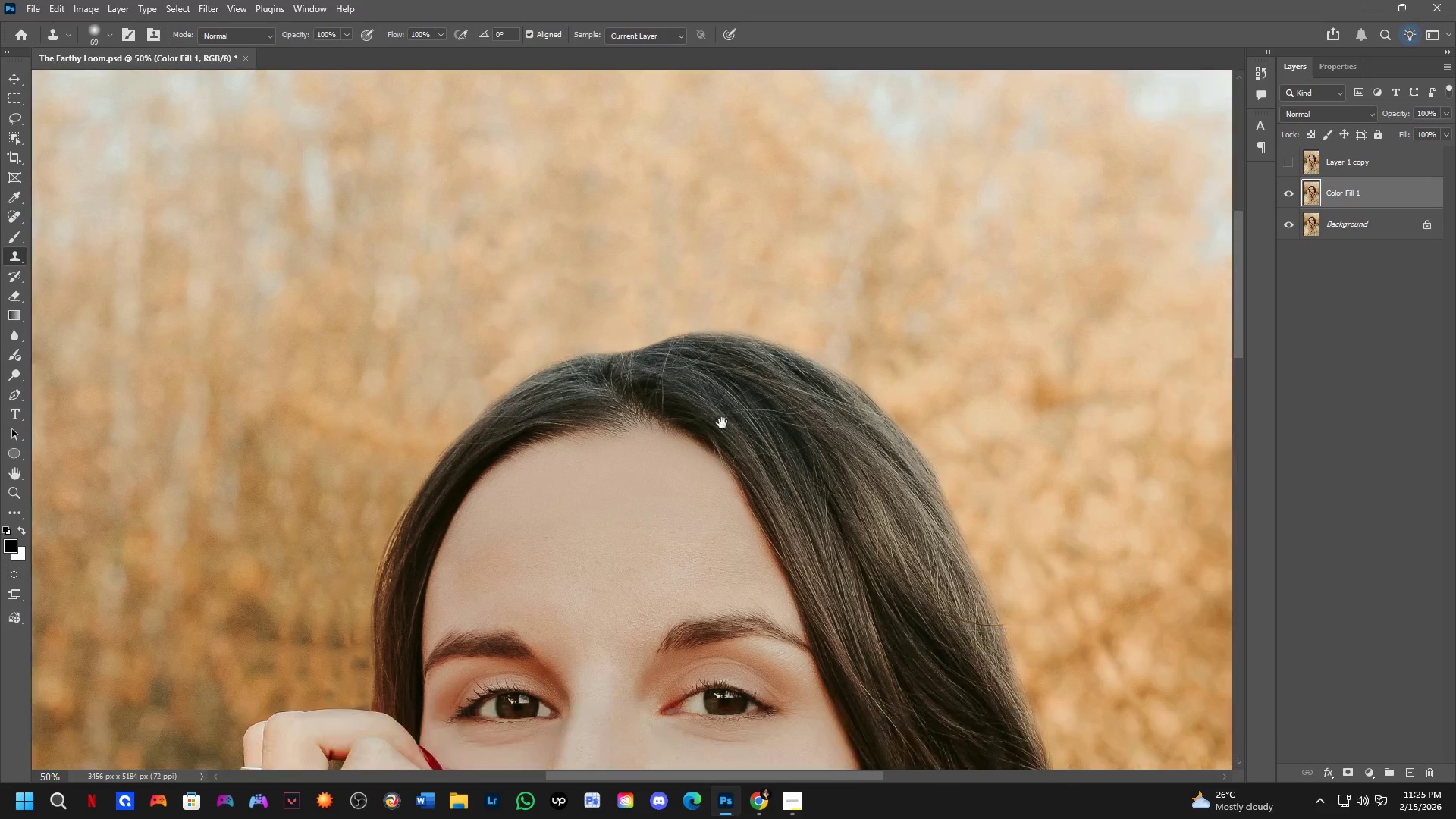 
key(Shift+ShiftLeft)
 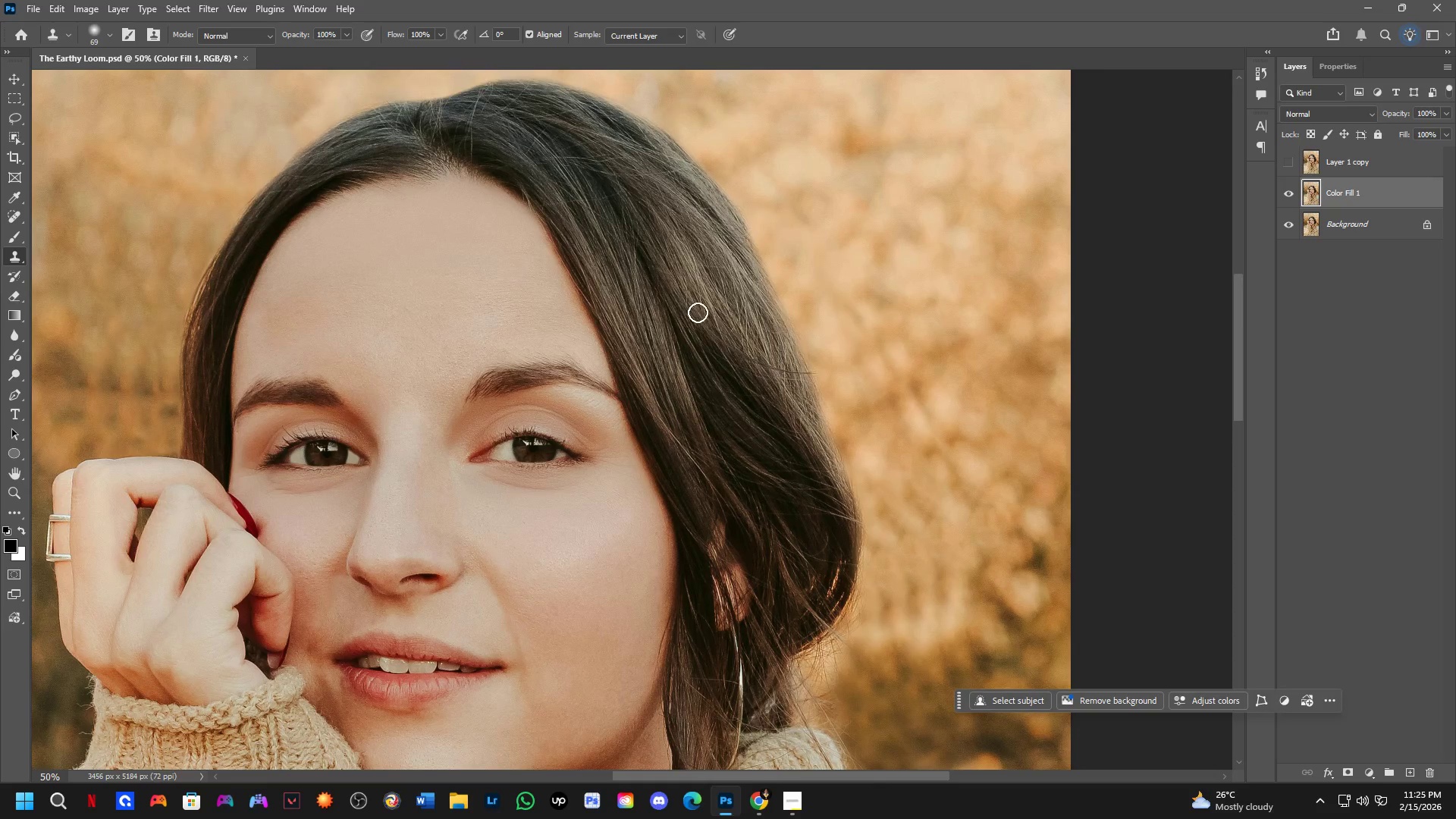 
hold_key(key=Space, duration=0.61)
 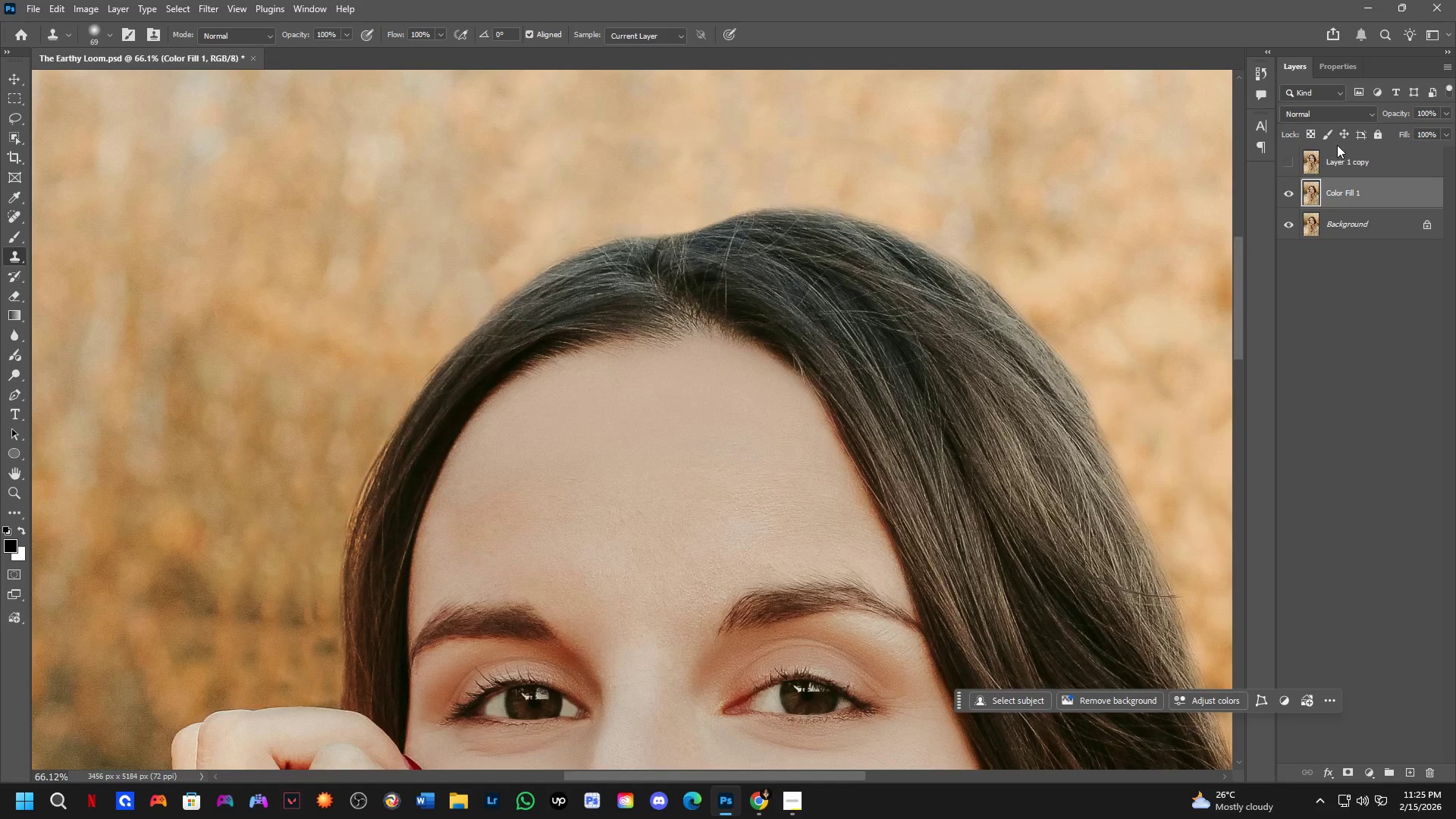 
left_click_drag(start_coordinate=[623, 299], to_coordinate=[1021, 570])
 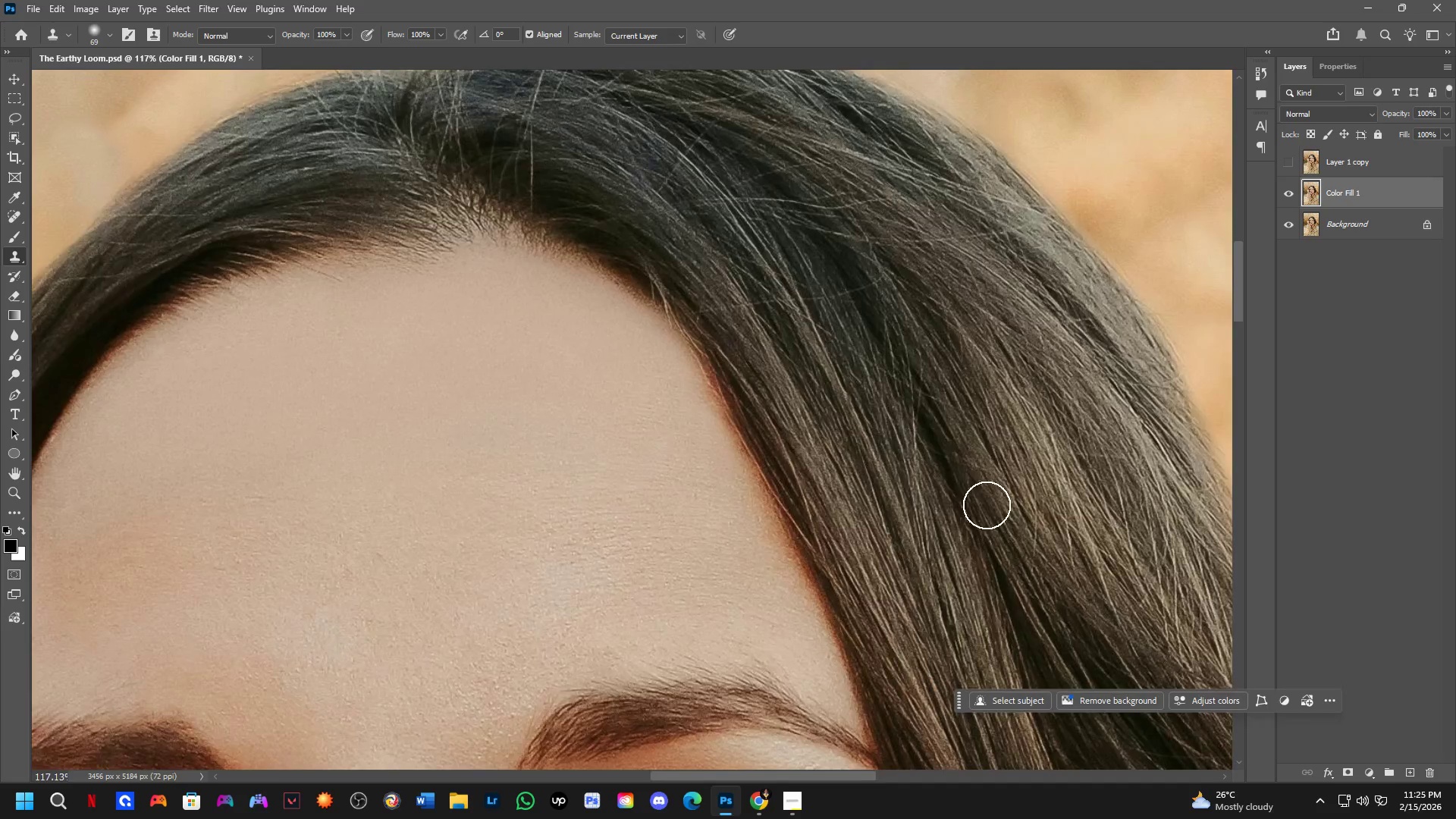 
scroll: coordinate [776, 358], scroll_direction: up, amount: 7.0
 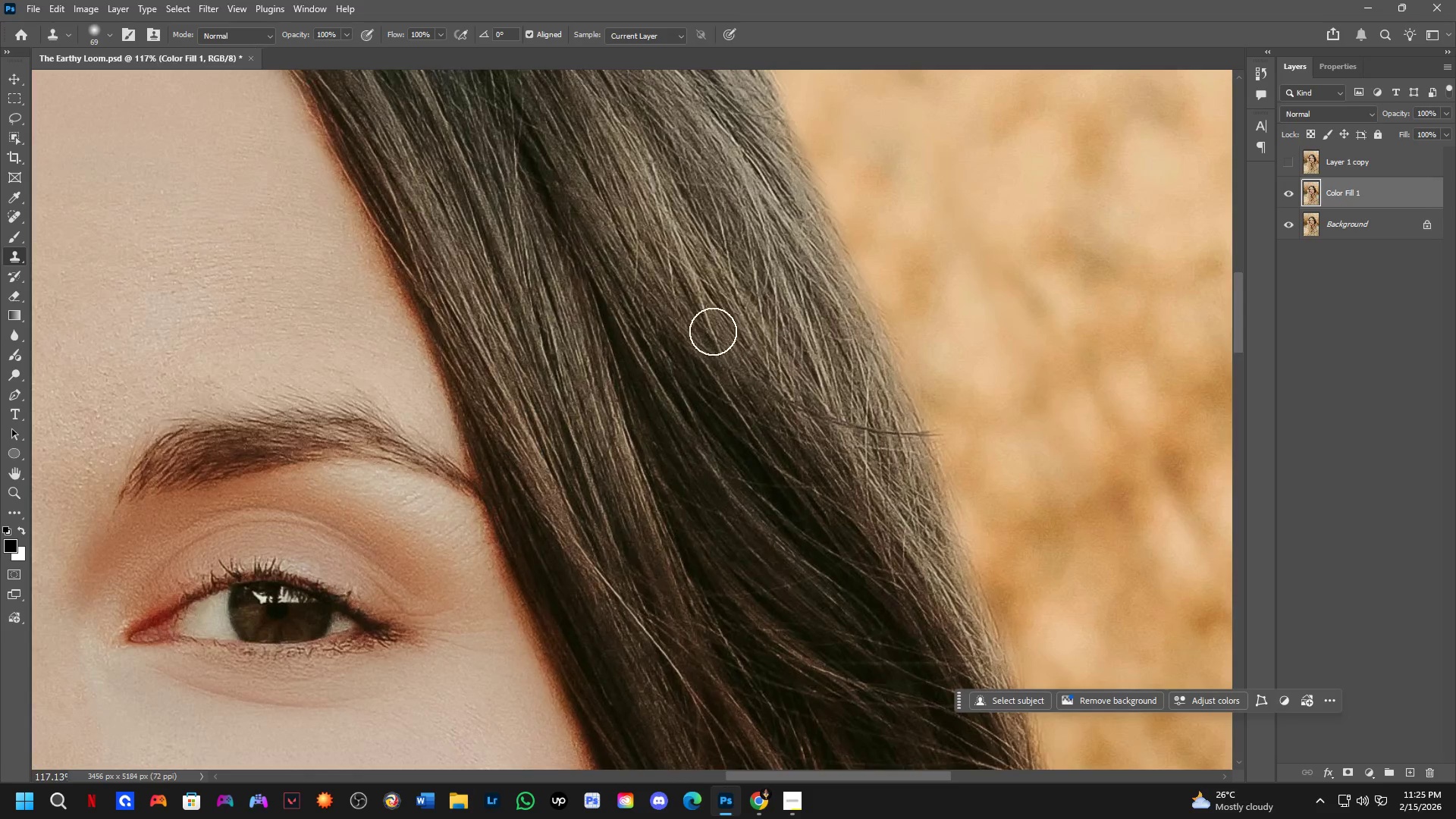 
scroll: coordinate [980, 448], scroll_direction: down, amount: 6.0
 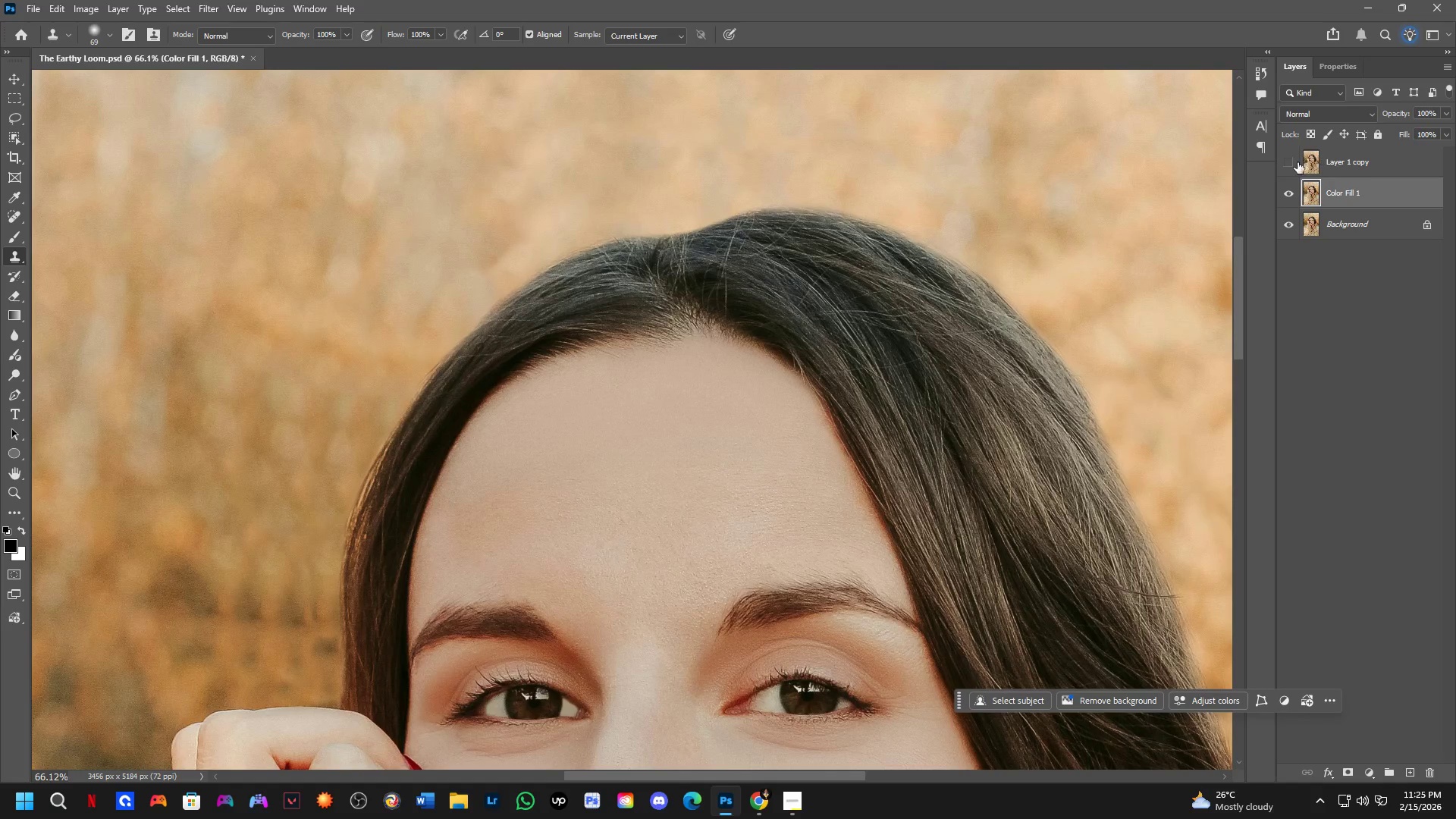 
left_click([1295, 164])
 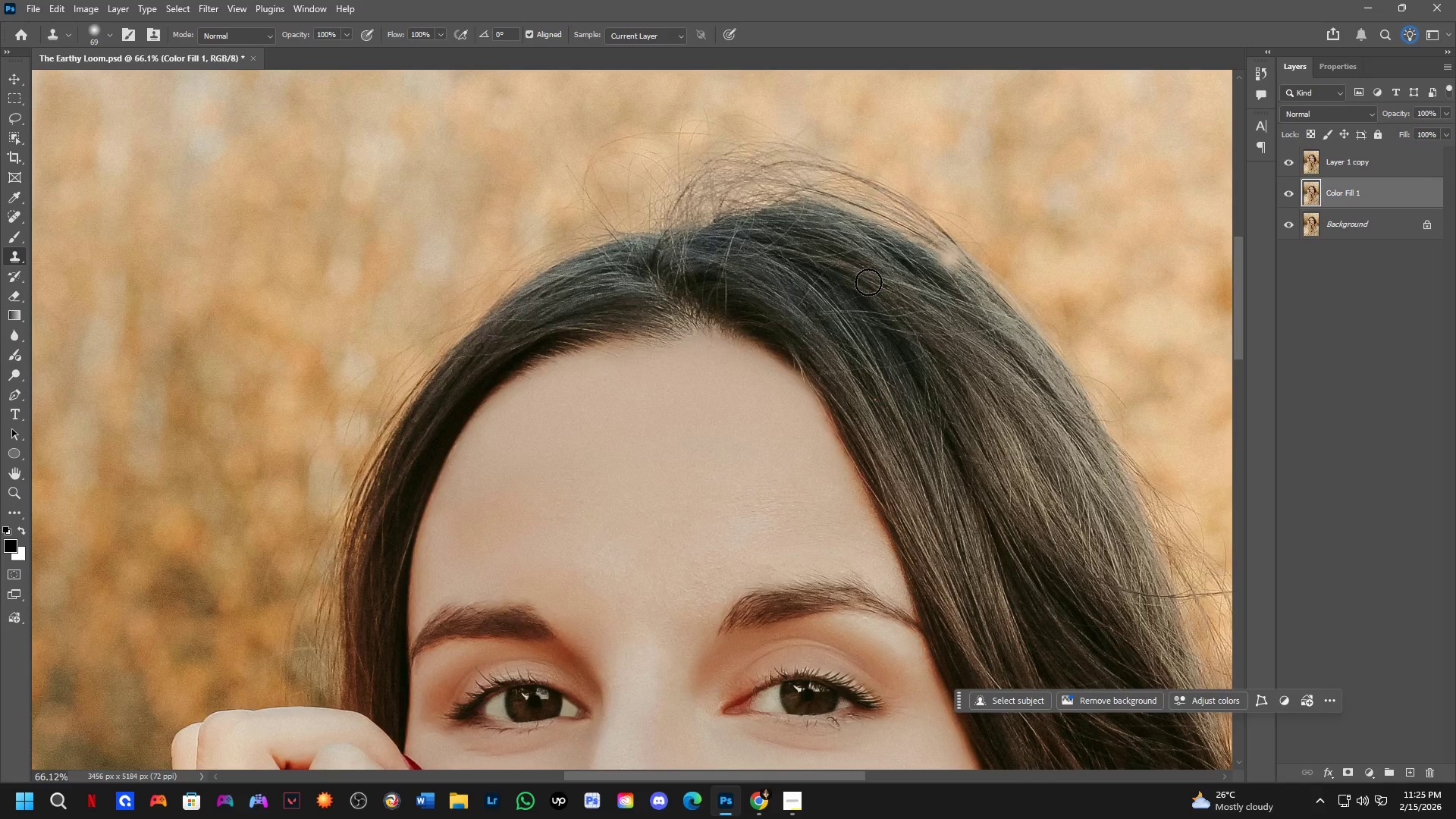 
hold_key(key=Space, duration=0.58)
 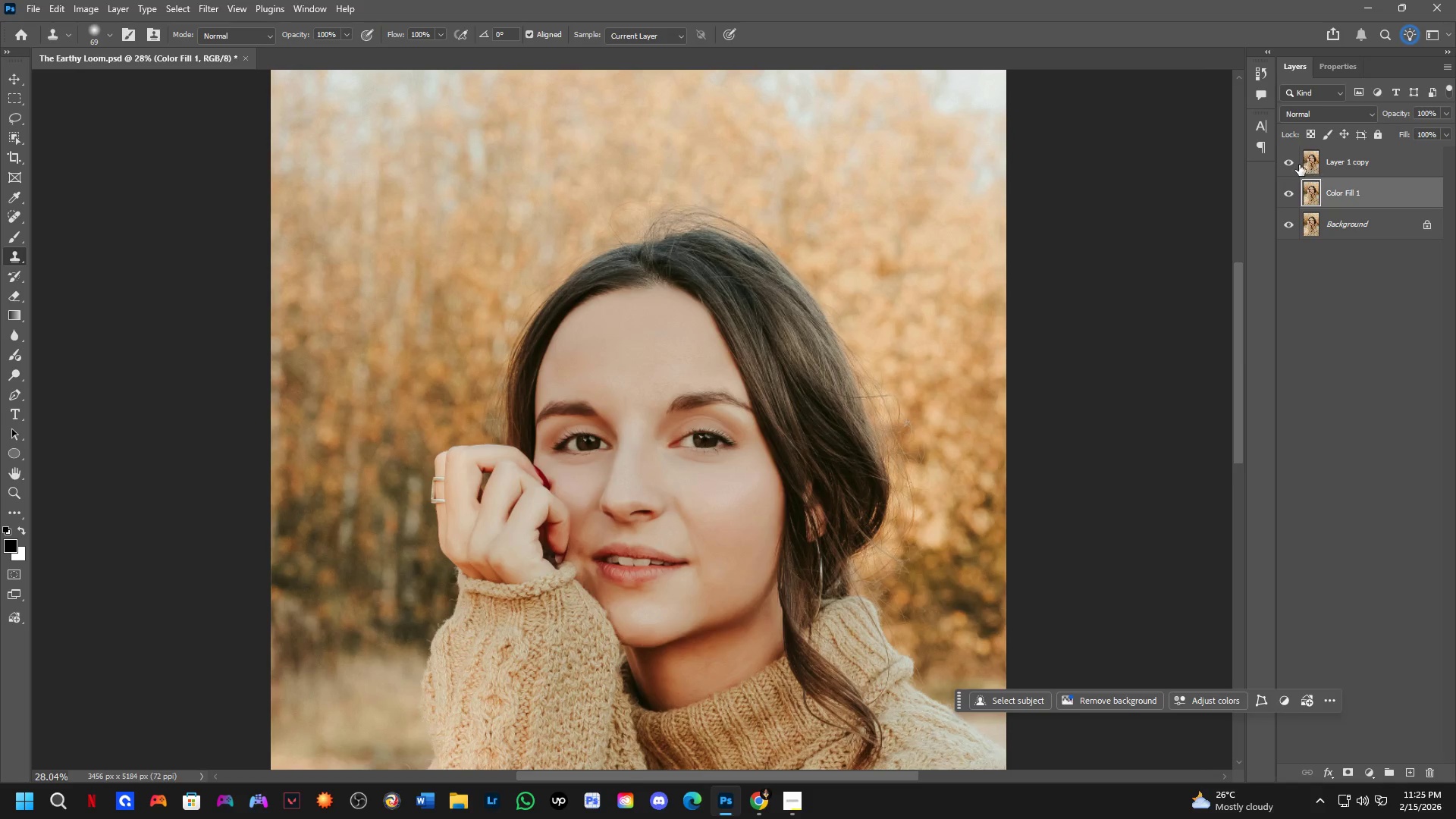 
left_click_drag(start_coordinate=[817, 401], to_coordinate=[770, 358])
 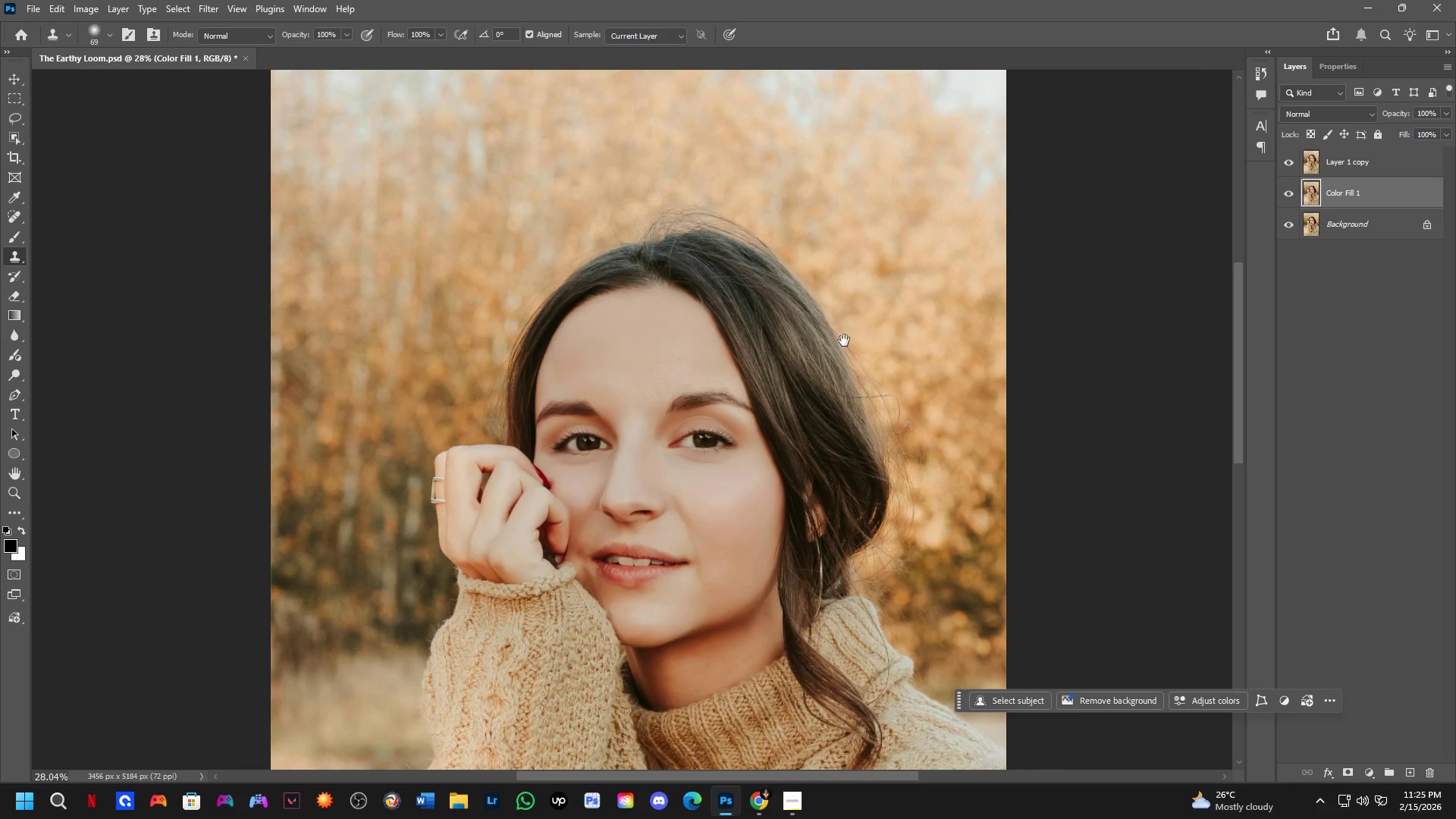 
scroll: coordinate [711, 329], scroll_direction: down, amount: 9.0
 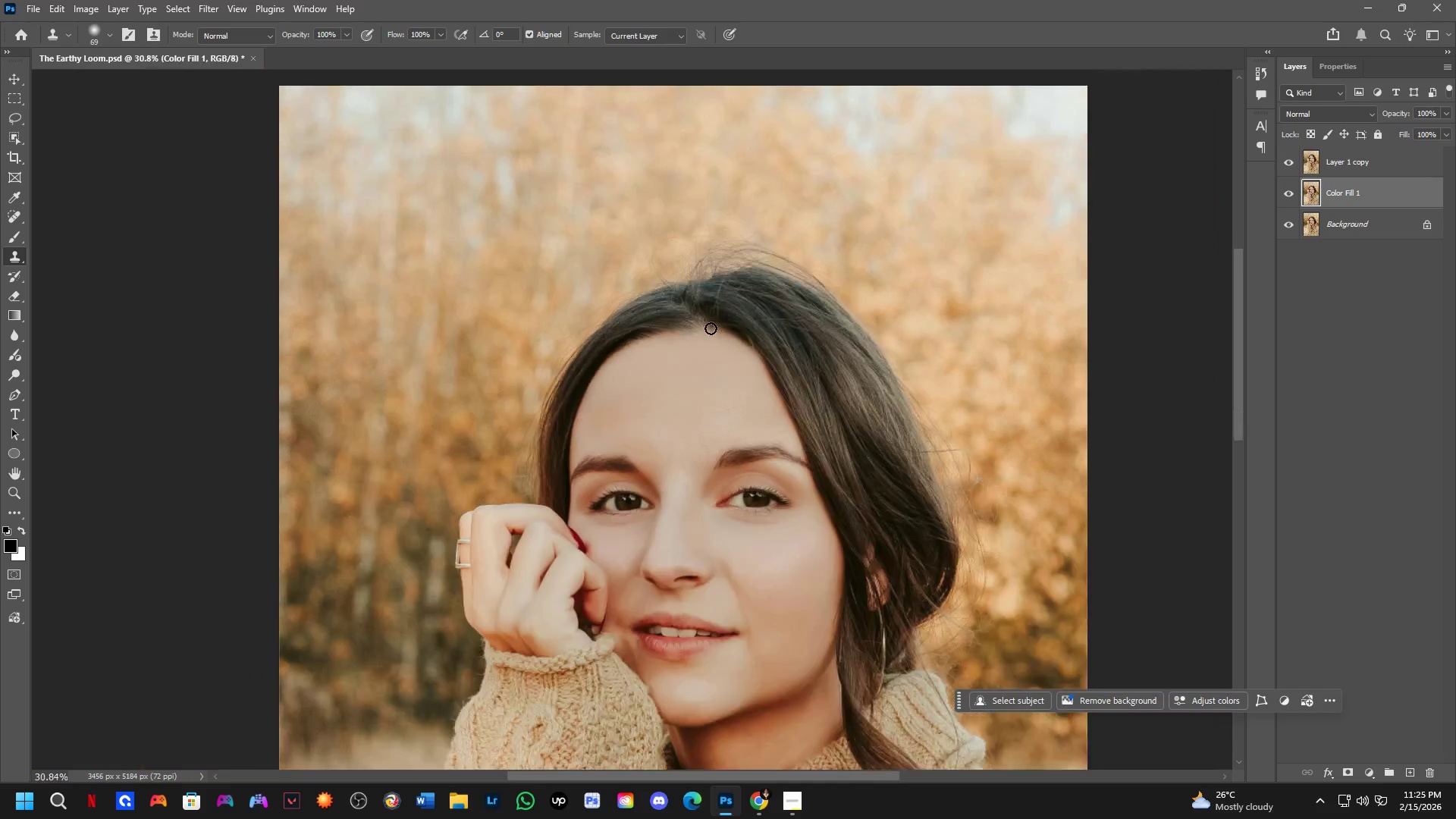 
hold_key(key=Space, duration=13.44)
 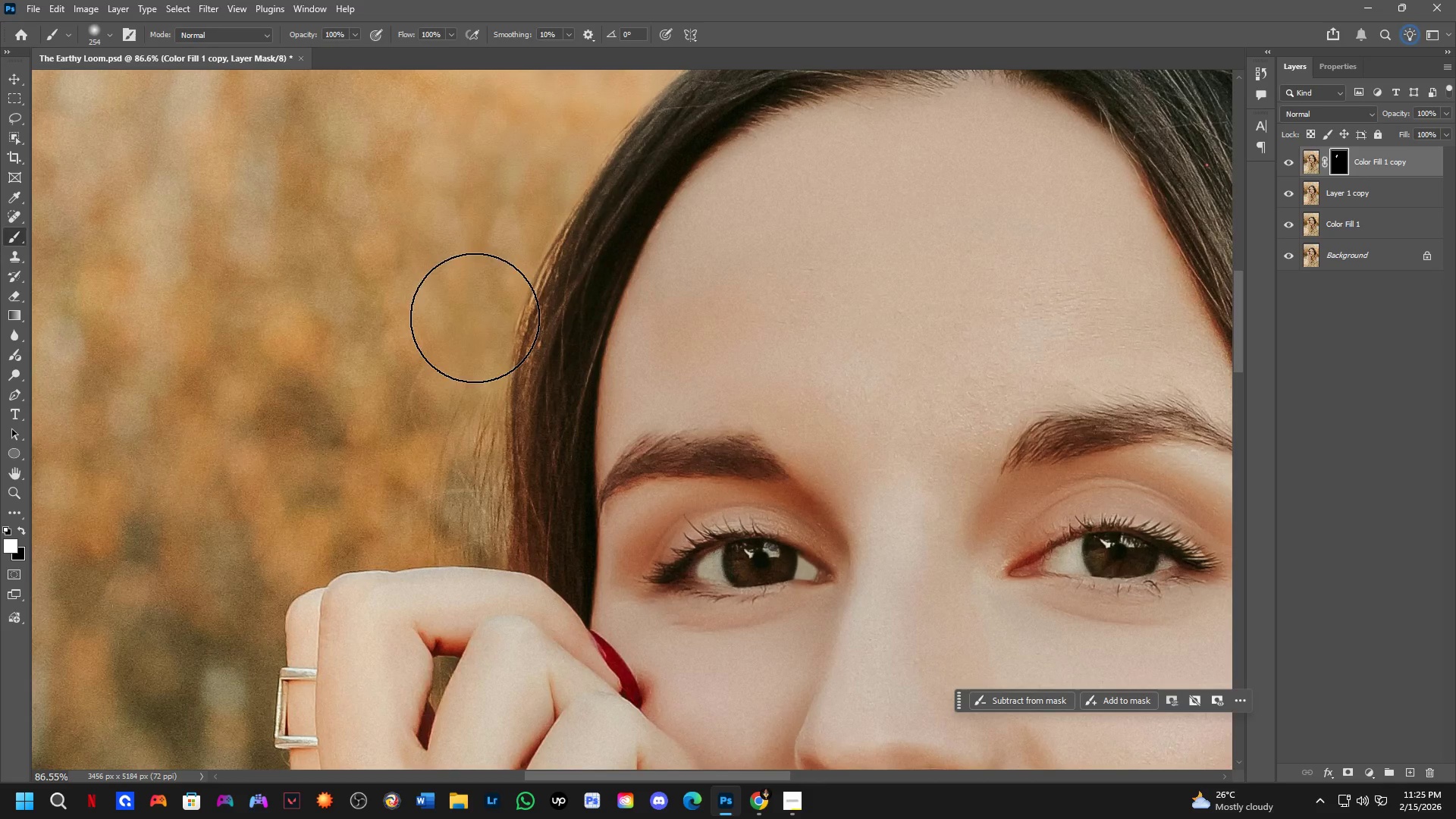 
double_click([1290, 162])
 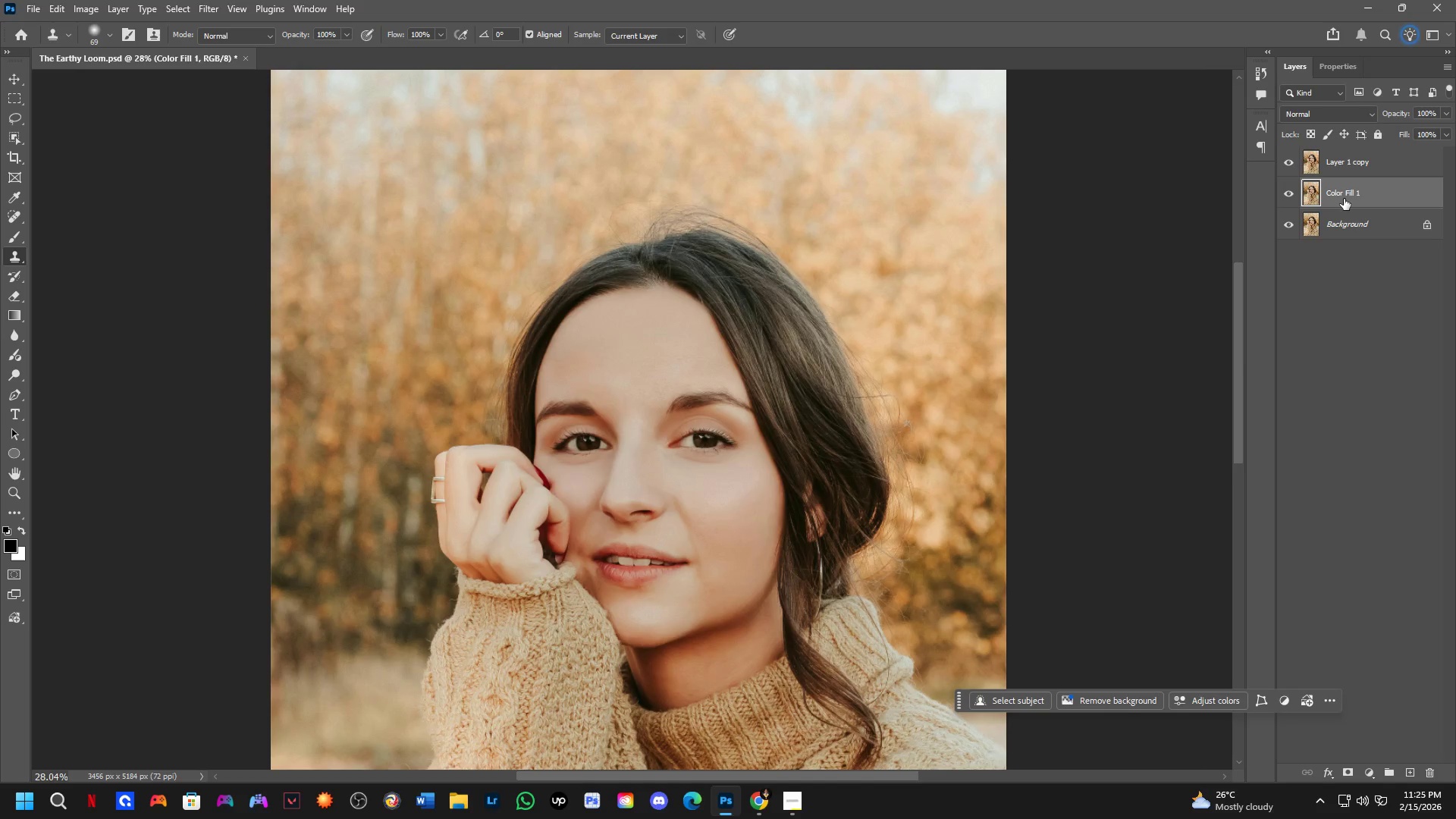 
key(Control+J)
 